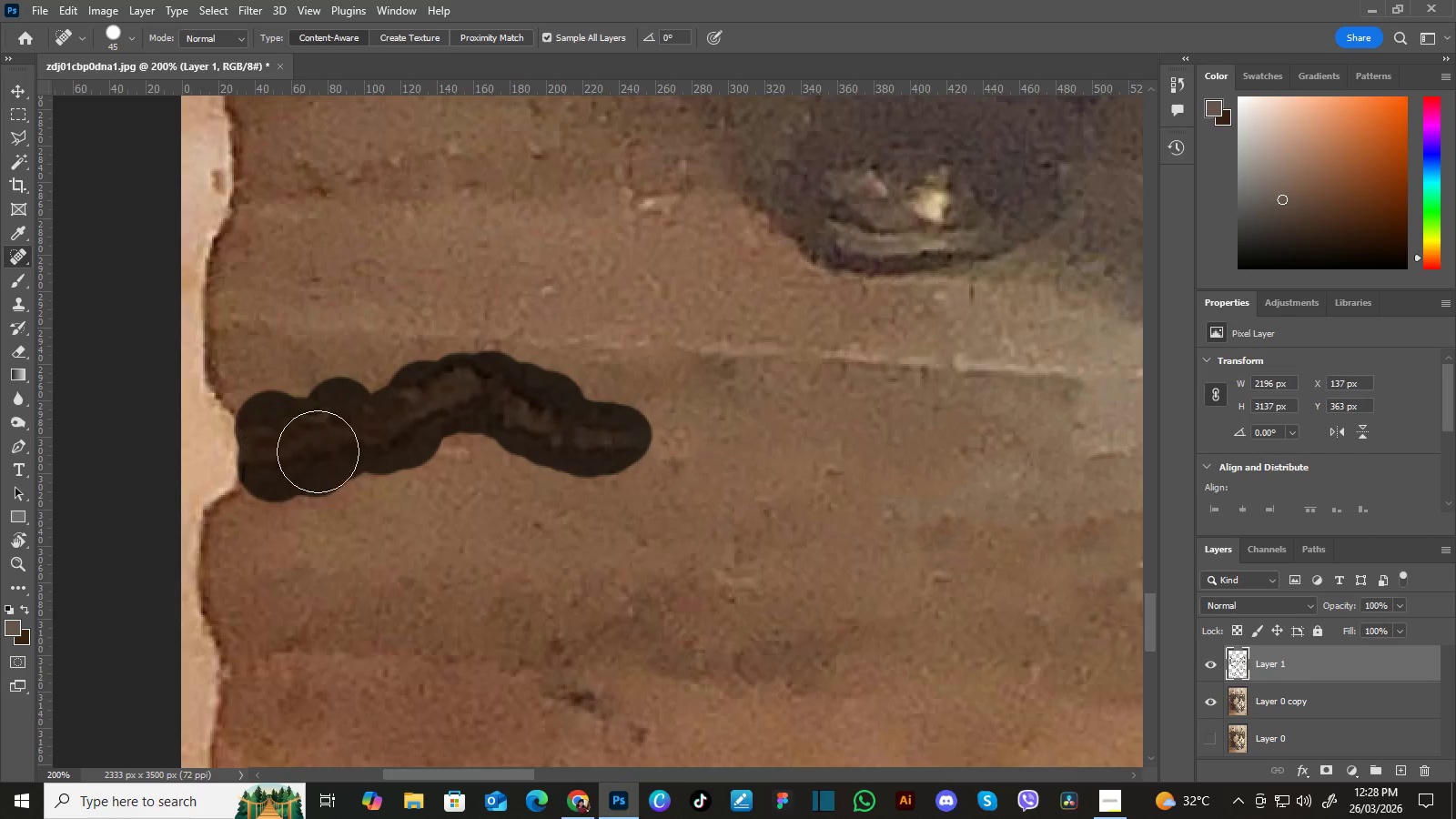 
hold_key(key=Space, duration=0.48)
 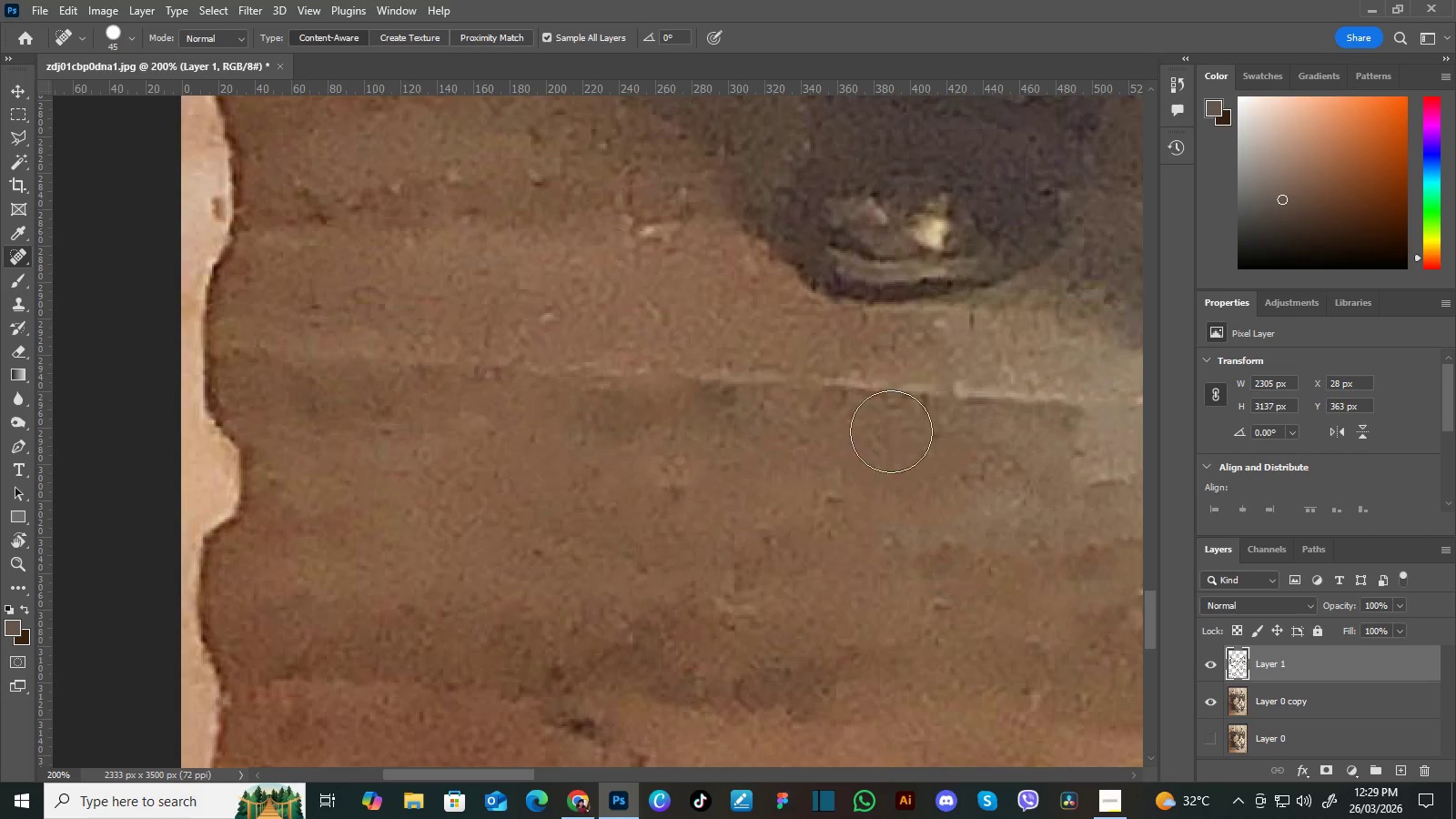 
left_click_drag(start_coordinate=[758, 443], to_coordinate=[758, 470])
 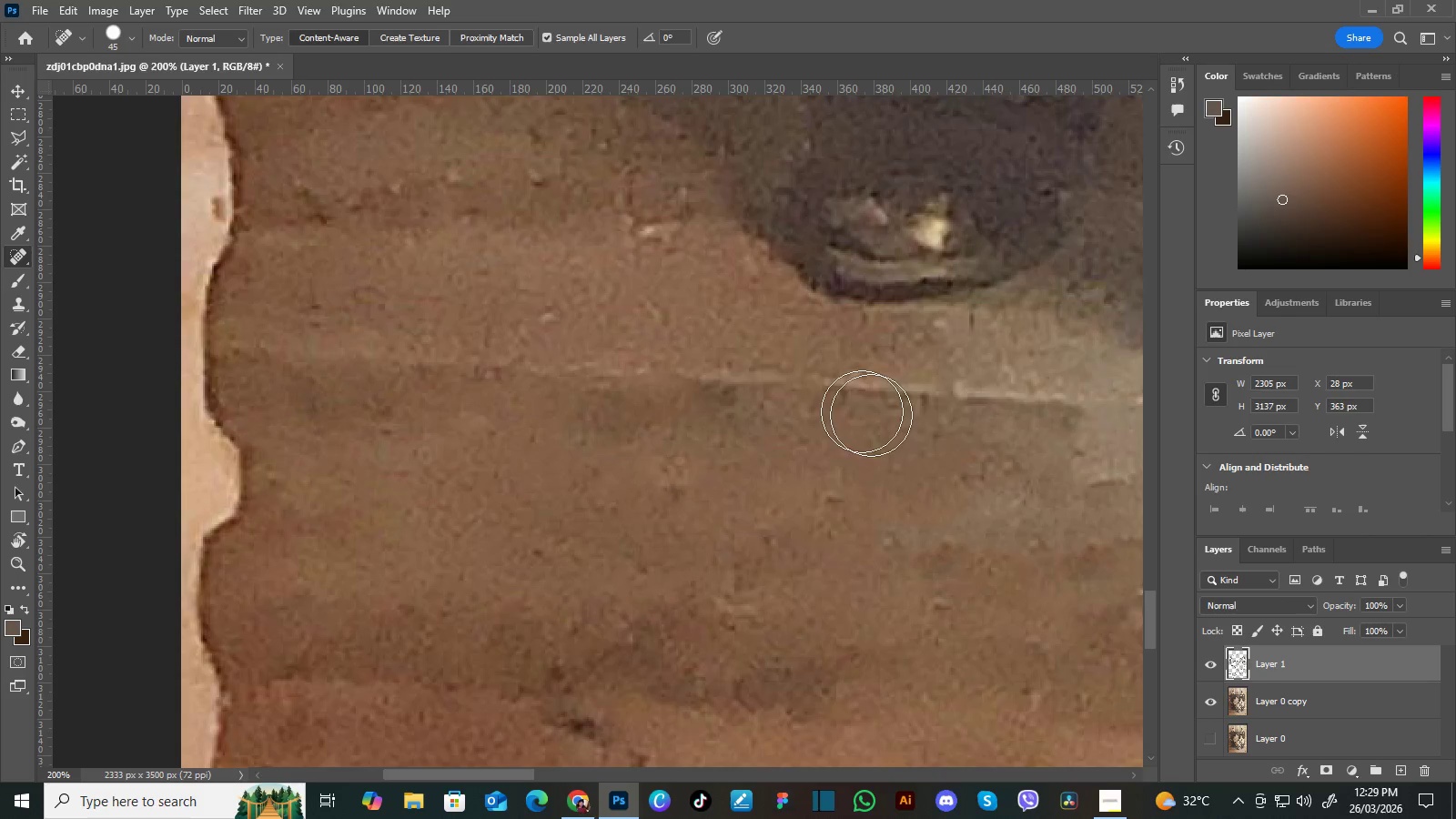 
hold_key(key=Space, duration=0.45)
 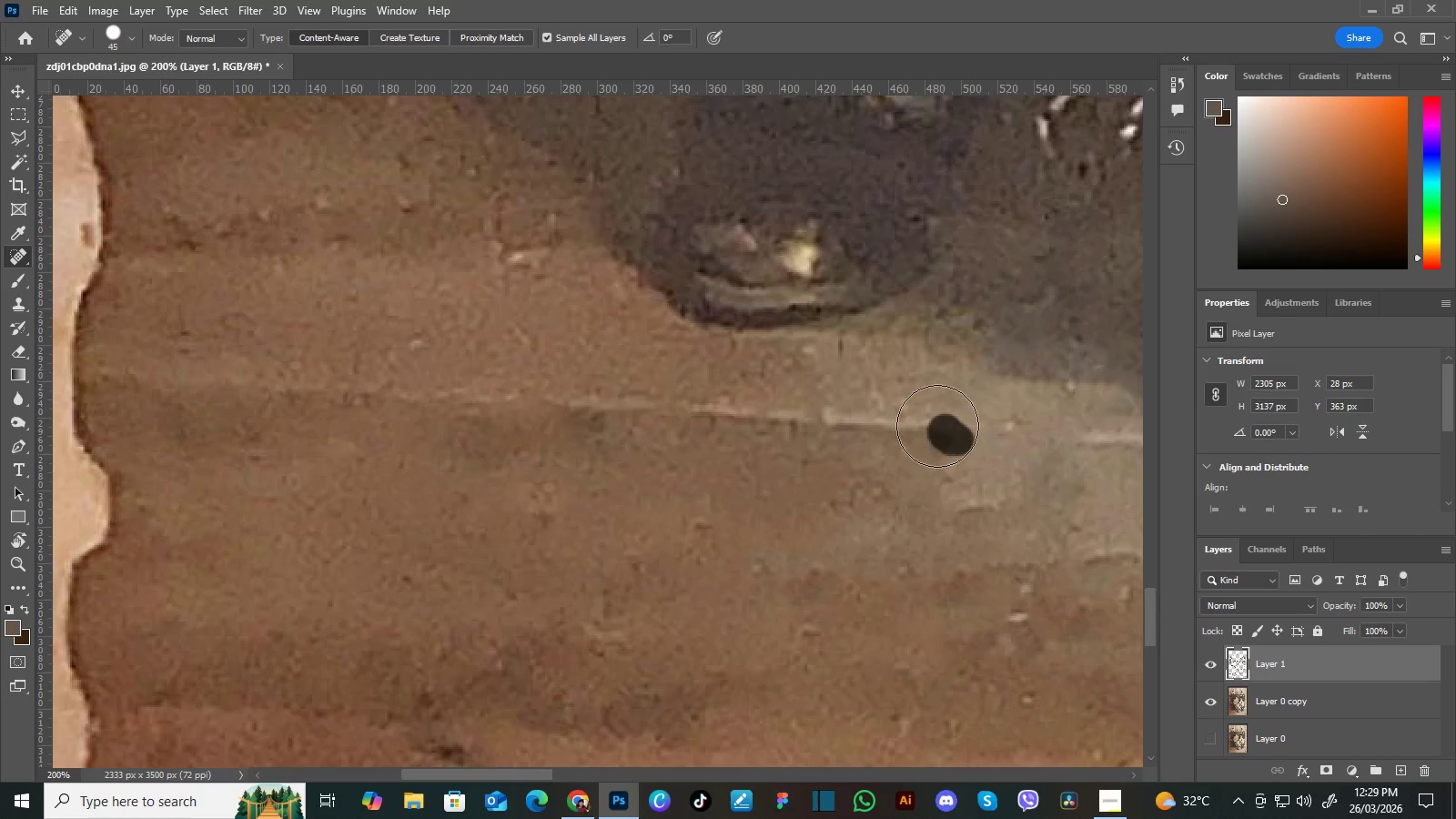 
left_click_drag(start_coordinate=[916, 456], to_coordinate=[785, 482])
 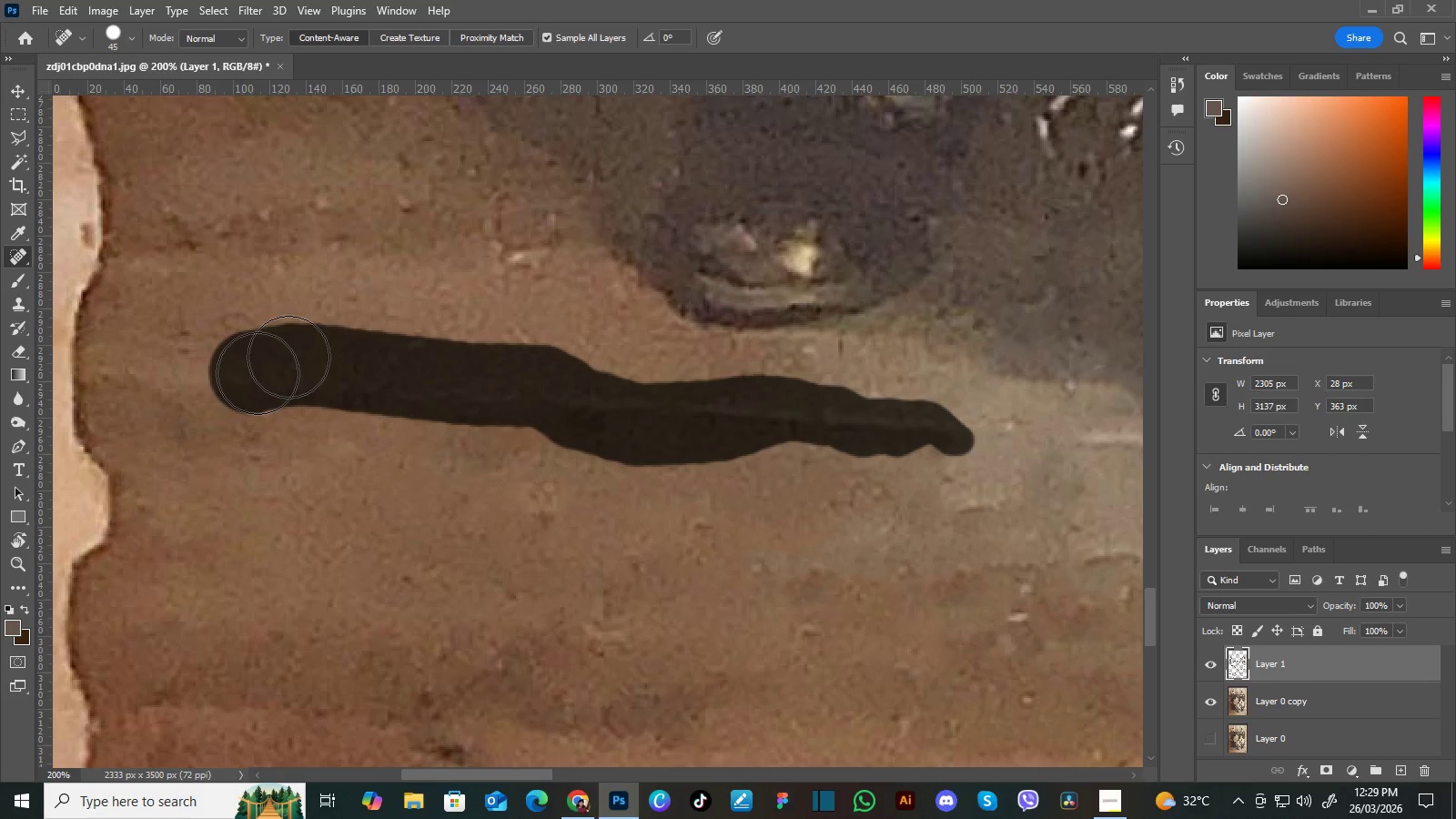 
hold_key(key=Space, duration=0.61)
 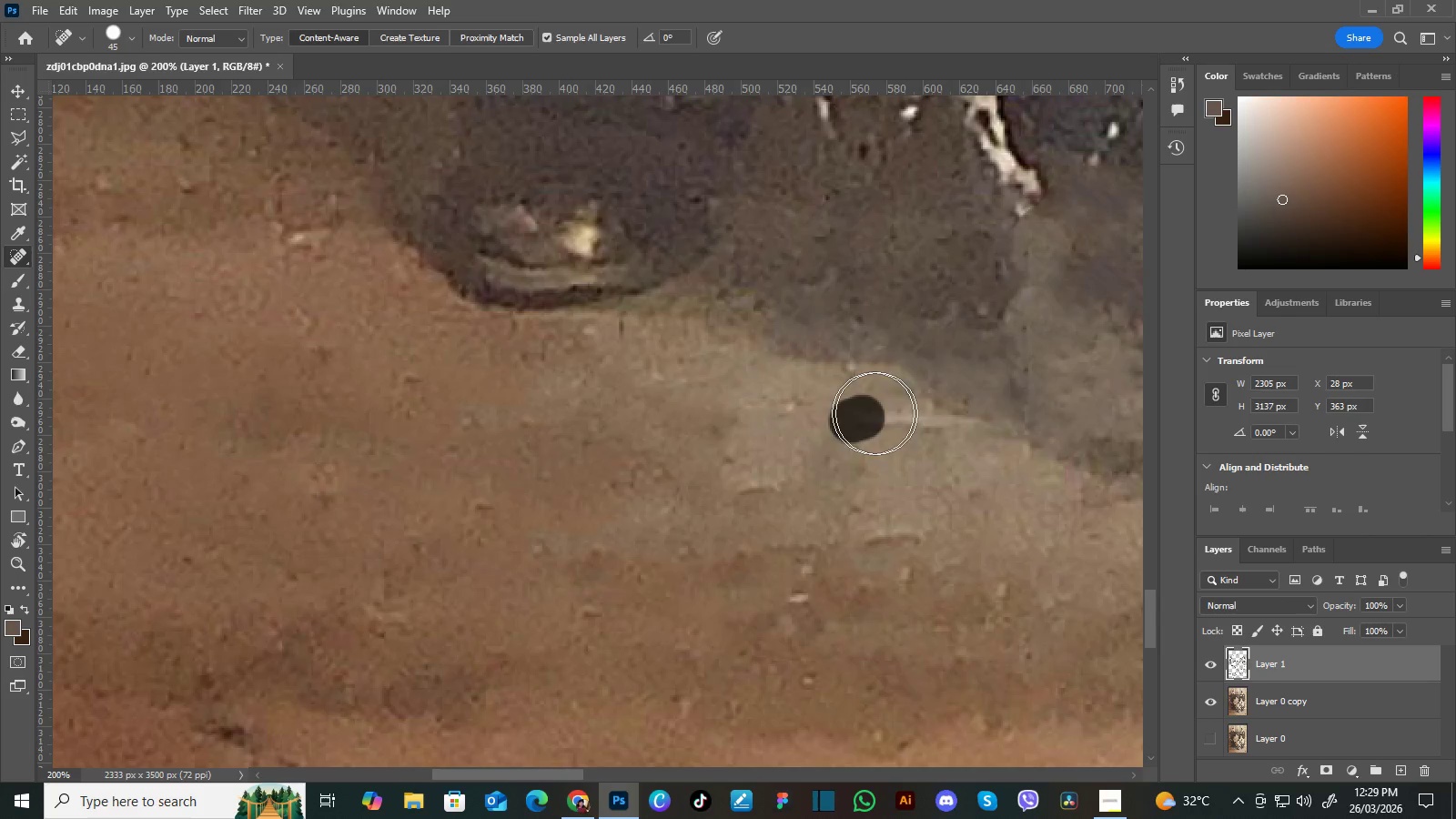 
left_click_drag(start_coordinate=[968, 432], to_coordinate=[749, 412])
 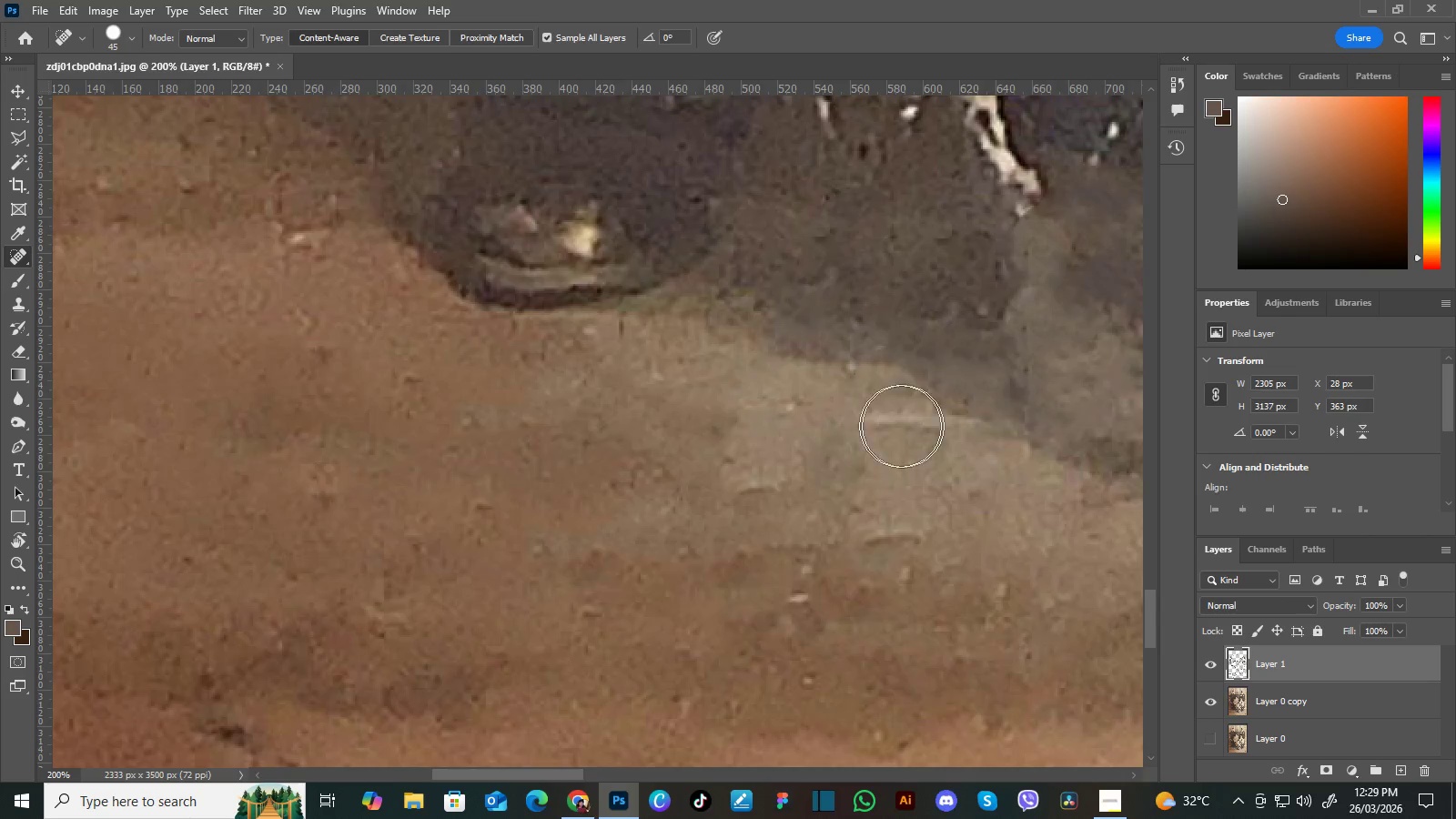 
mouse_move([981, 332])
 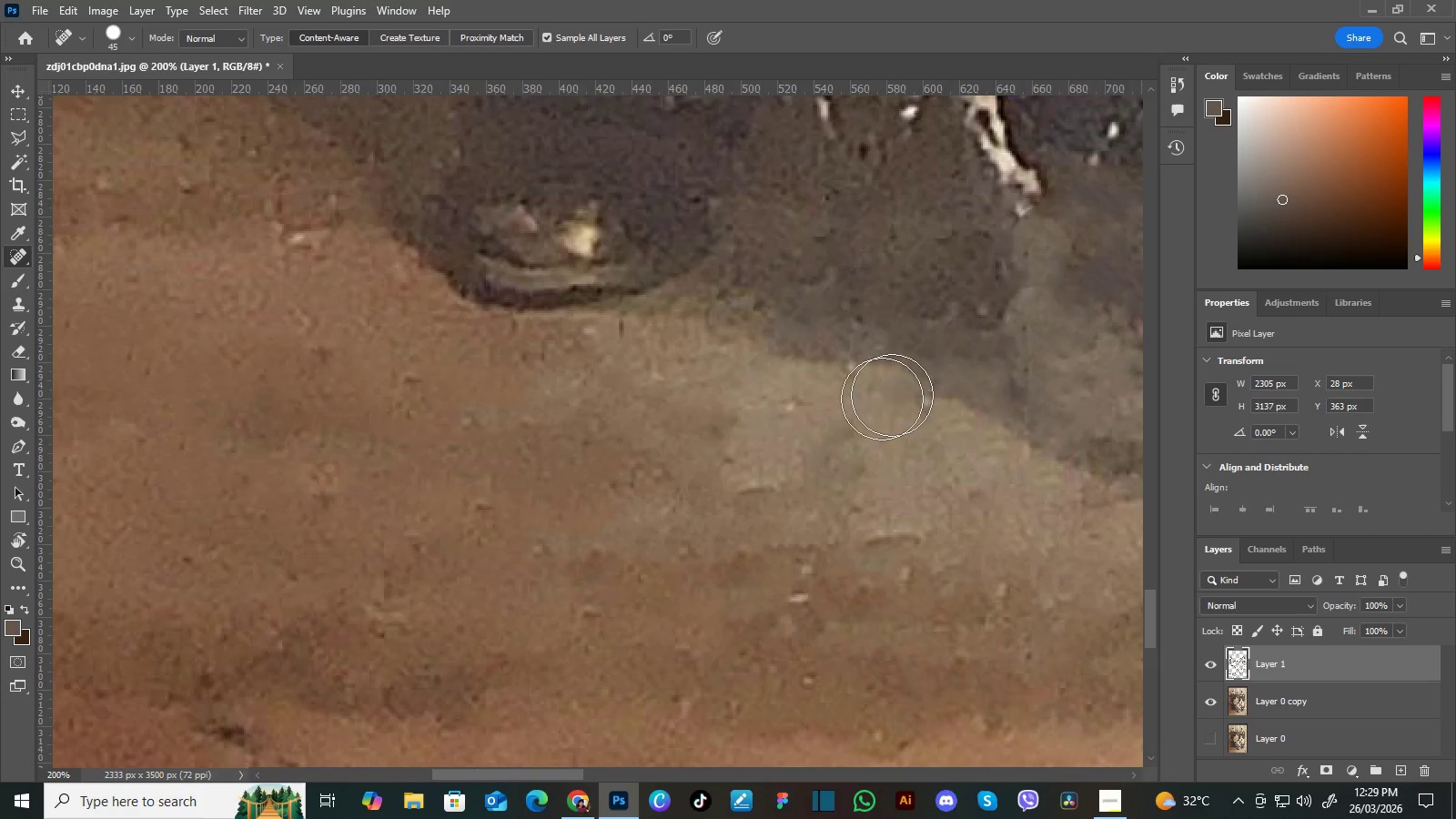 
hold_key(key=Space, duration=1.41)
 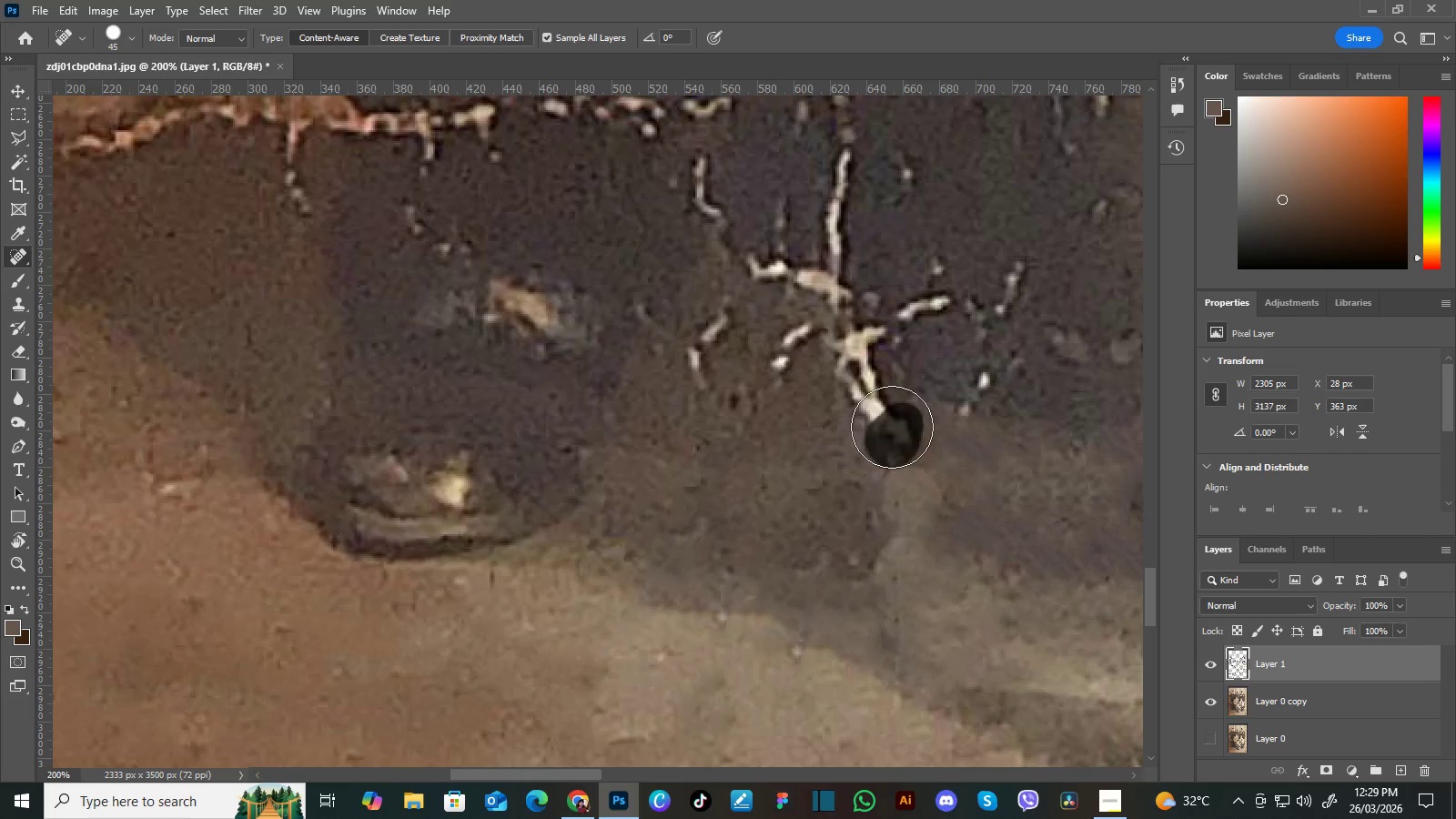 
left_click_drag(start_coordinate=[934, 318], to_coordinate=[844, 492])
 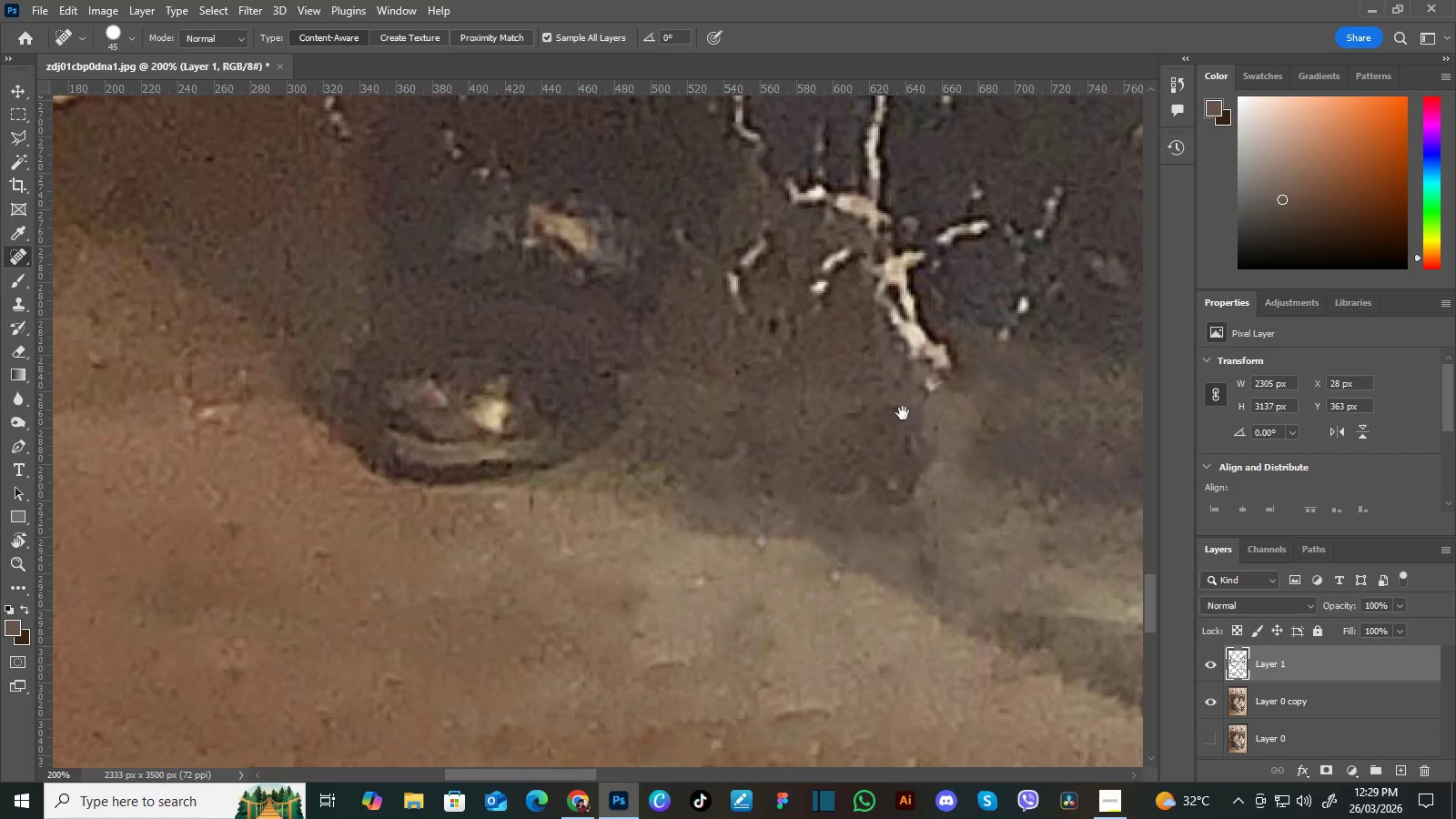 
left_click_drag(start_coordinate=[904, 410], to_coordinate=[864, 485])
 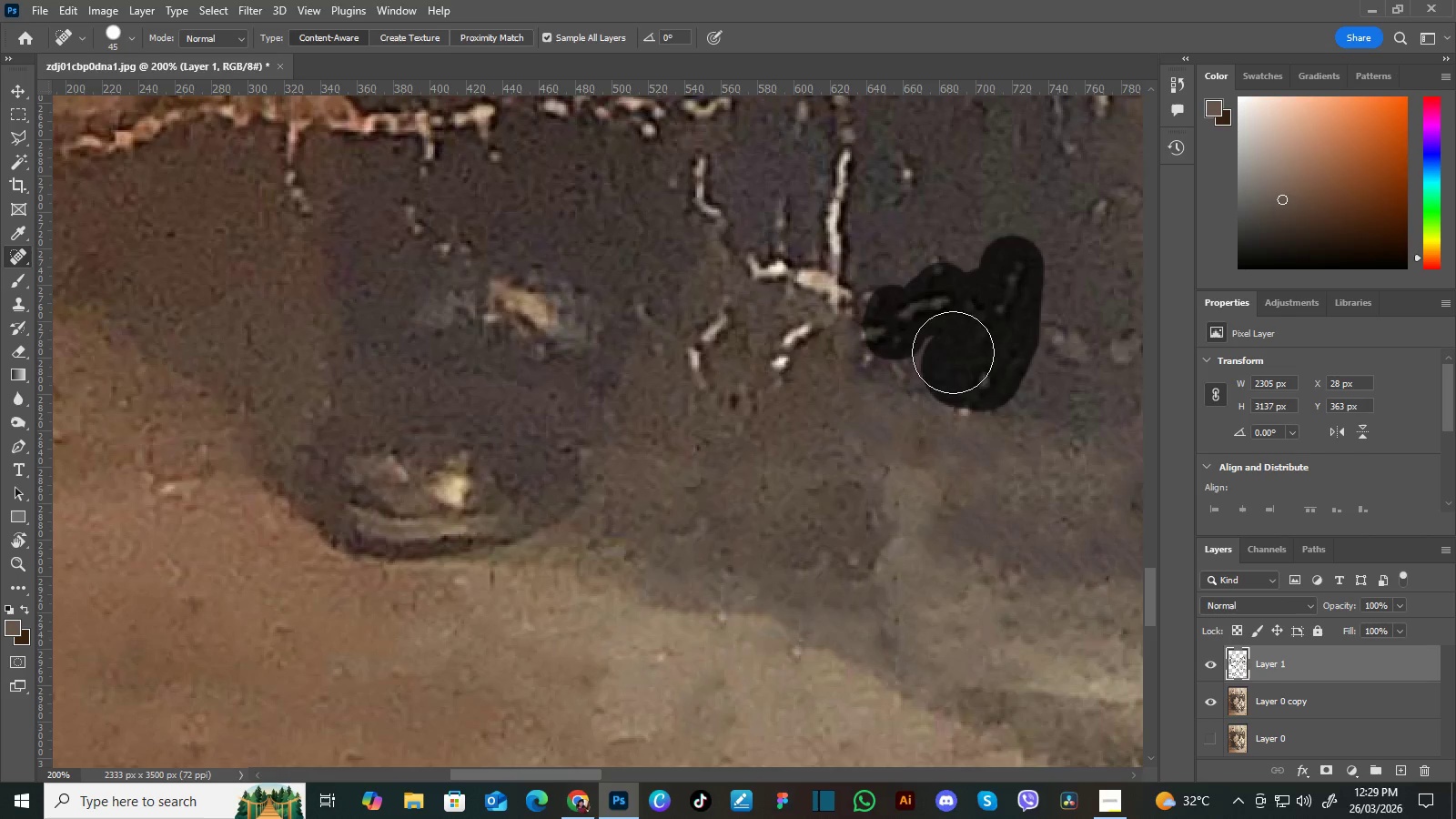 
wait(5.06)
 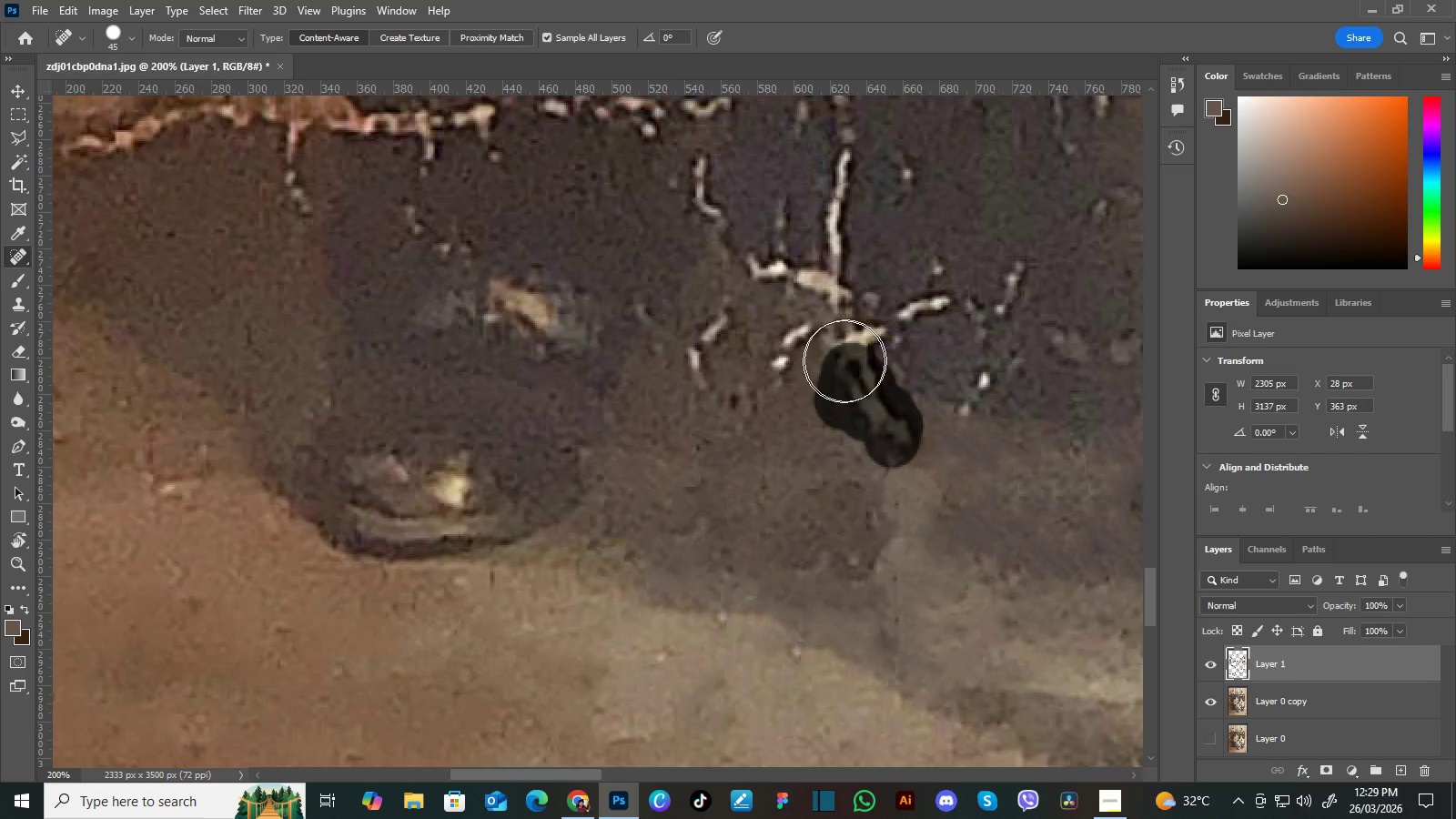 
hold_key(key=Space, duration=0.53)
 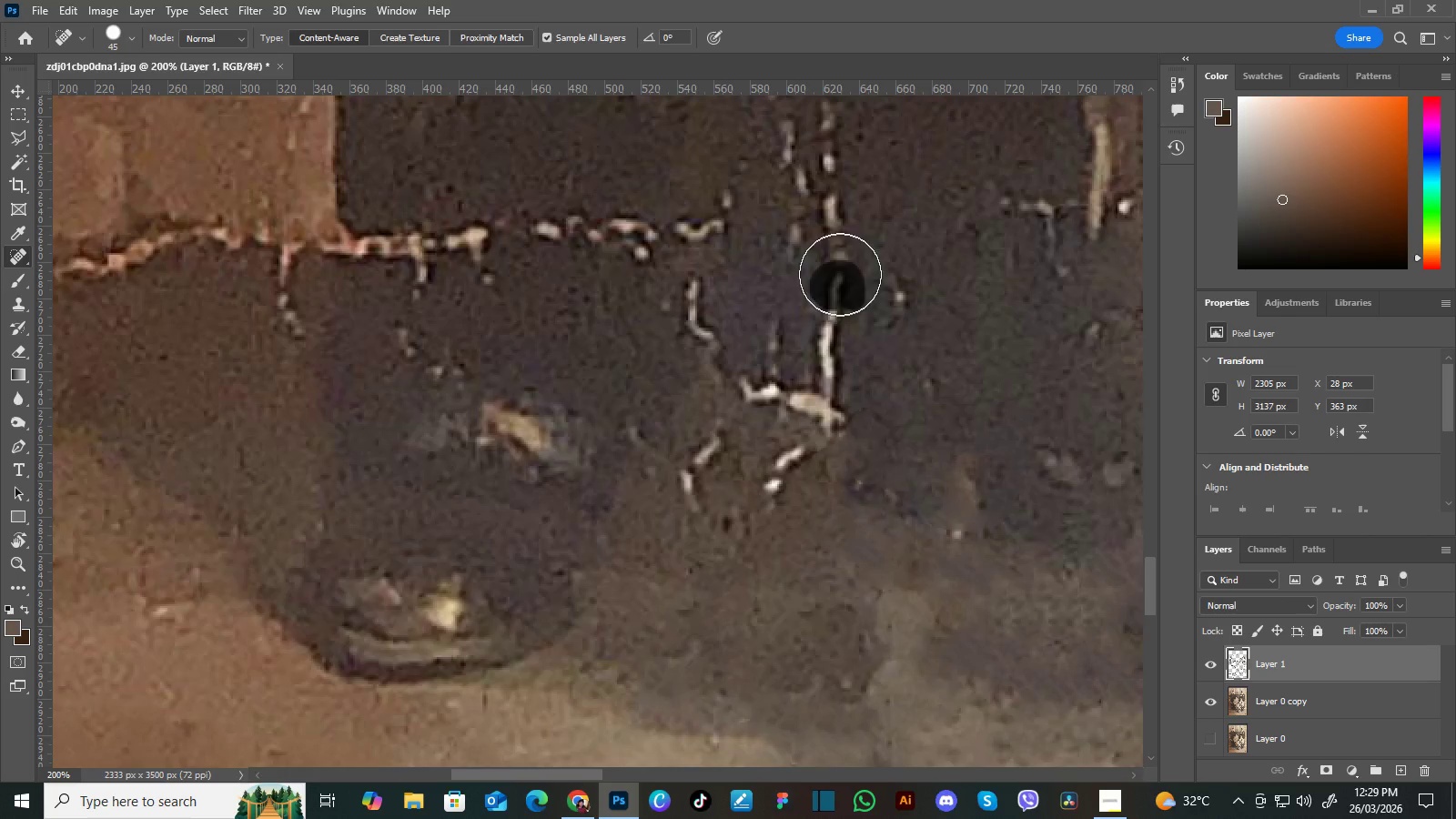 
left_click_drag(start_coordinate=[915, 265], to_coordinate=[908, 388])
 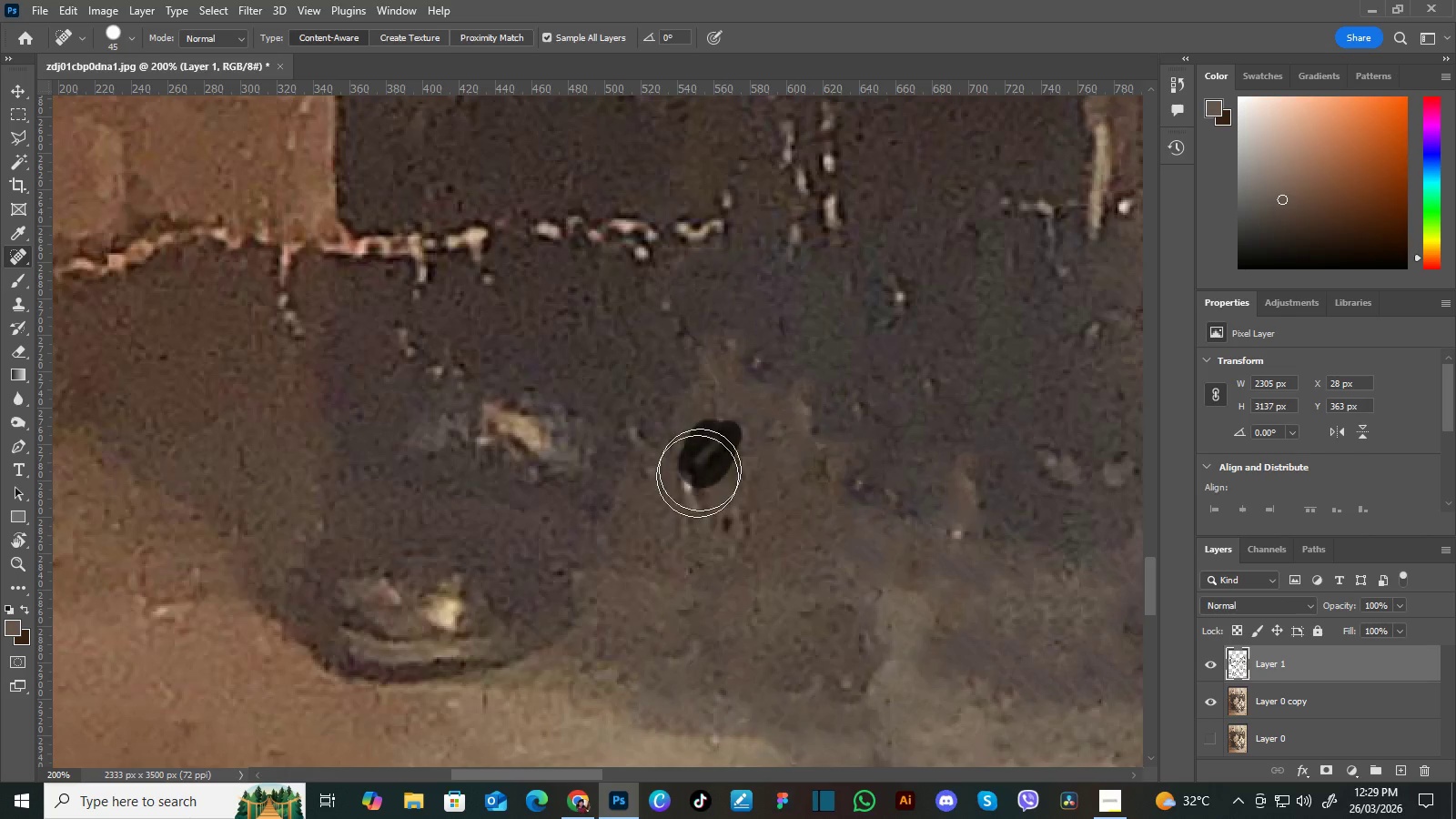 
wait(5.67)
 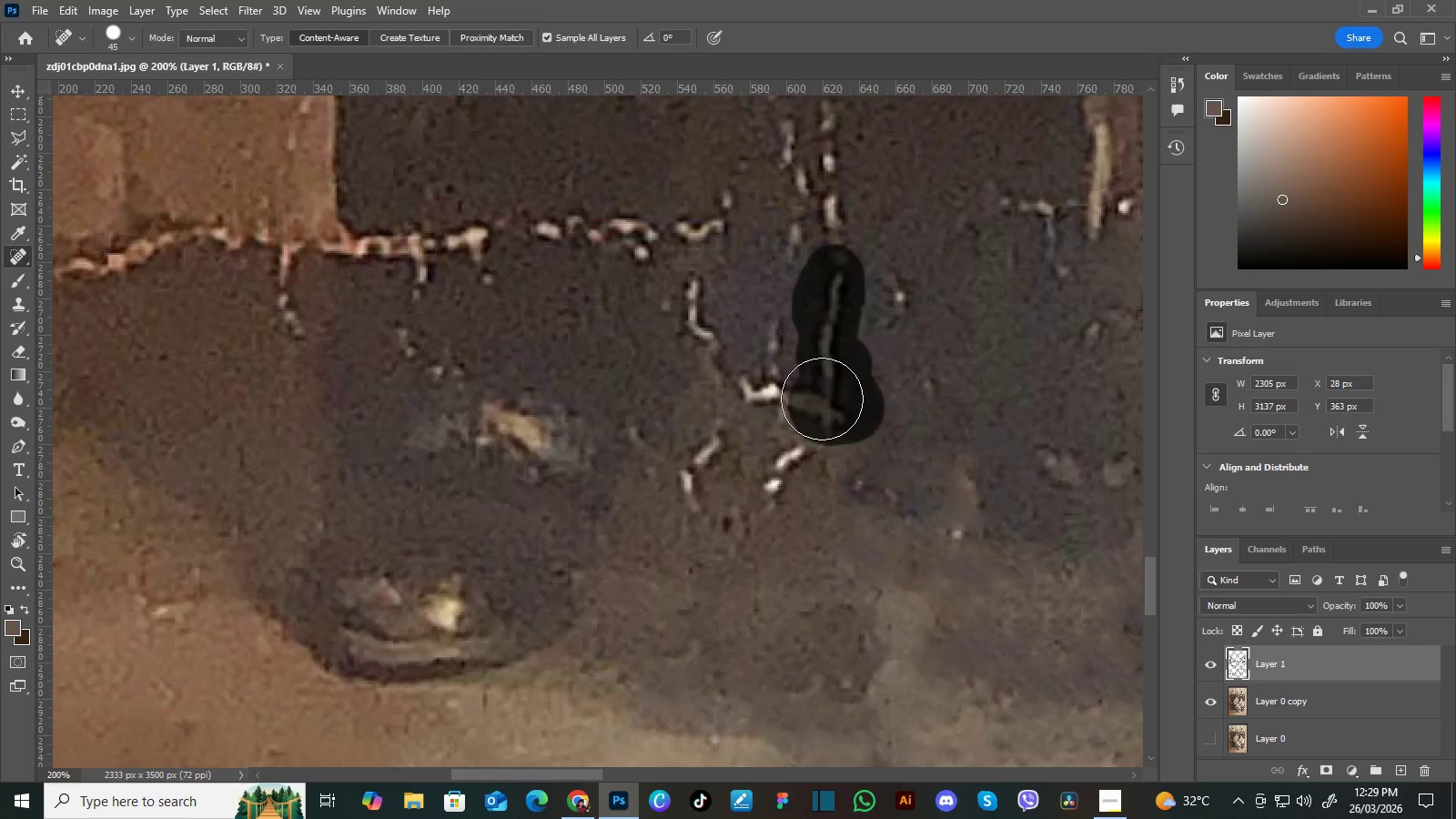 
hold_key(key=Space, duration=1.12)
 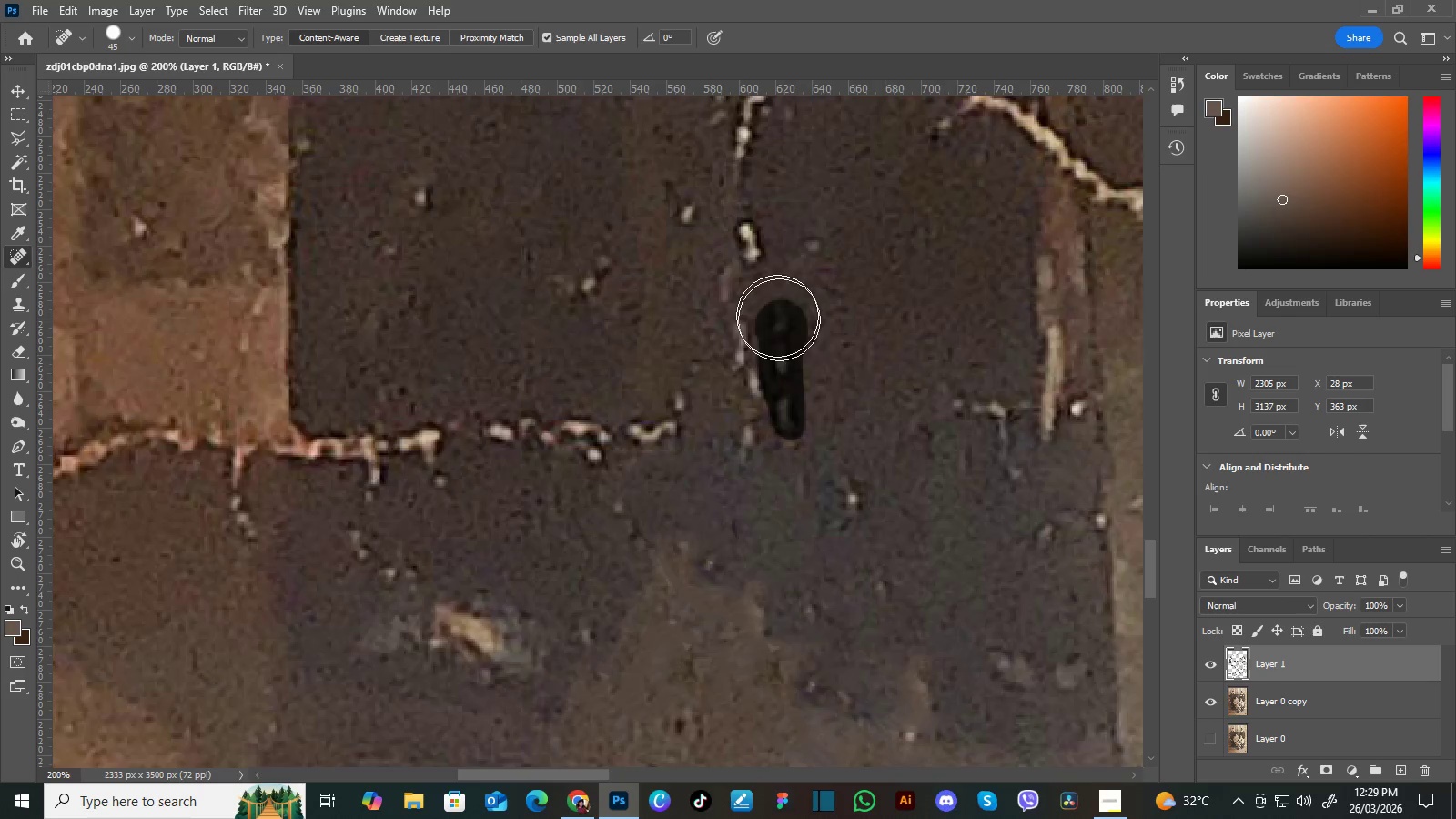 
left_click_drag(start_coordinate=[853, 337], to_coordinate=[812, 513])
 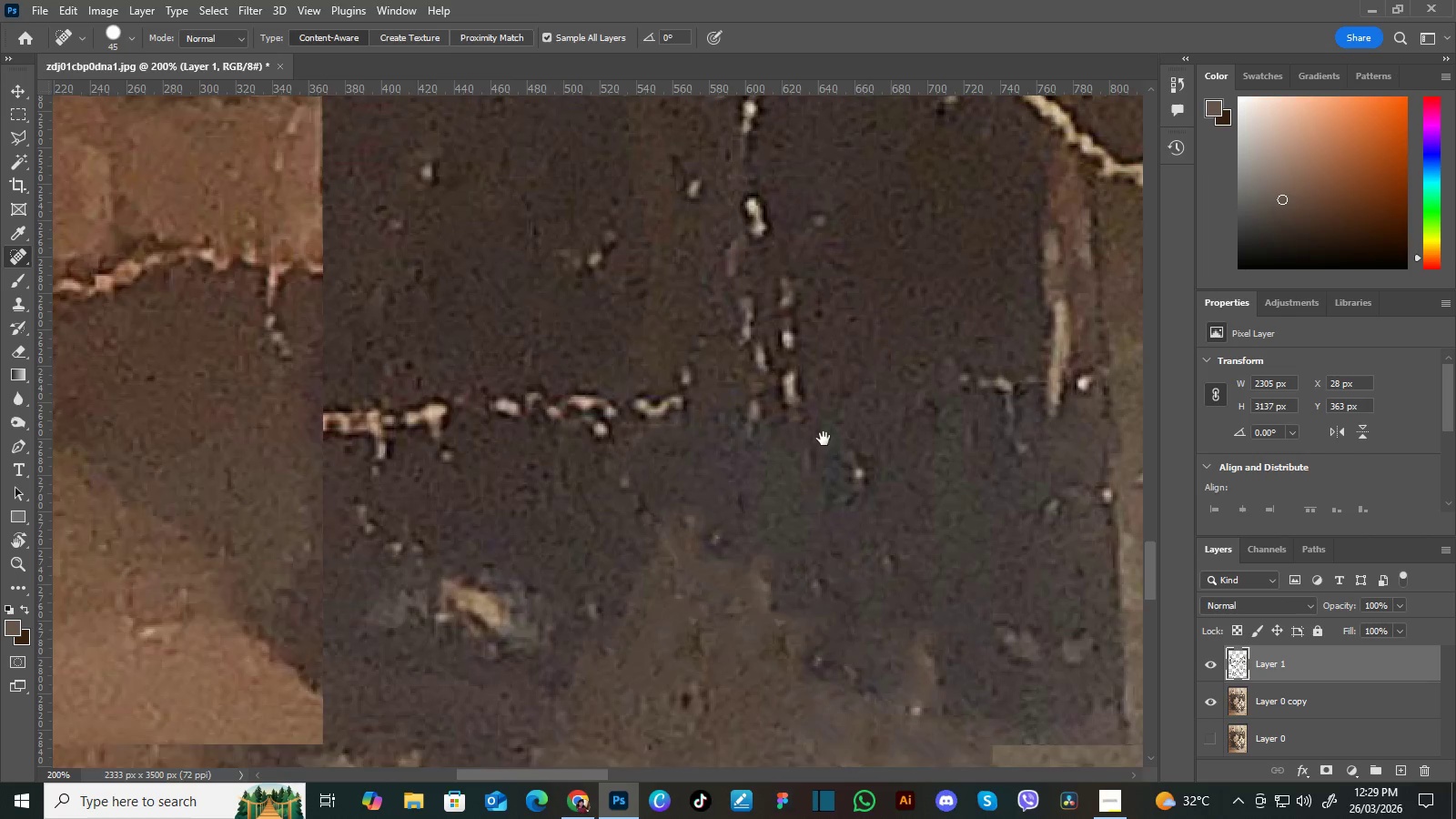 
left_click_drag(start_coordinate=[821, 430], to_coordinate=[814, 456])
 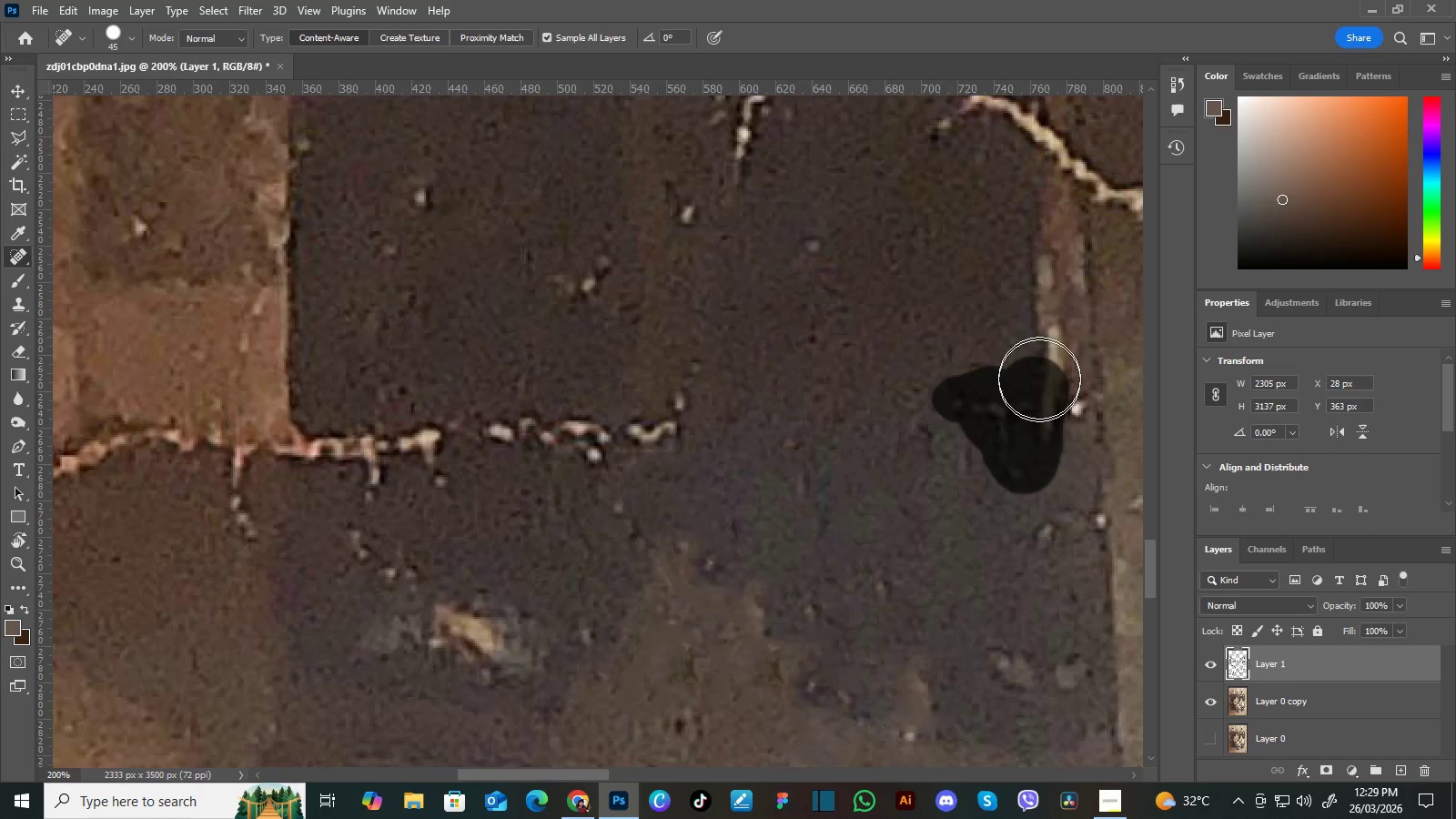 
hold_key(key=Space, duration=0.53)
 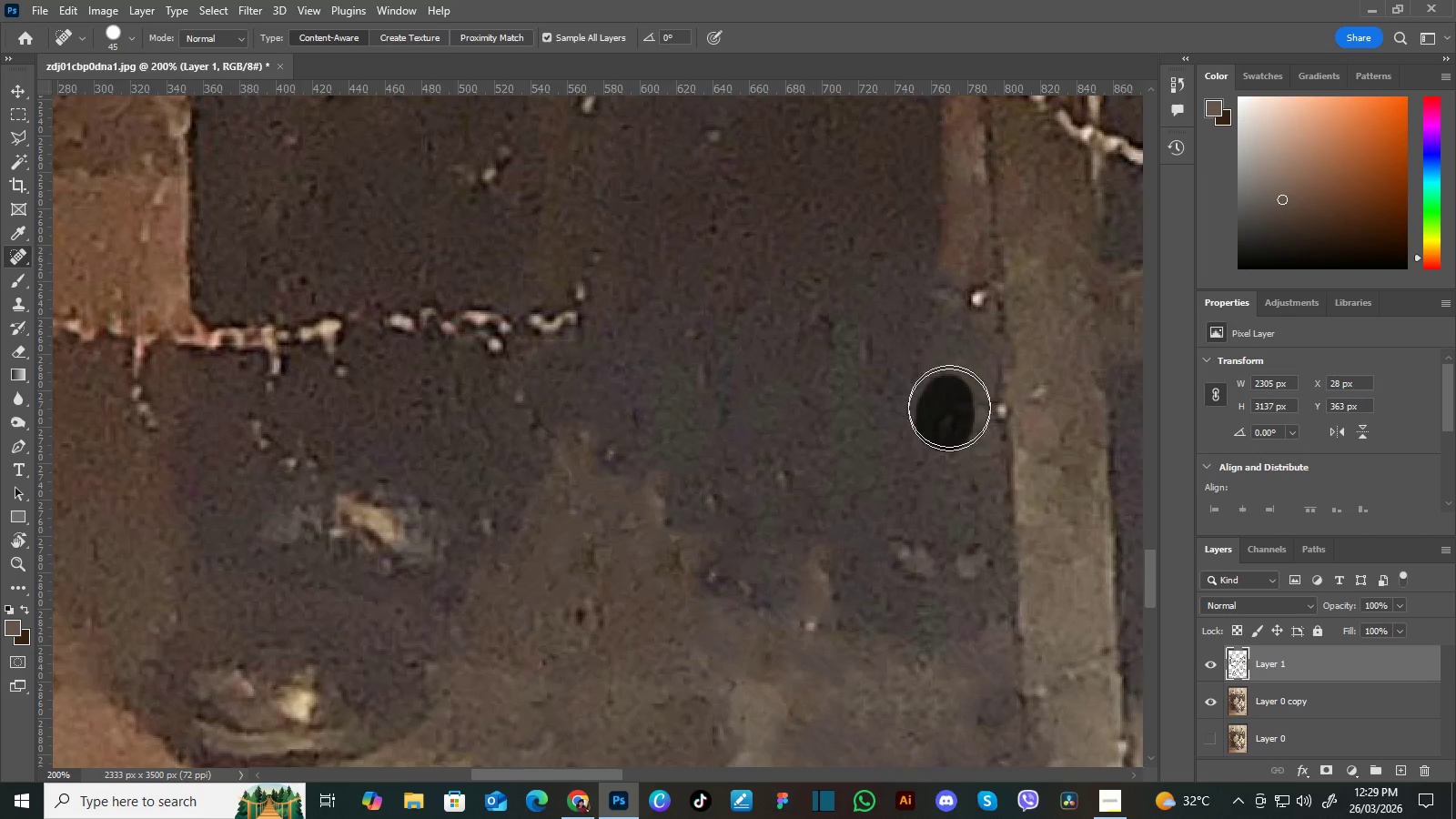 
left_click_drag(start_coordinate=[984, 505], to_coordinate=[885, 395])
 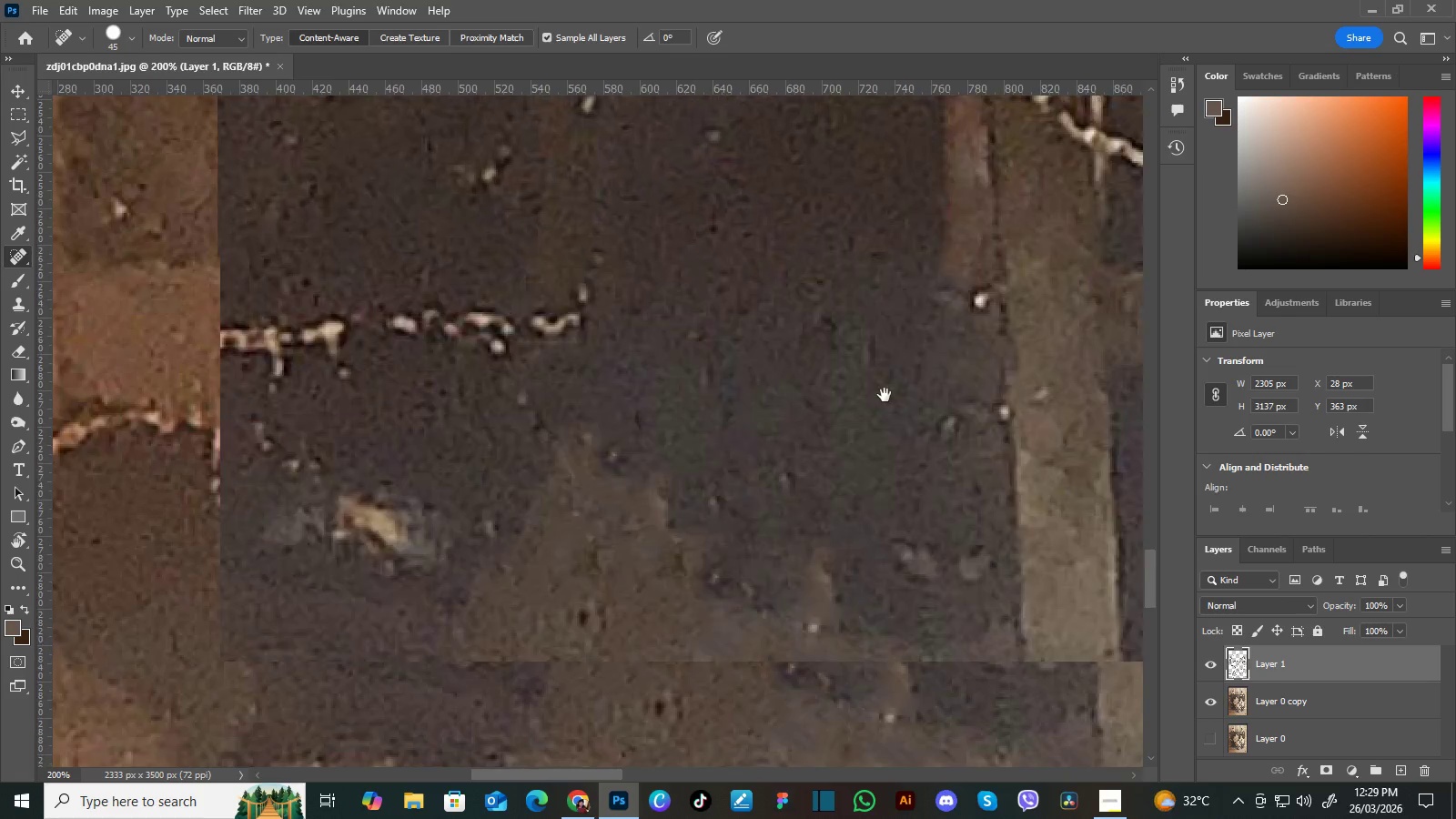 
hold_key(key=Space, duration=1.94)
 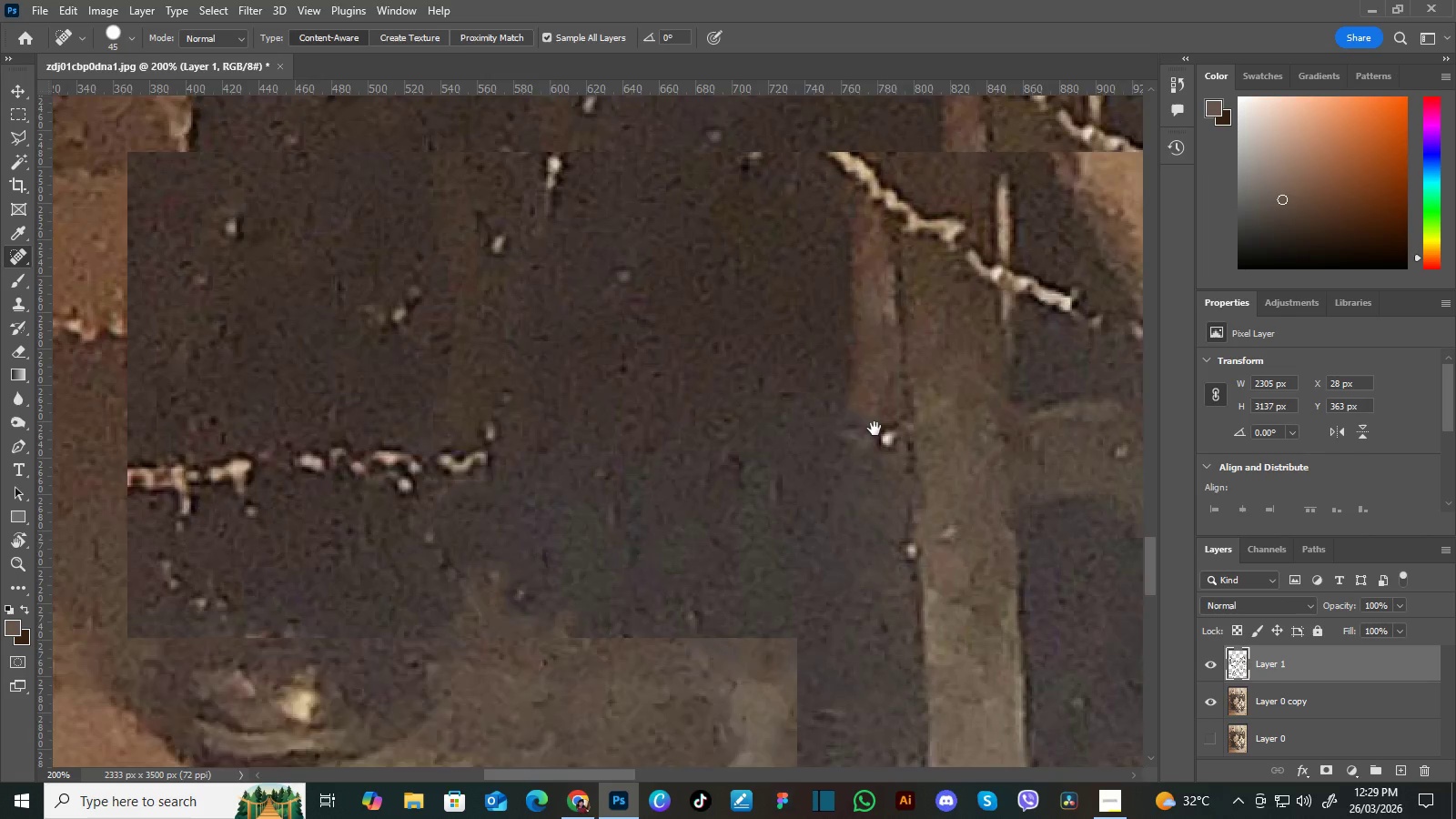 
hold_key(key=Space, duration=1.5)
 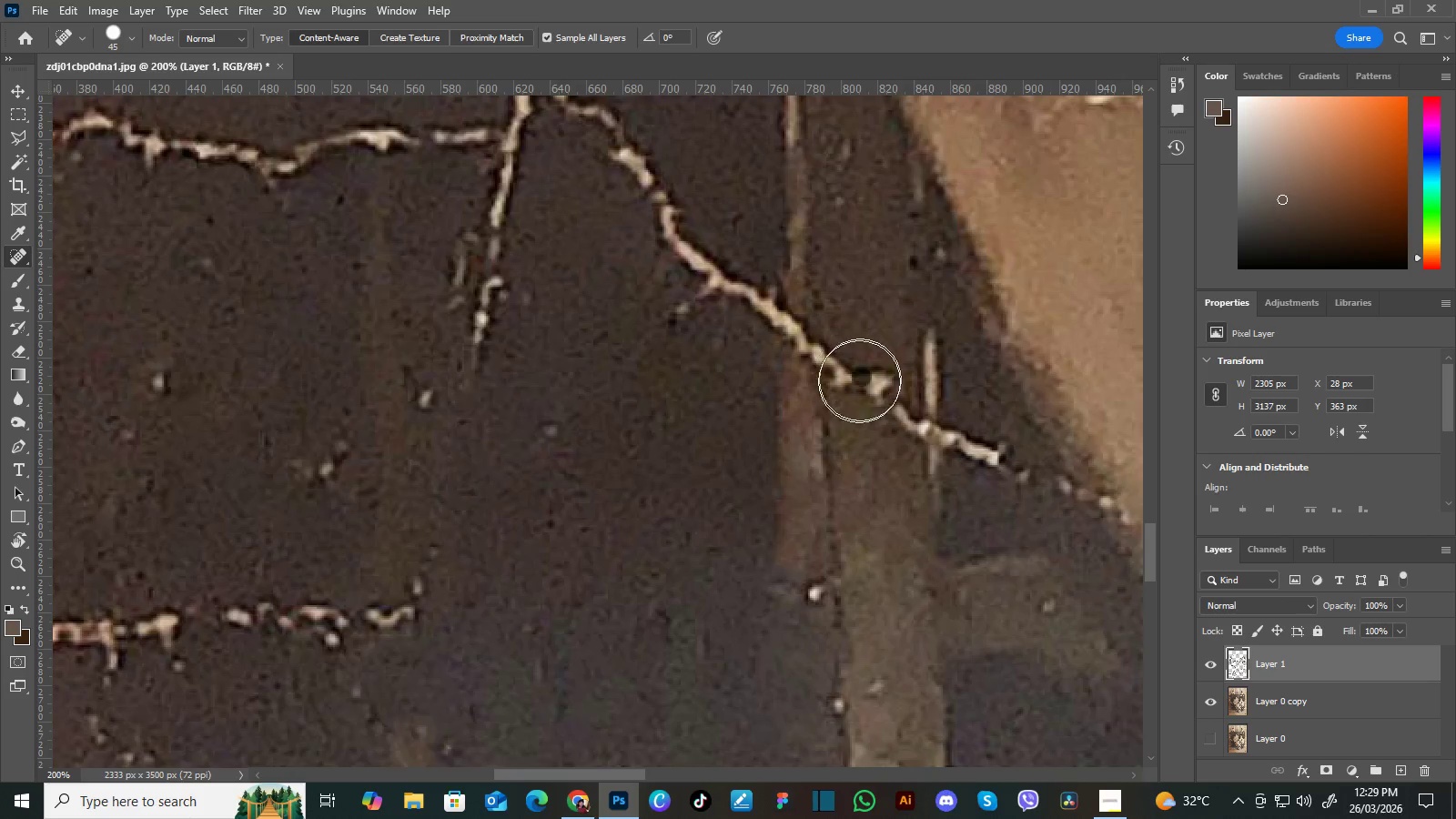 
left_click_drag(start_coordinate=[910, 346], to_coordinate=[814, 508])
 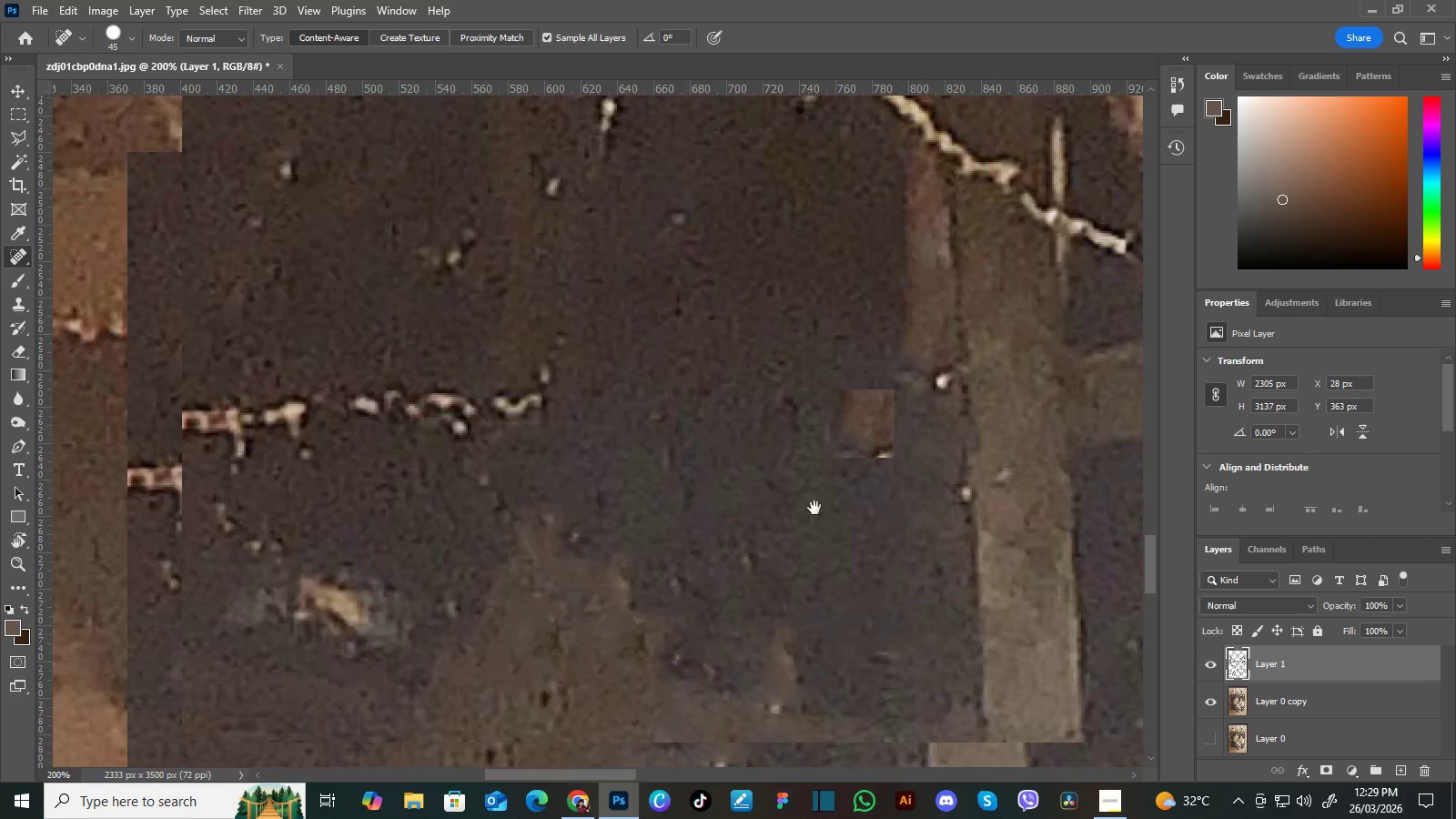 
left_click_drag(start_coordinate=[884, 410], to_coordinate=[822, 487])
 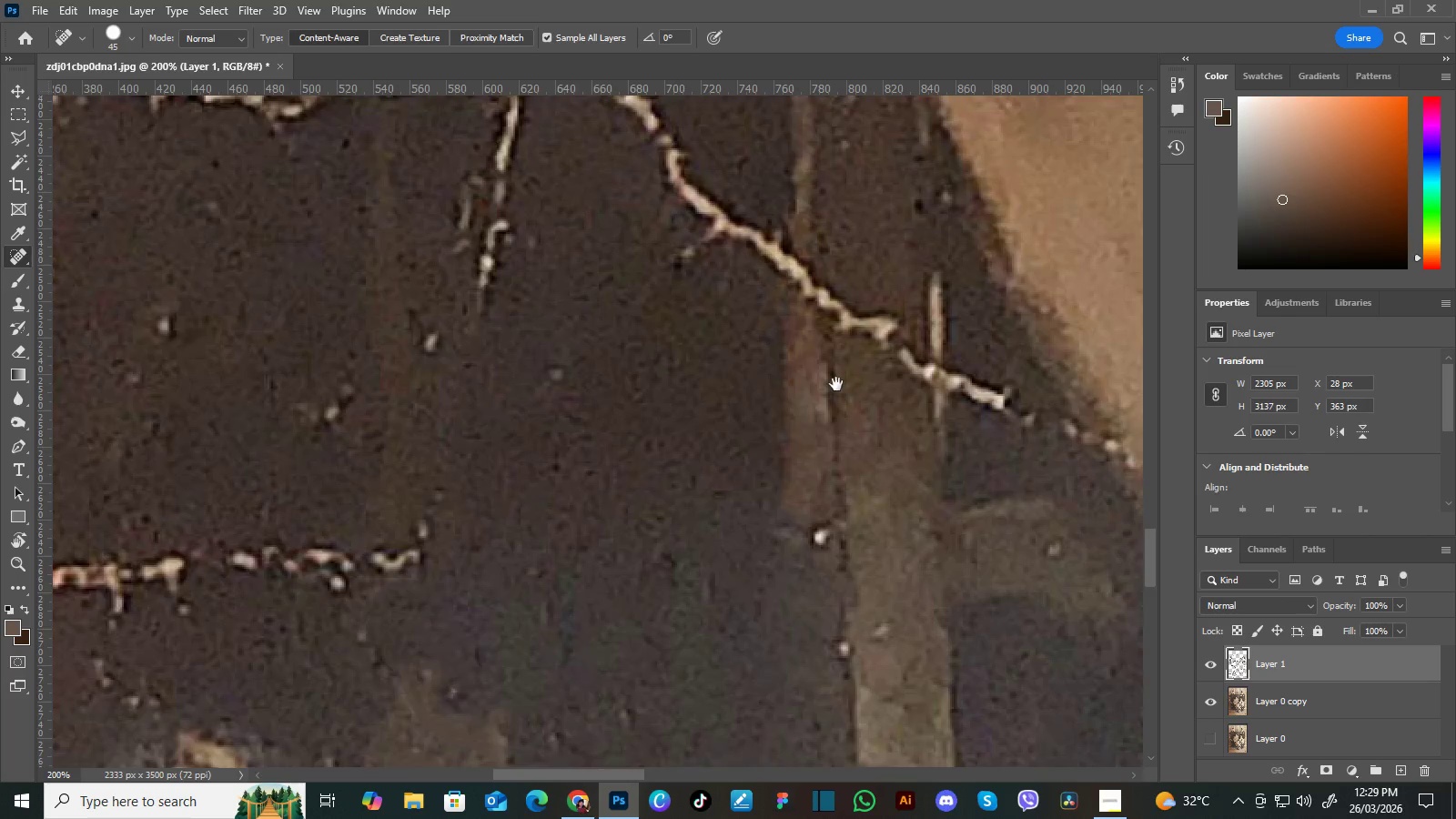 
left_click_drag(start_coordinate=[837, 385], to_coordinate=[832, 441])
 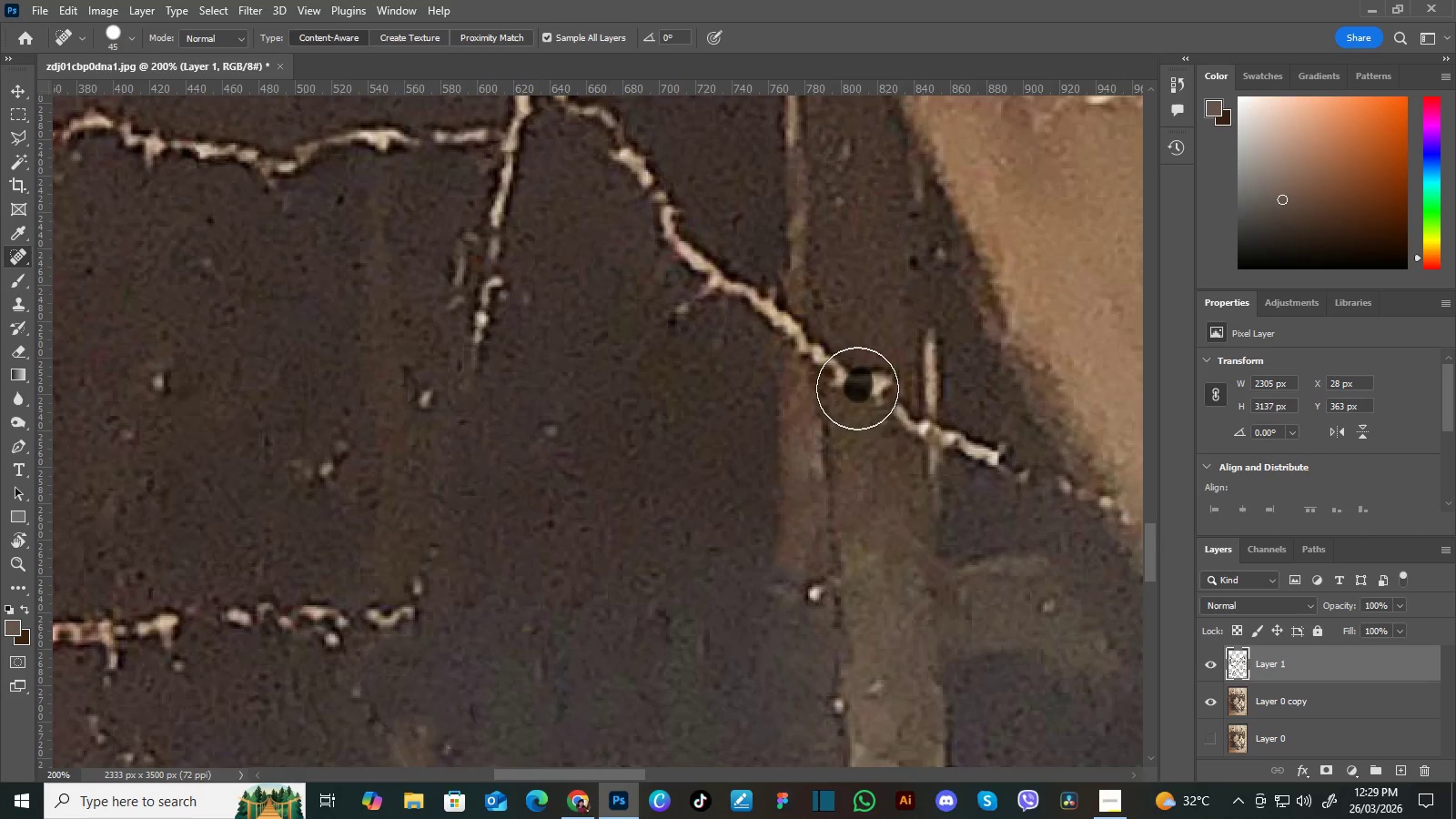 
key(Space)
 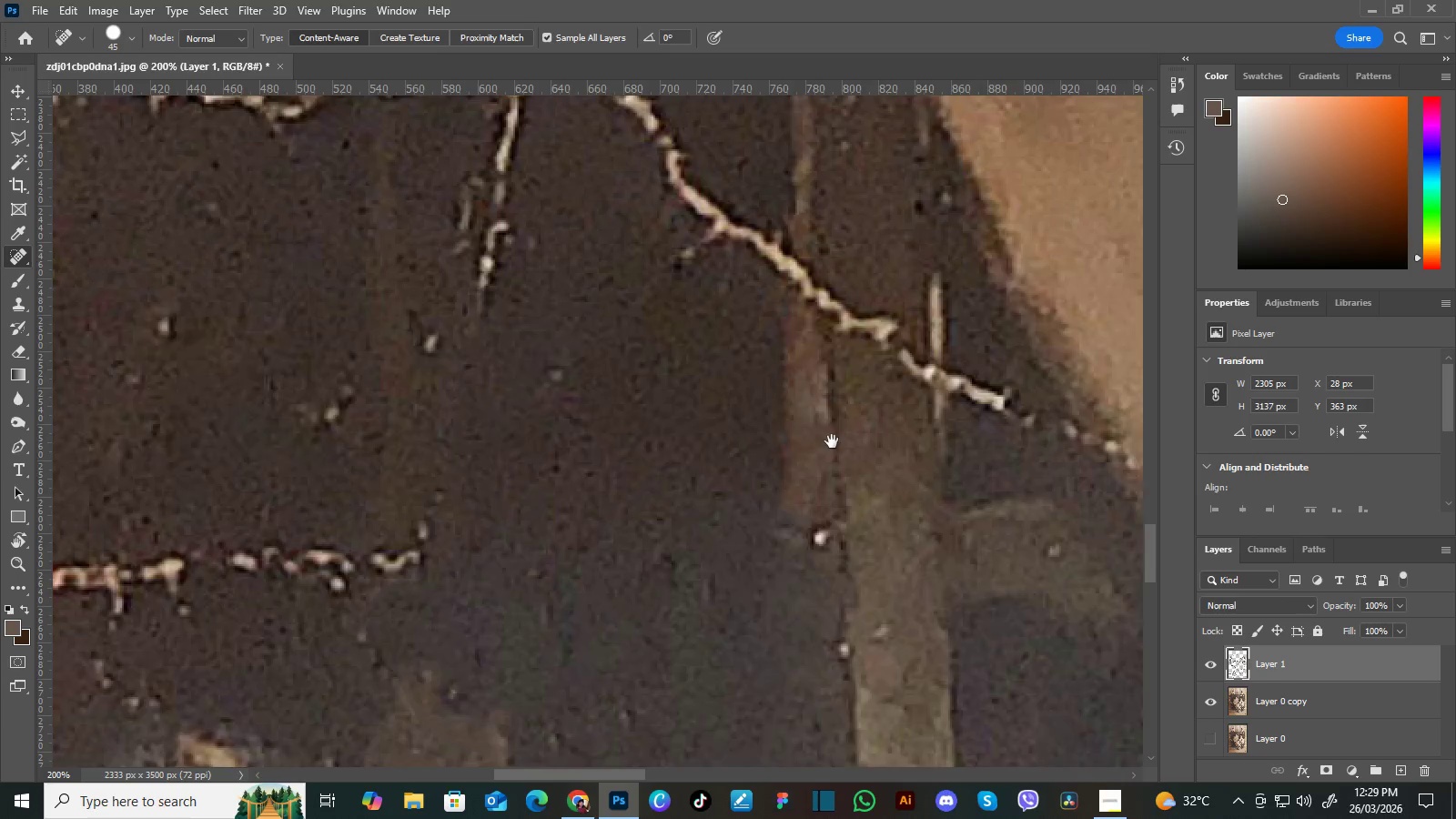 
key(Space)
 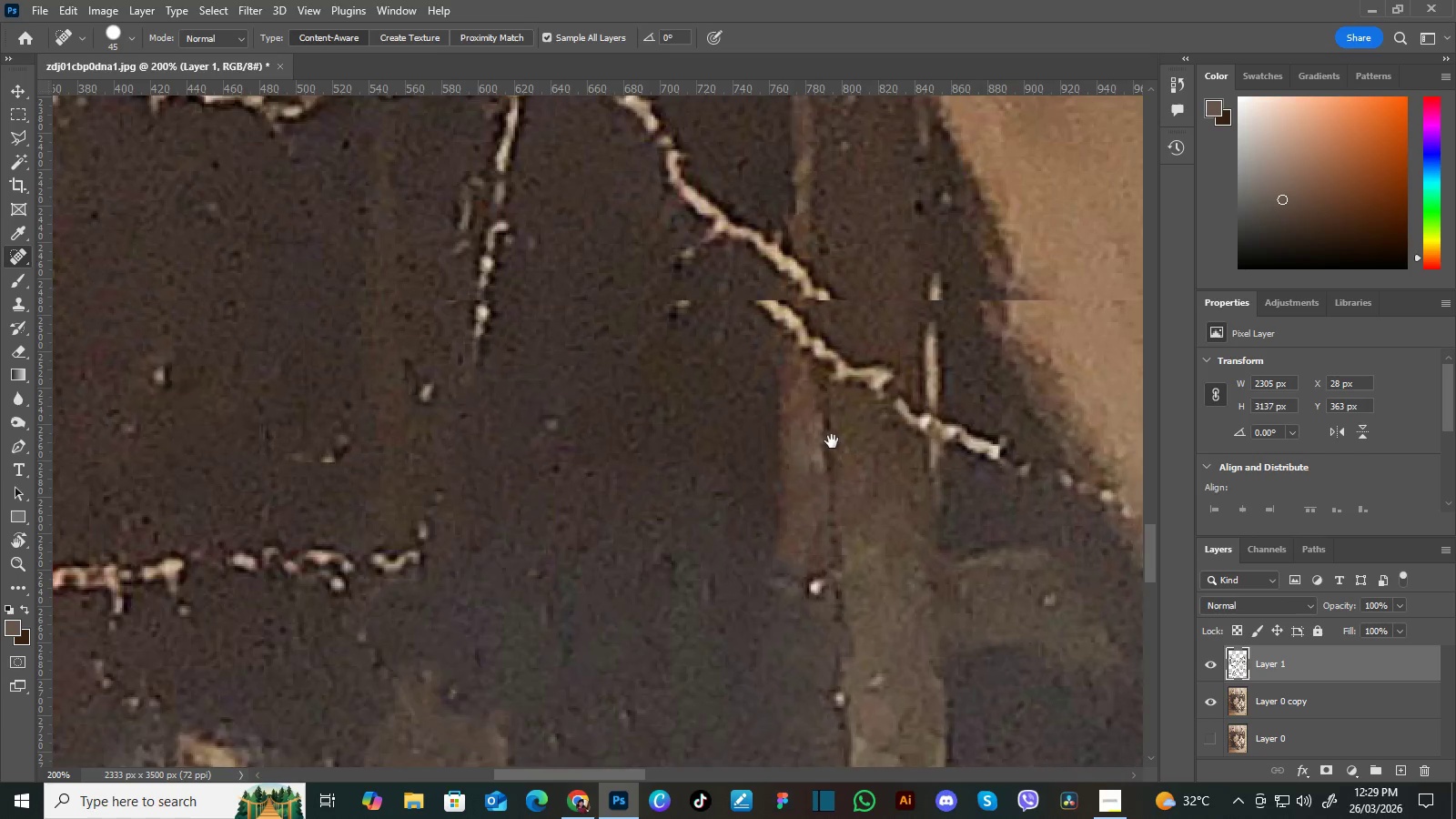 
key(Space)
 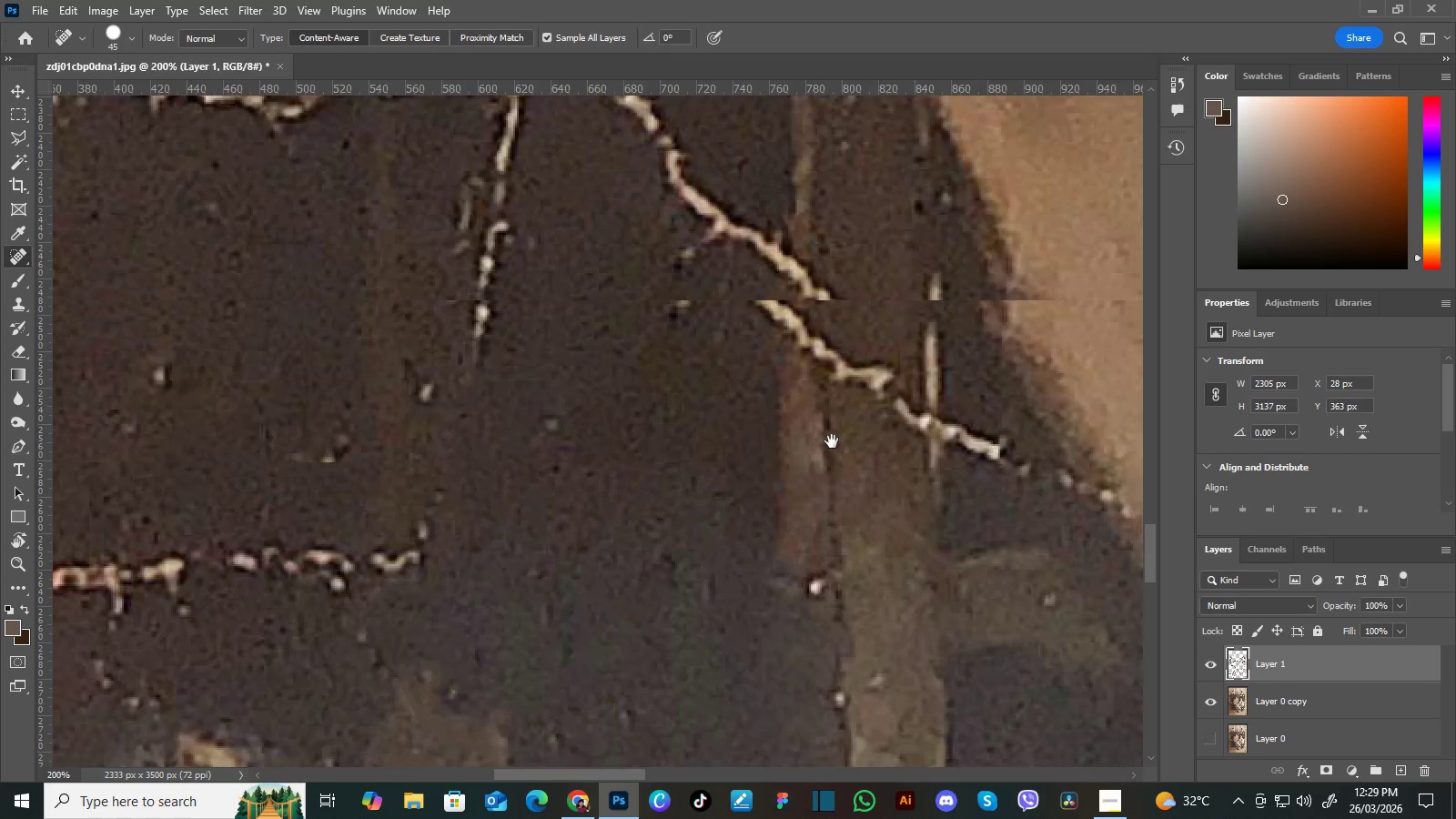 
key(Space)
 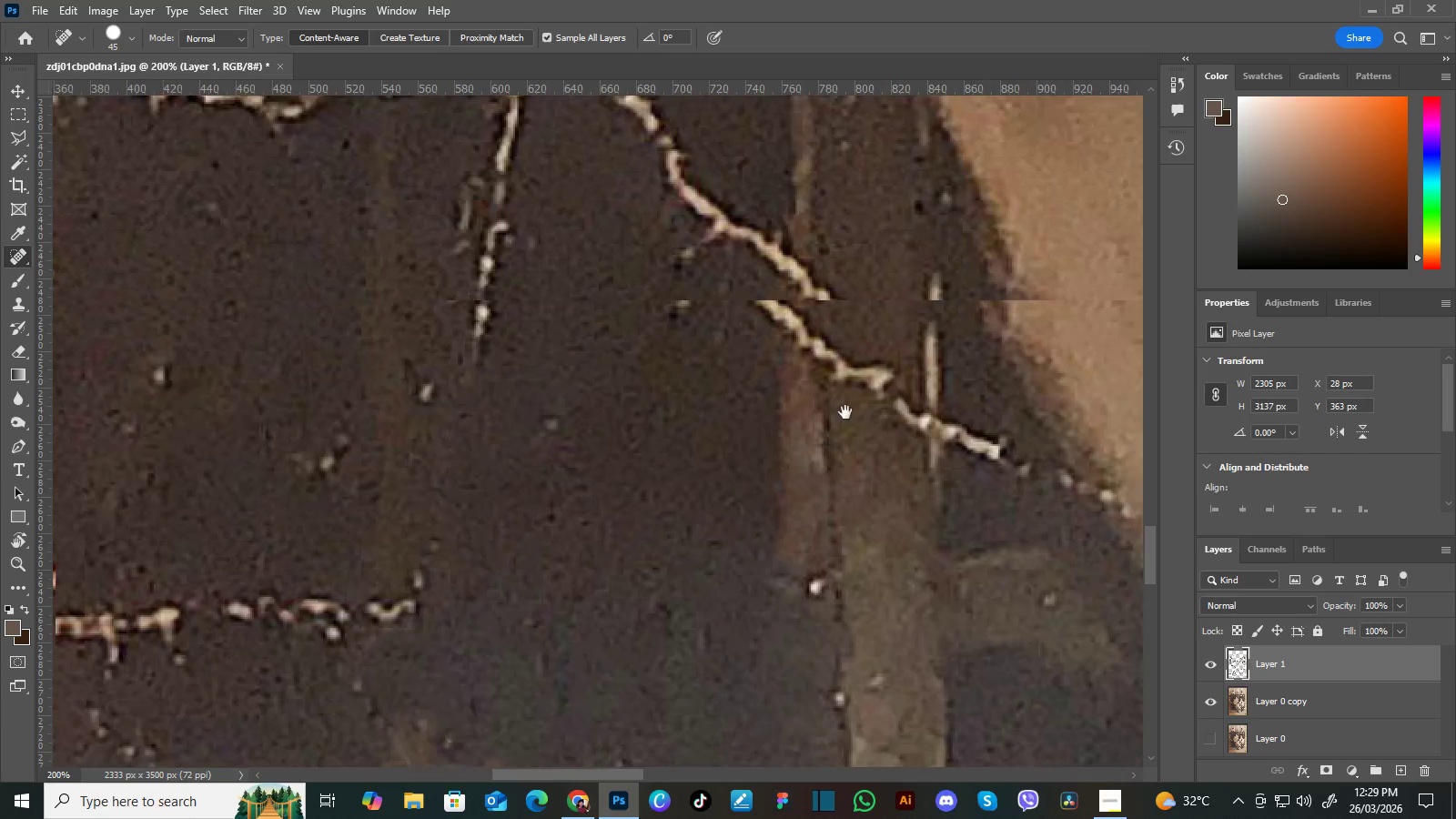 
hold_key(key=Space, duration=5.42)
 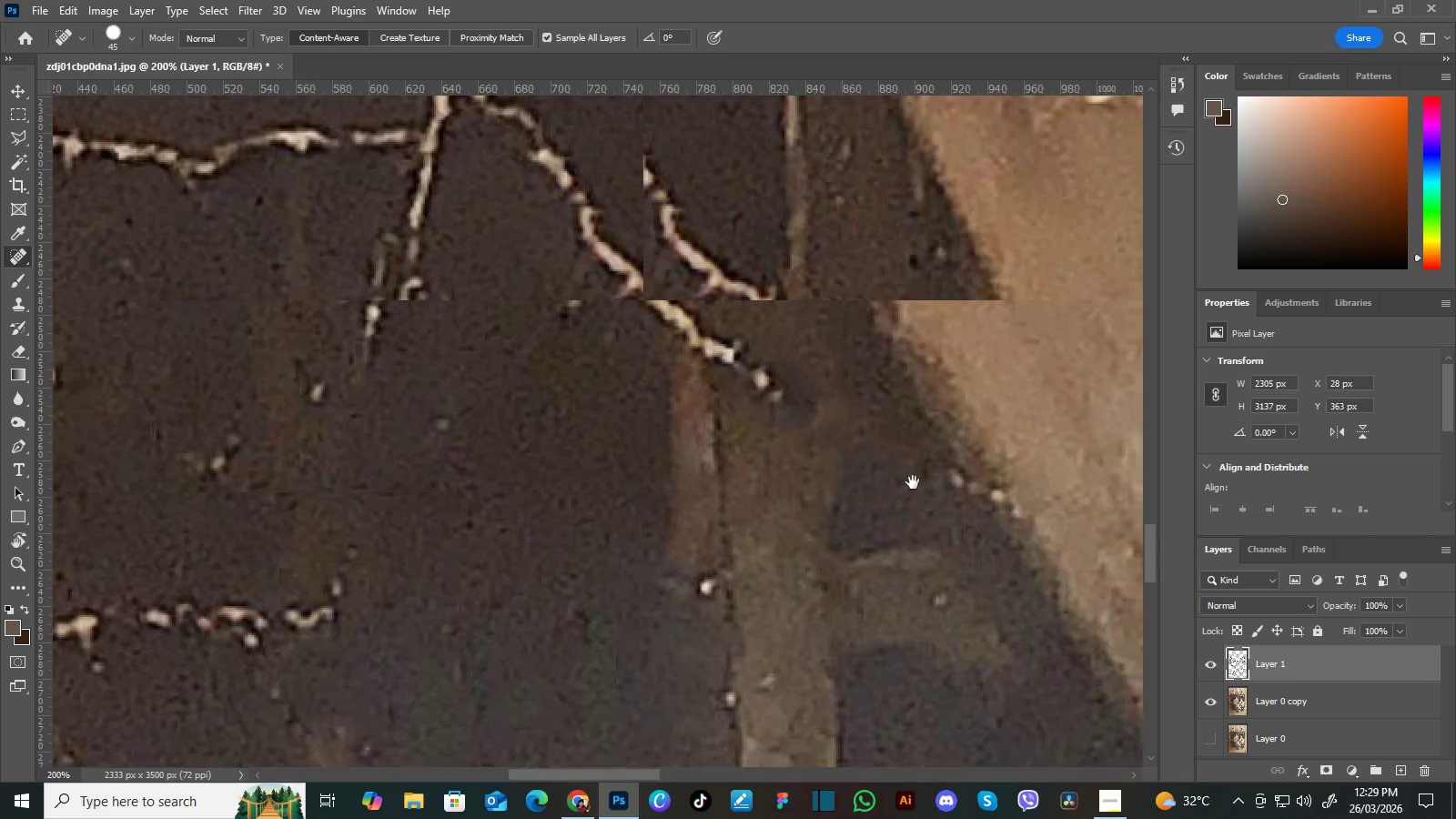 
hold_key(key=Space, duration=0.45)
 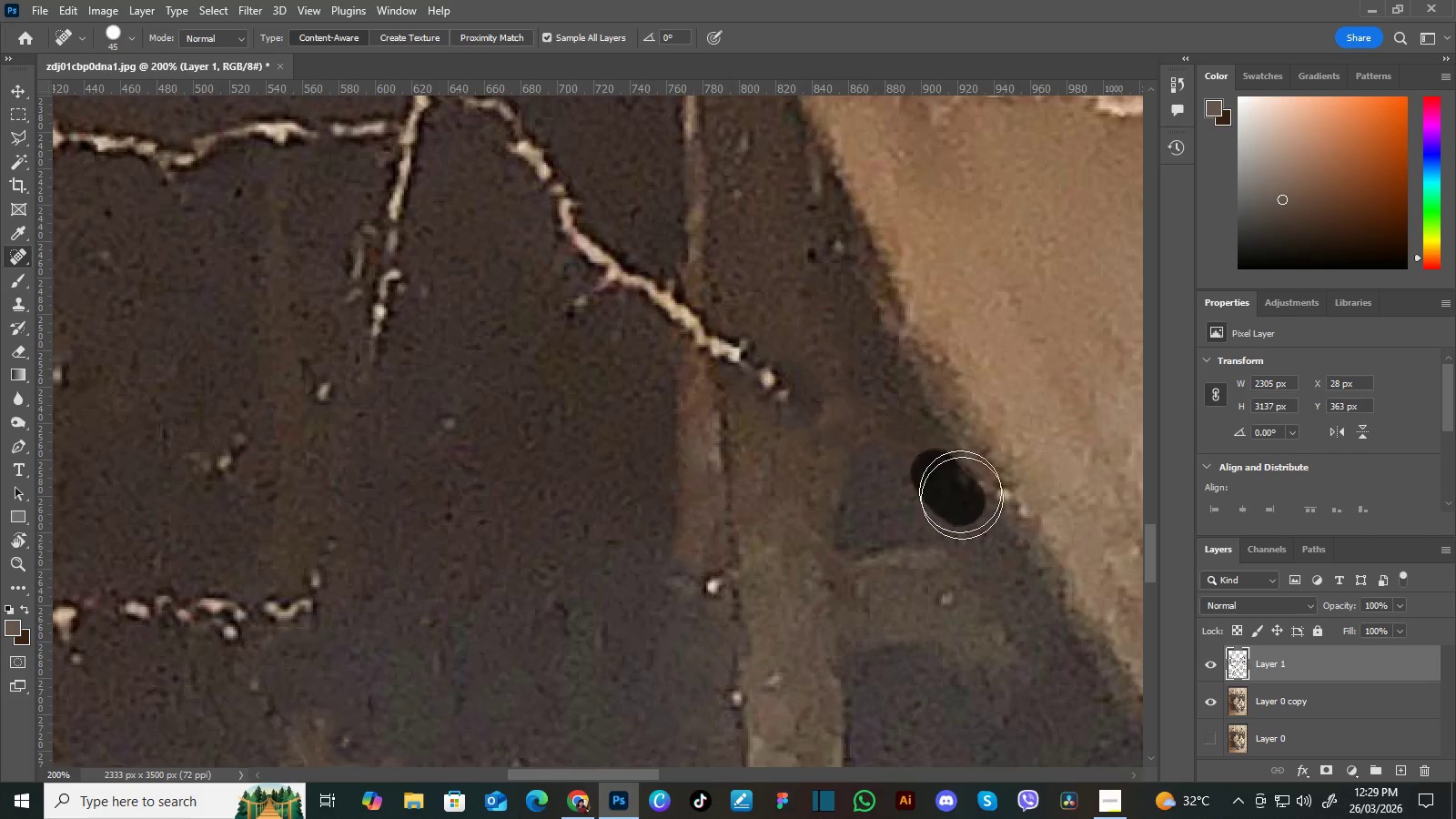 
left_click_drag(start_coordinate=[1020, 489], to_coordinate=[918, 482])
 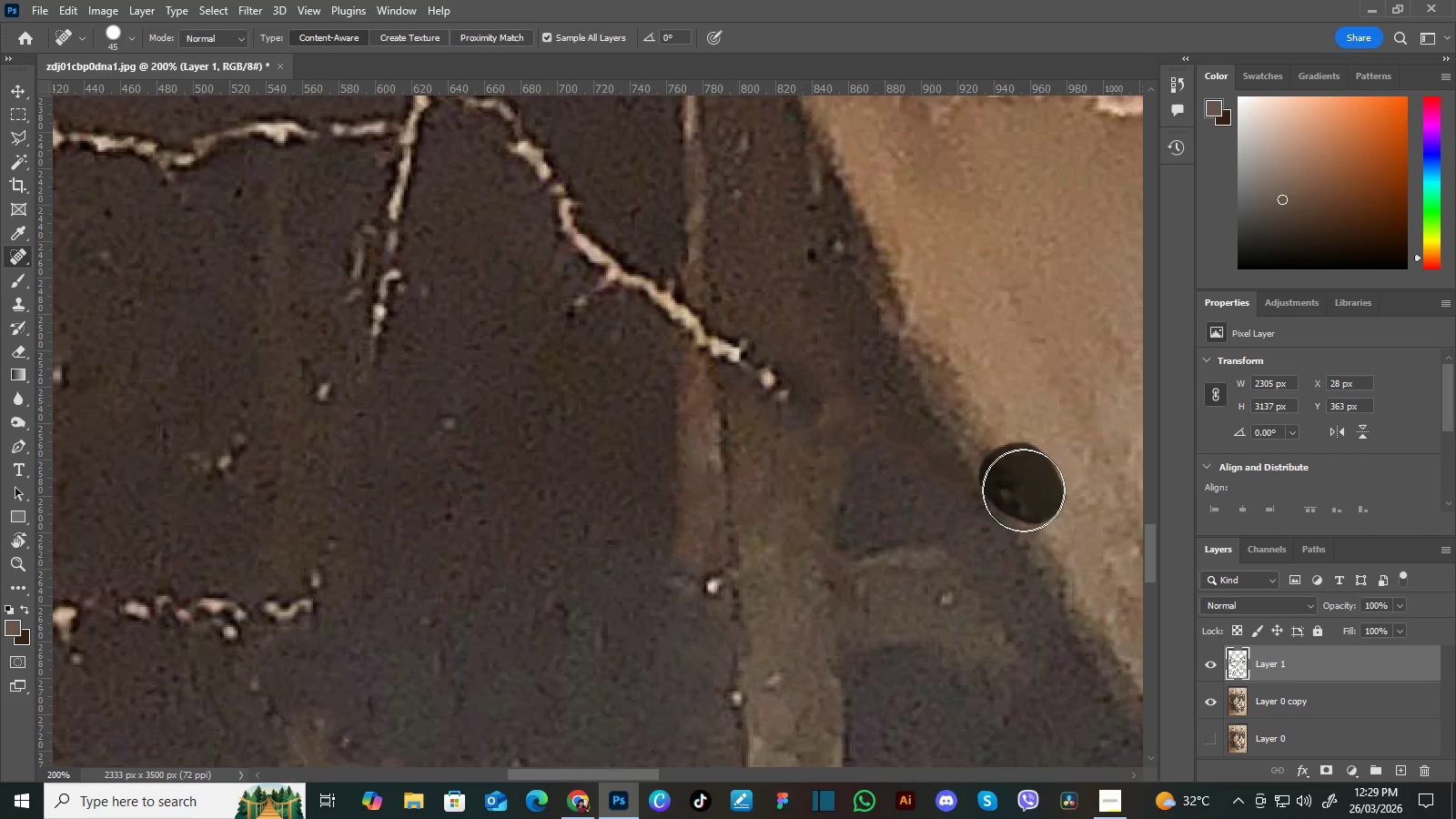 
hold_key(key=Space, duration=0.48)
 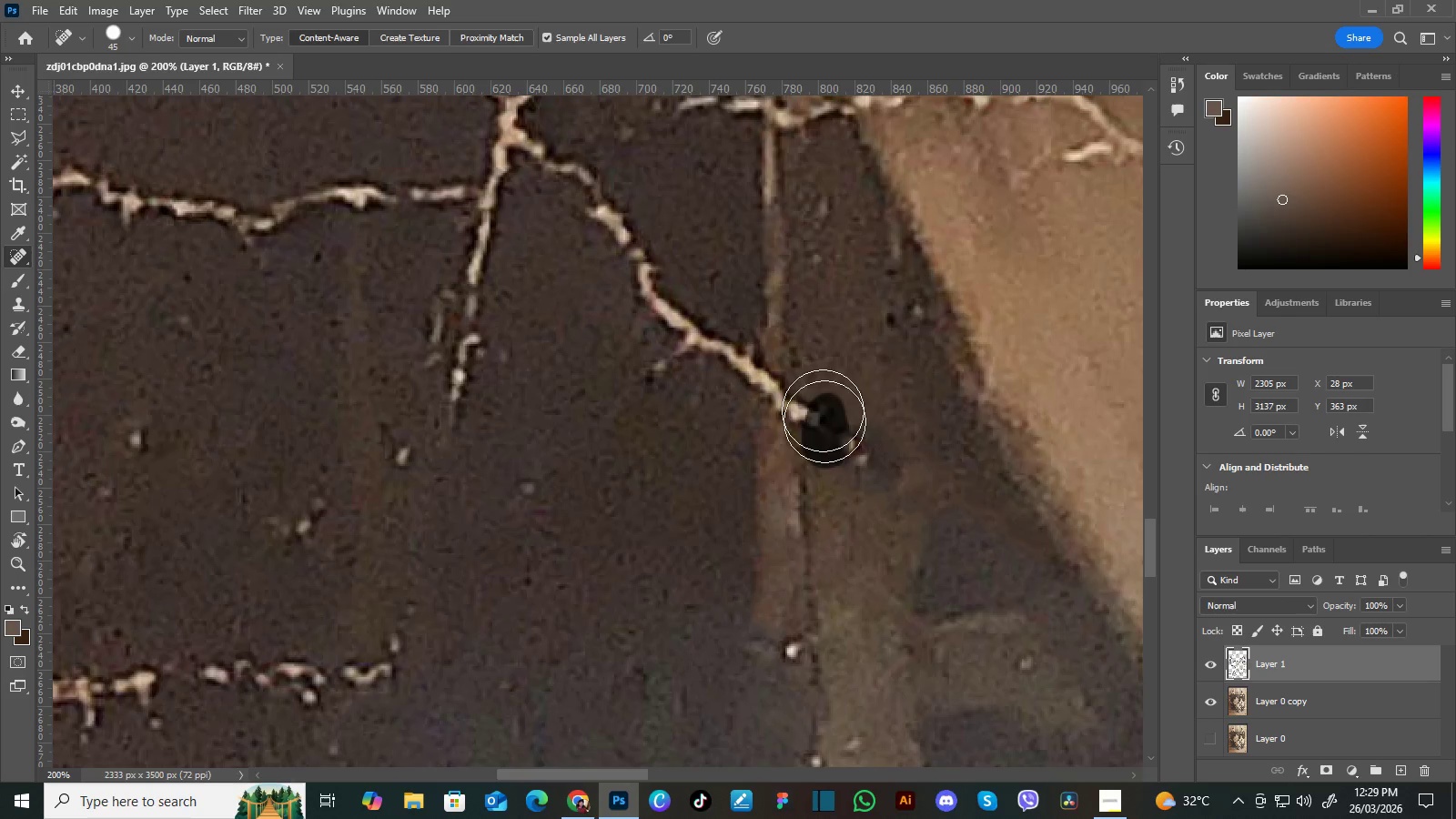 
left_click_drag(start_coordinate=[790, 368], to_coordinate=[869, 432])
 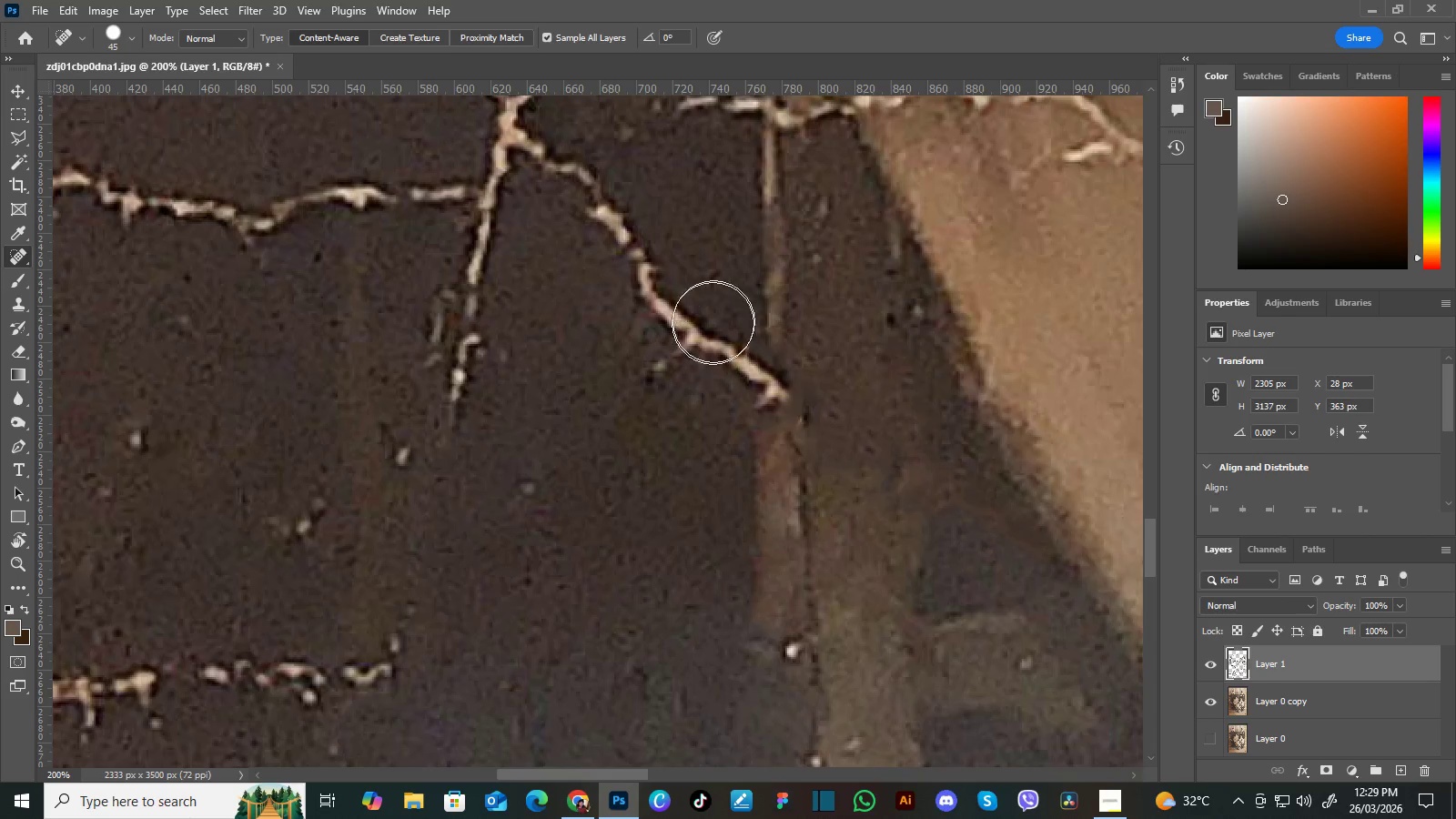 
wait(8.39)
 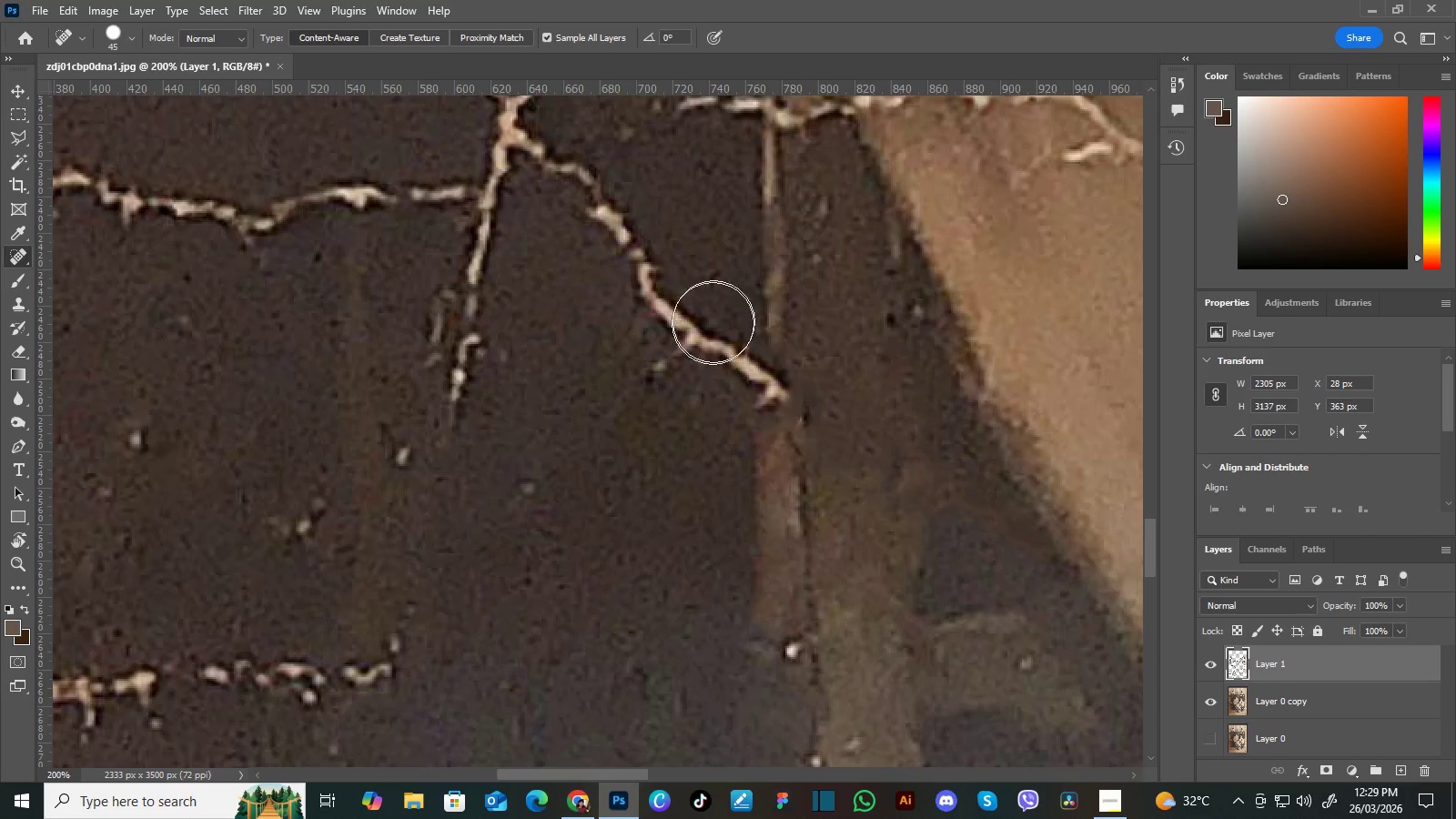 
hold_key(key=Space, duration=0.92)
 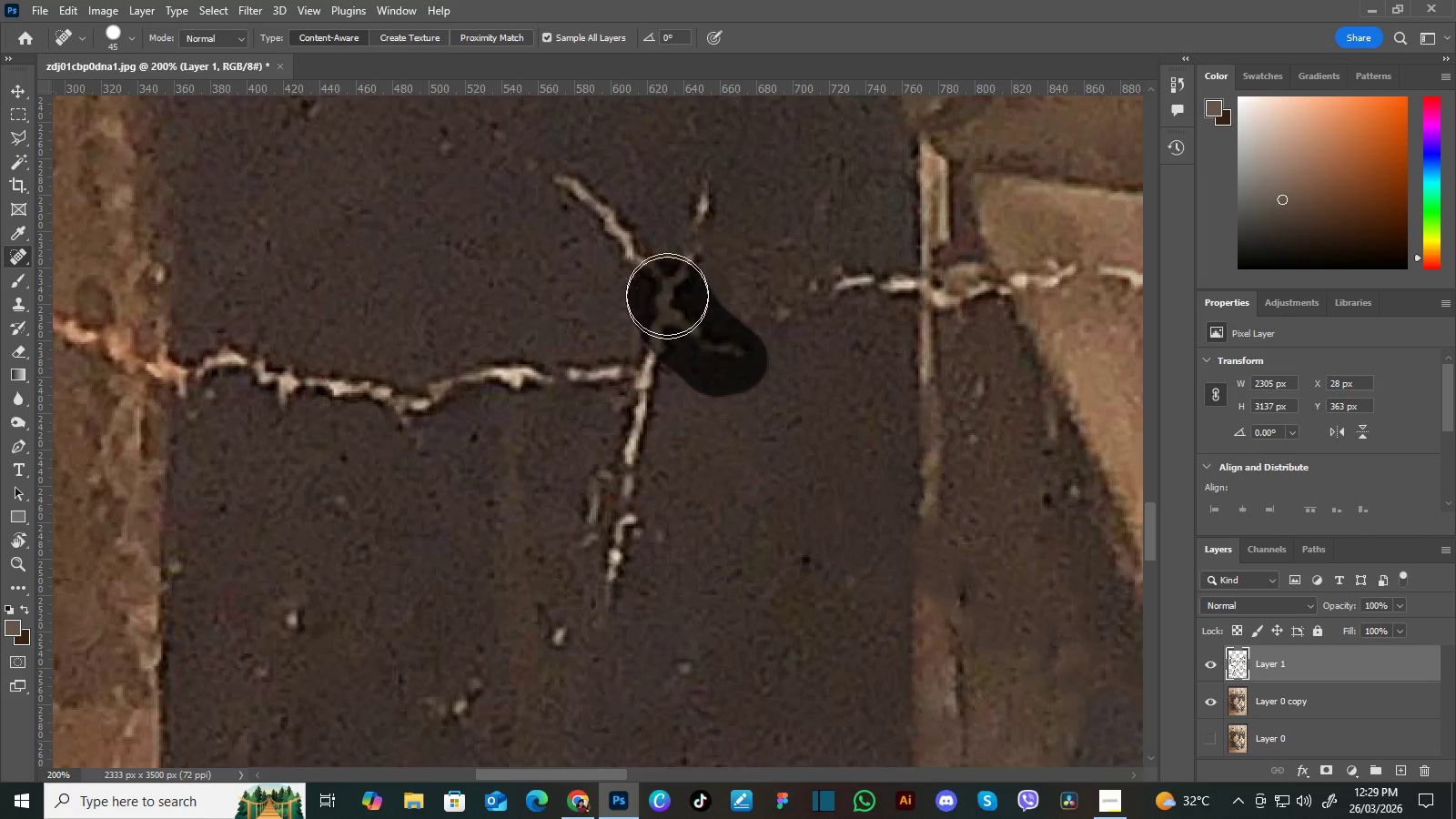 
left_click_drag(start_coordinate=[596, 320], to_coordinate=[729, 468])
 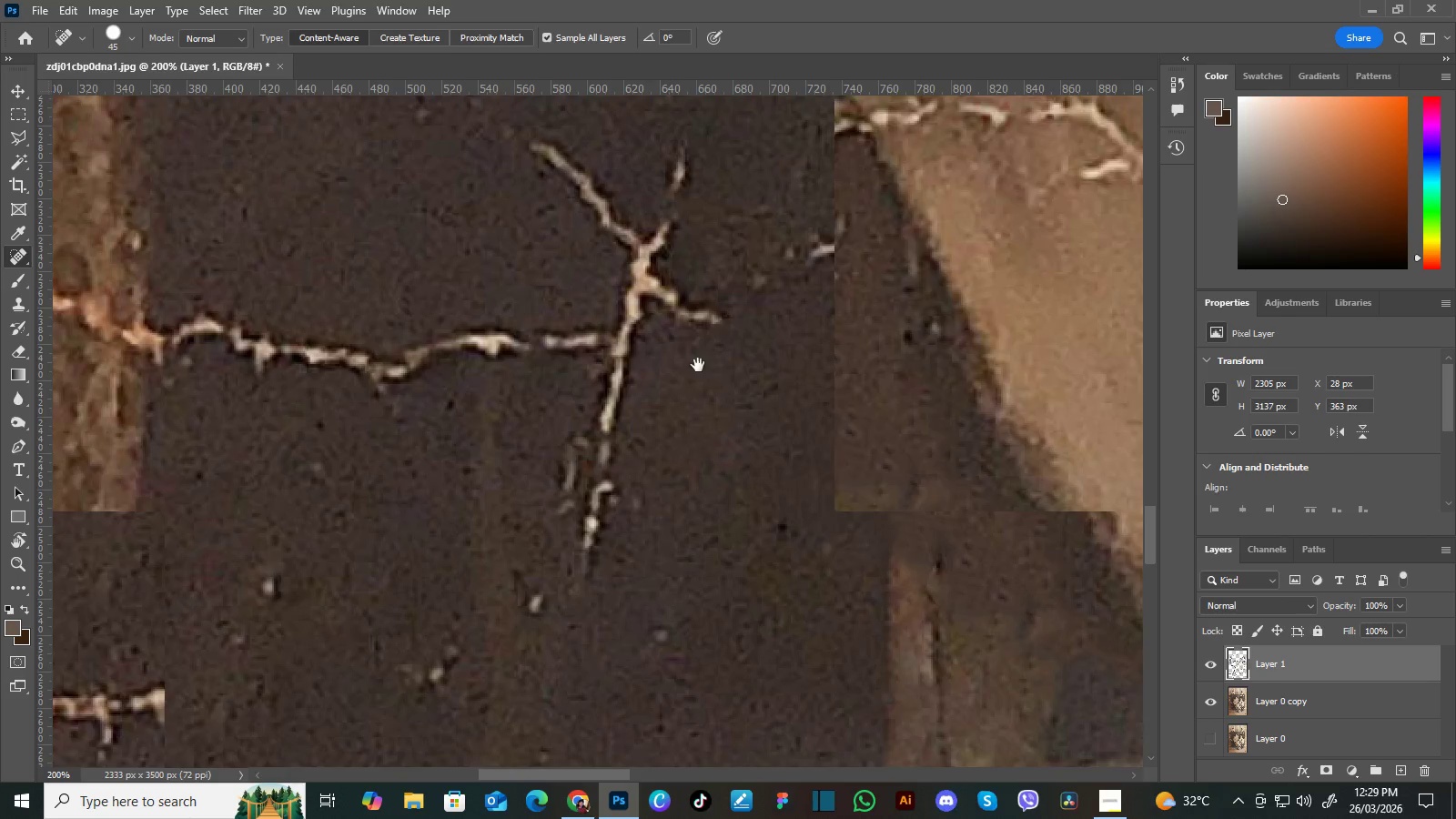 
left_click_drag(start_coordinate=[693, 342], to_coordinate=[716, 375])
 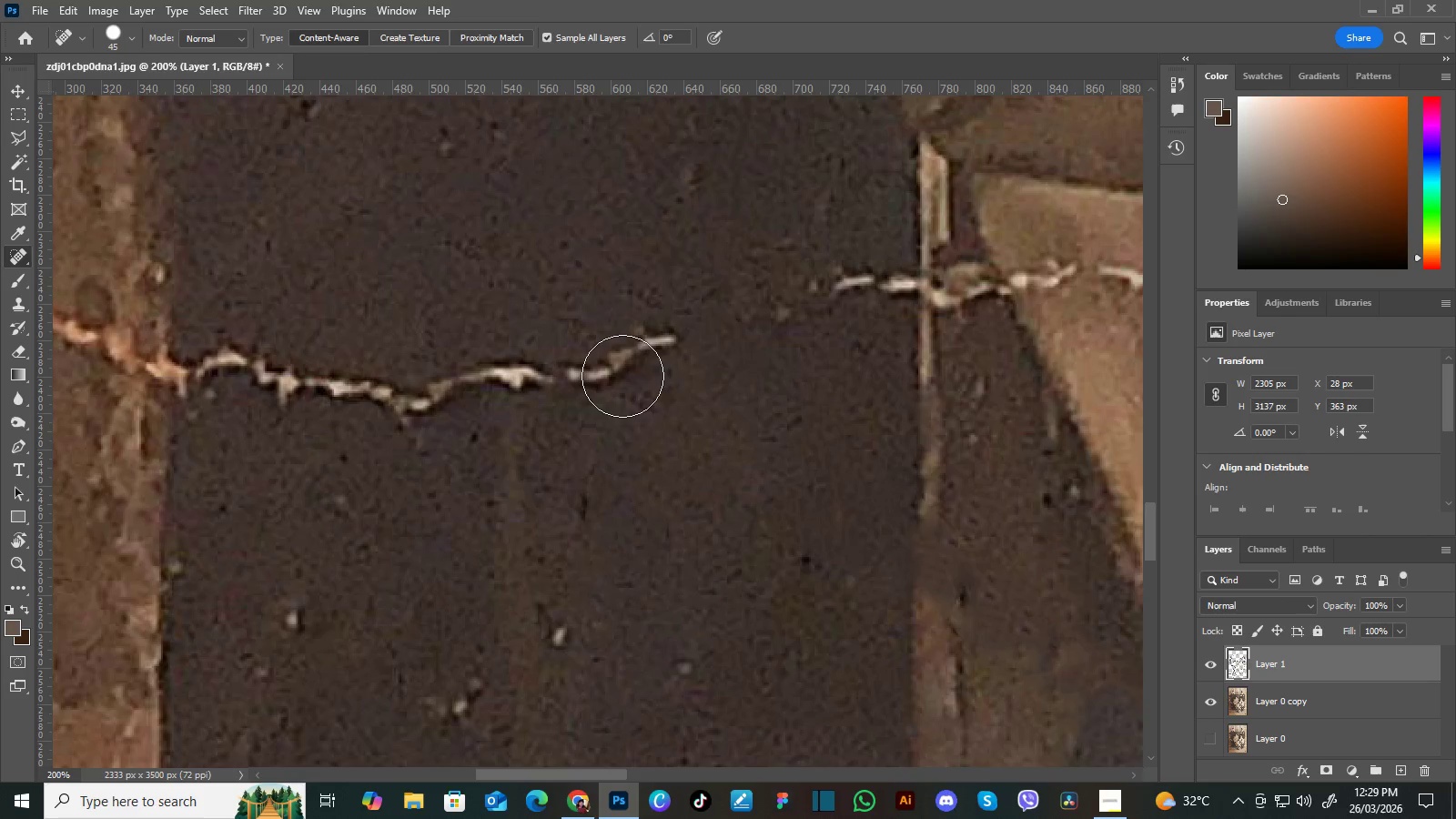 
wait(8.73)
 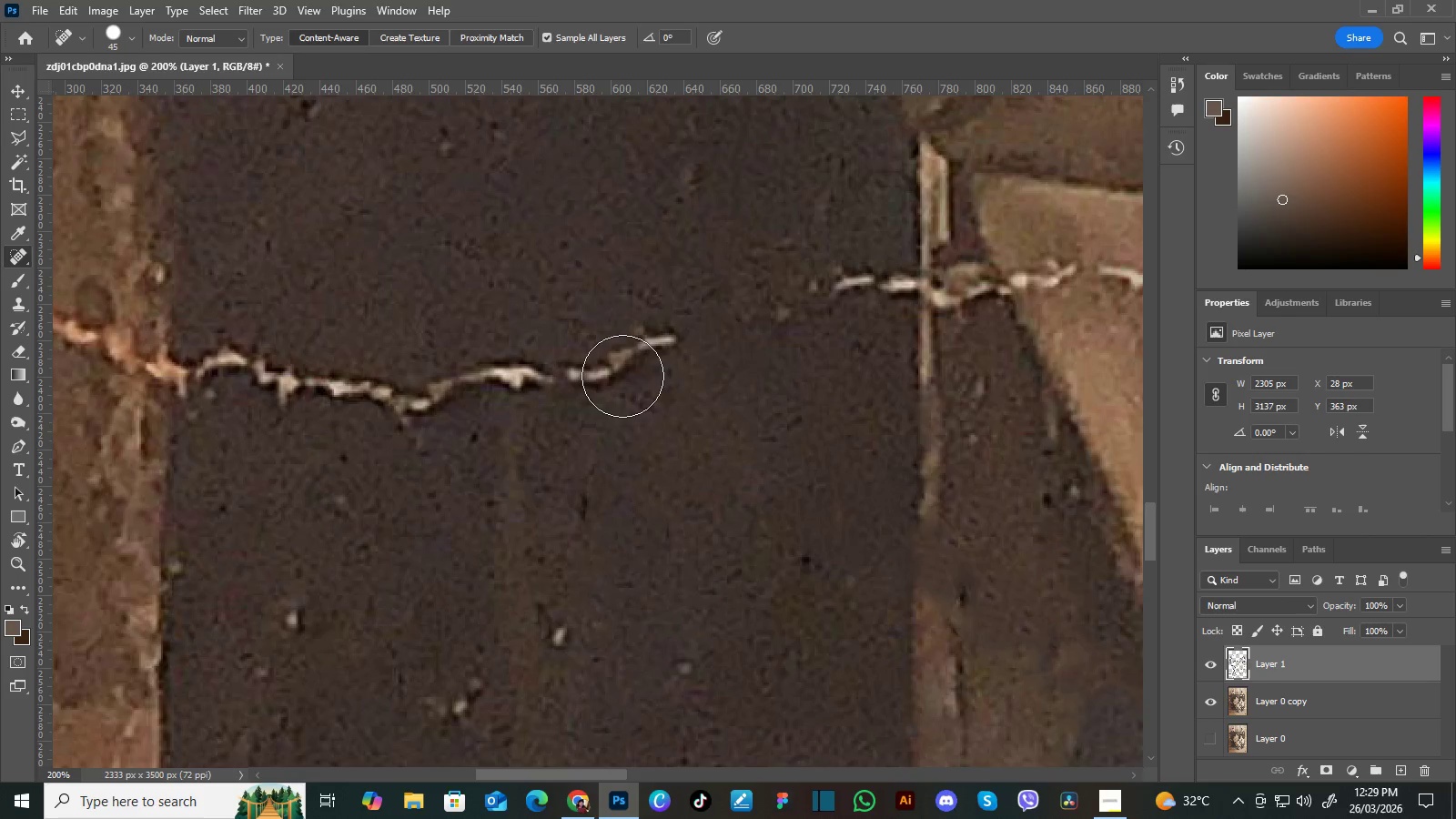 
hold_key(key=Space, duration=0.69)
 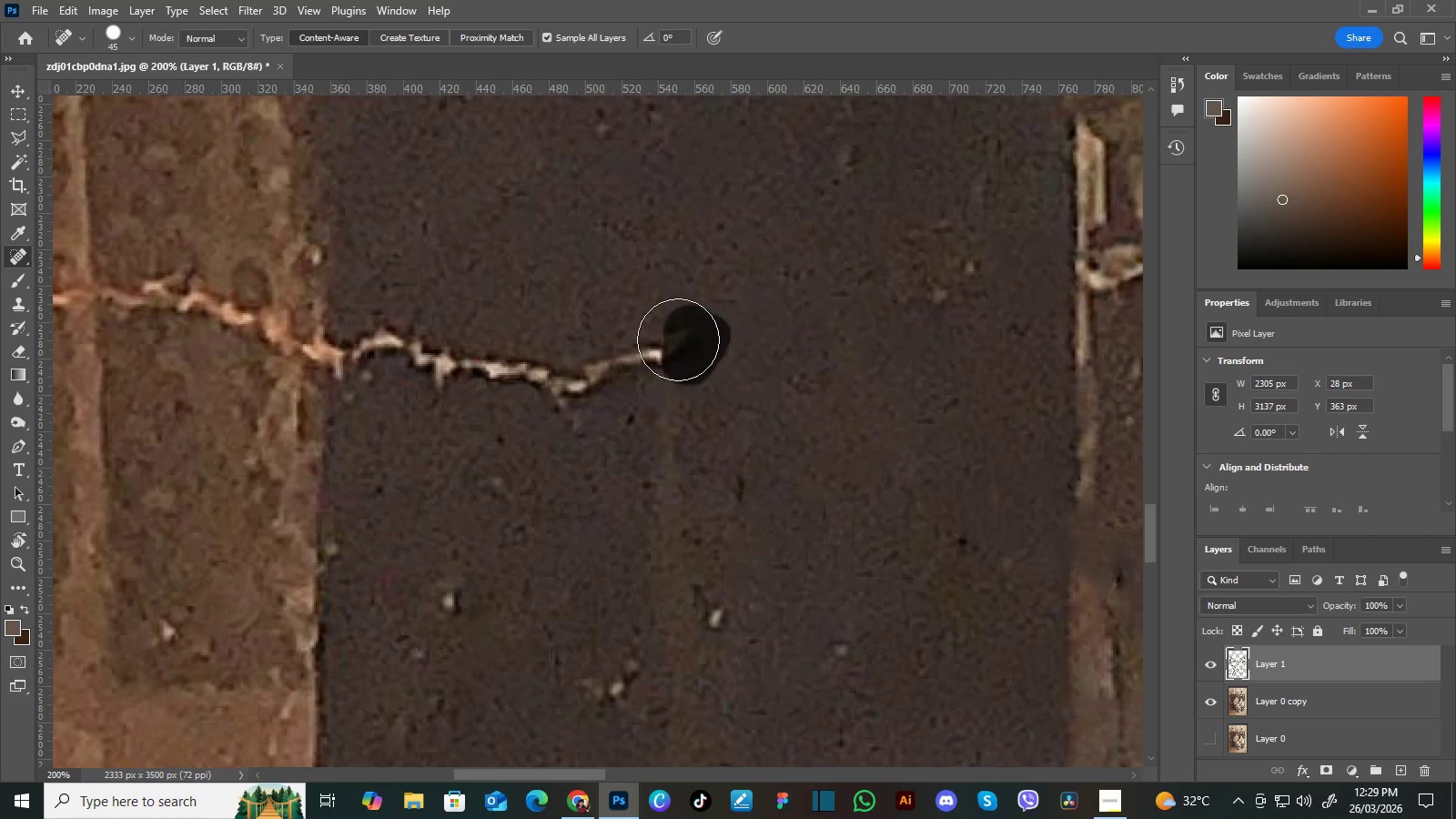 
left_click_drag(start_coordinate=[513, 414], to_coordinate=[671, 396])
 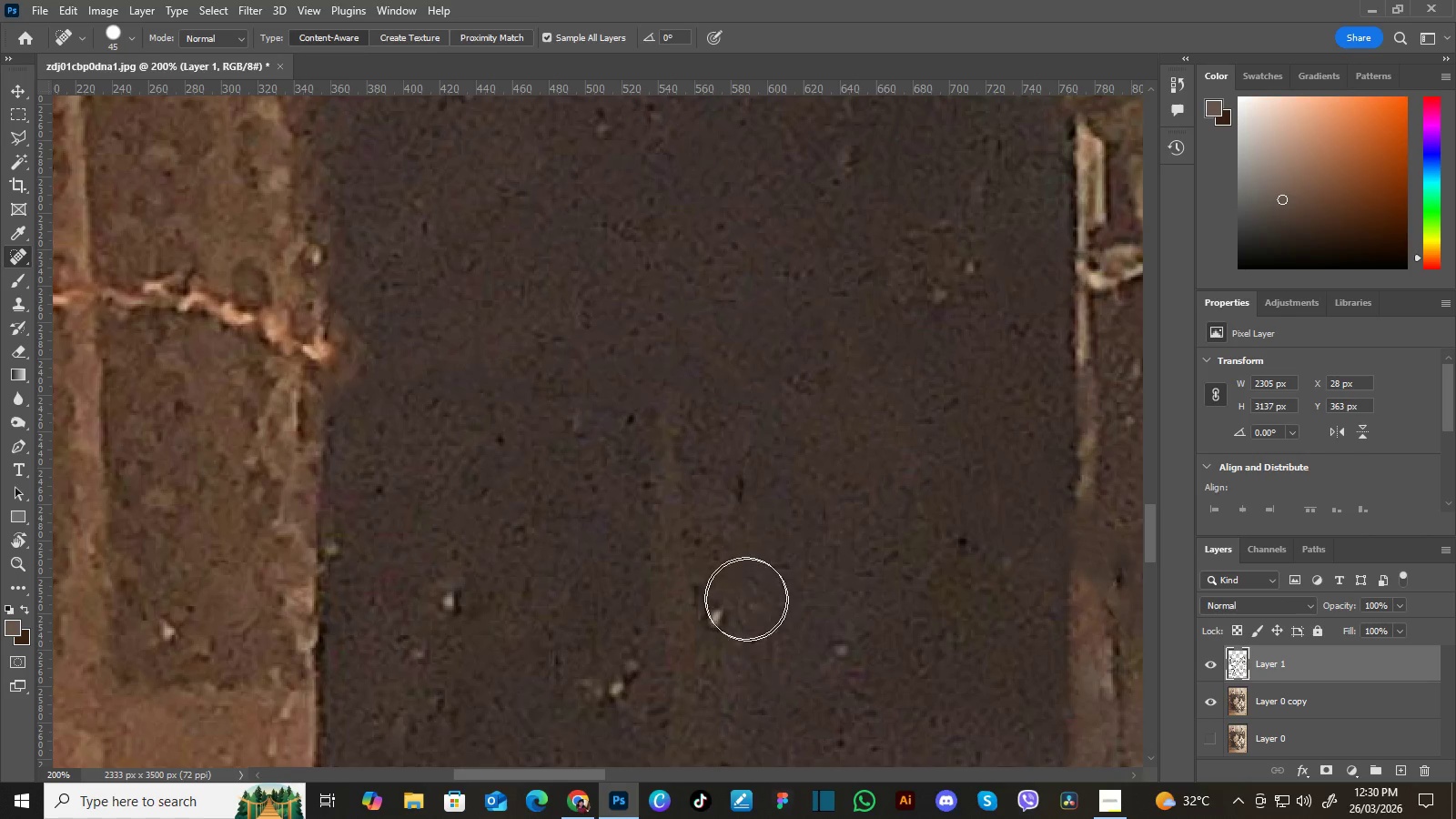 
wait(6.47)
 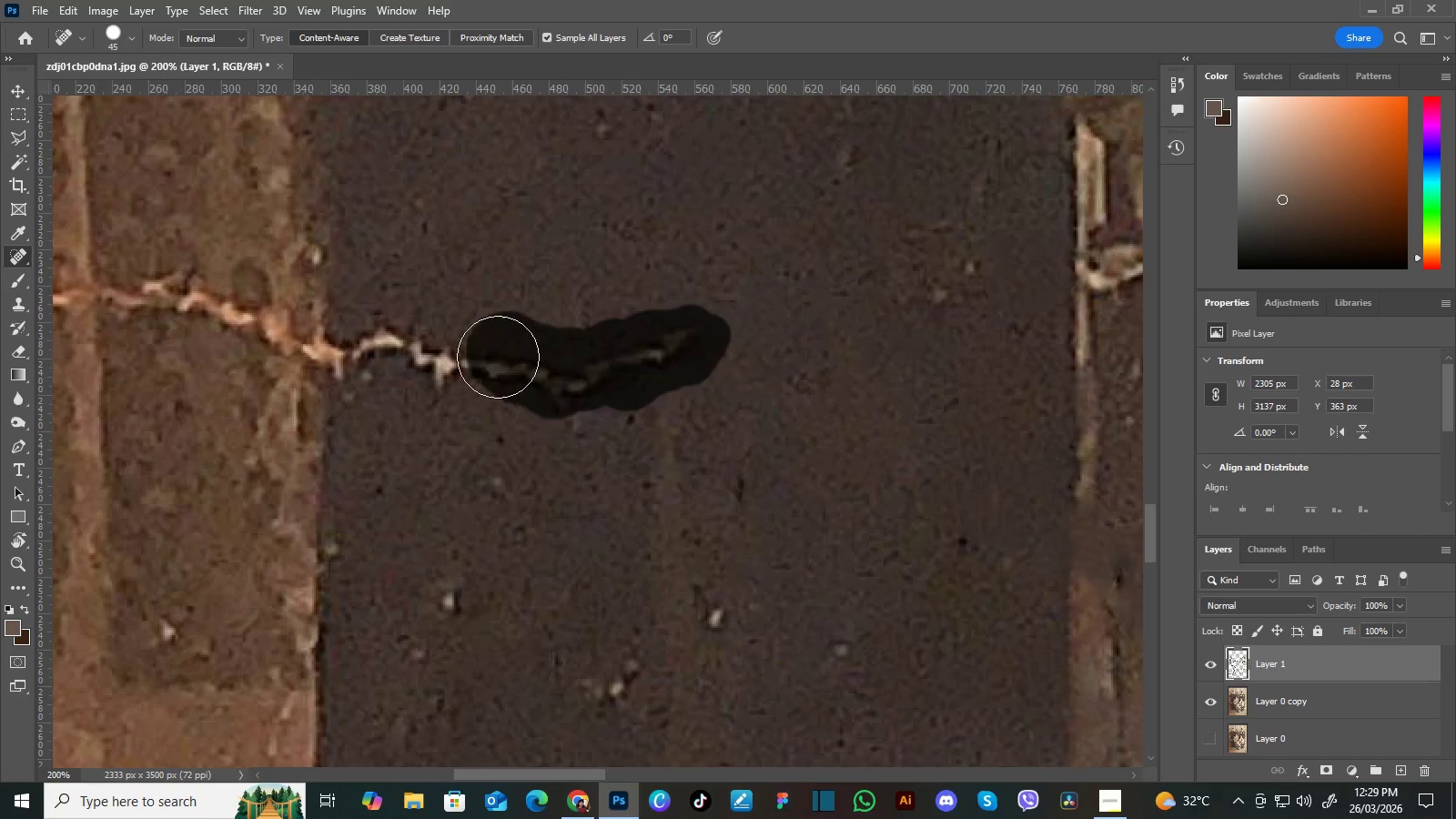 
hold_key(key=Space, duration=0.56)
 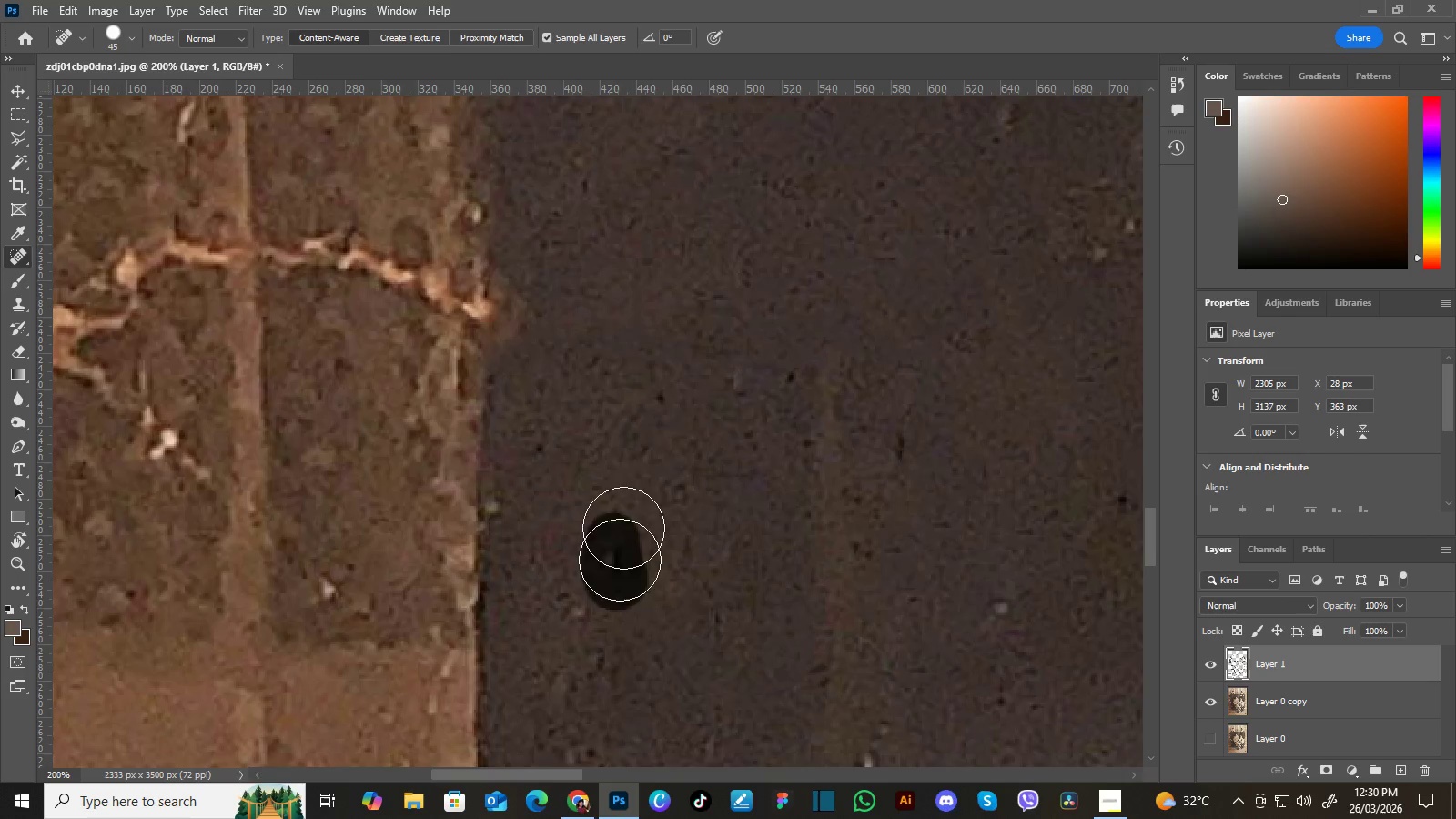 
left_click_drag(start_coordinate=[485, 581], to_coordinate=[645, 538])
 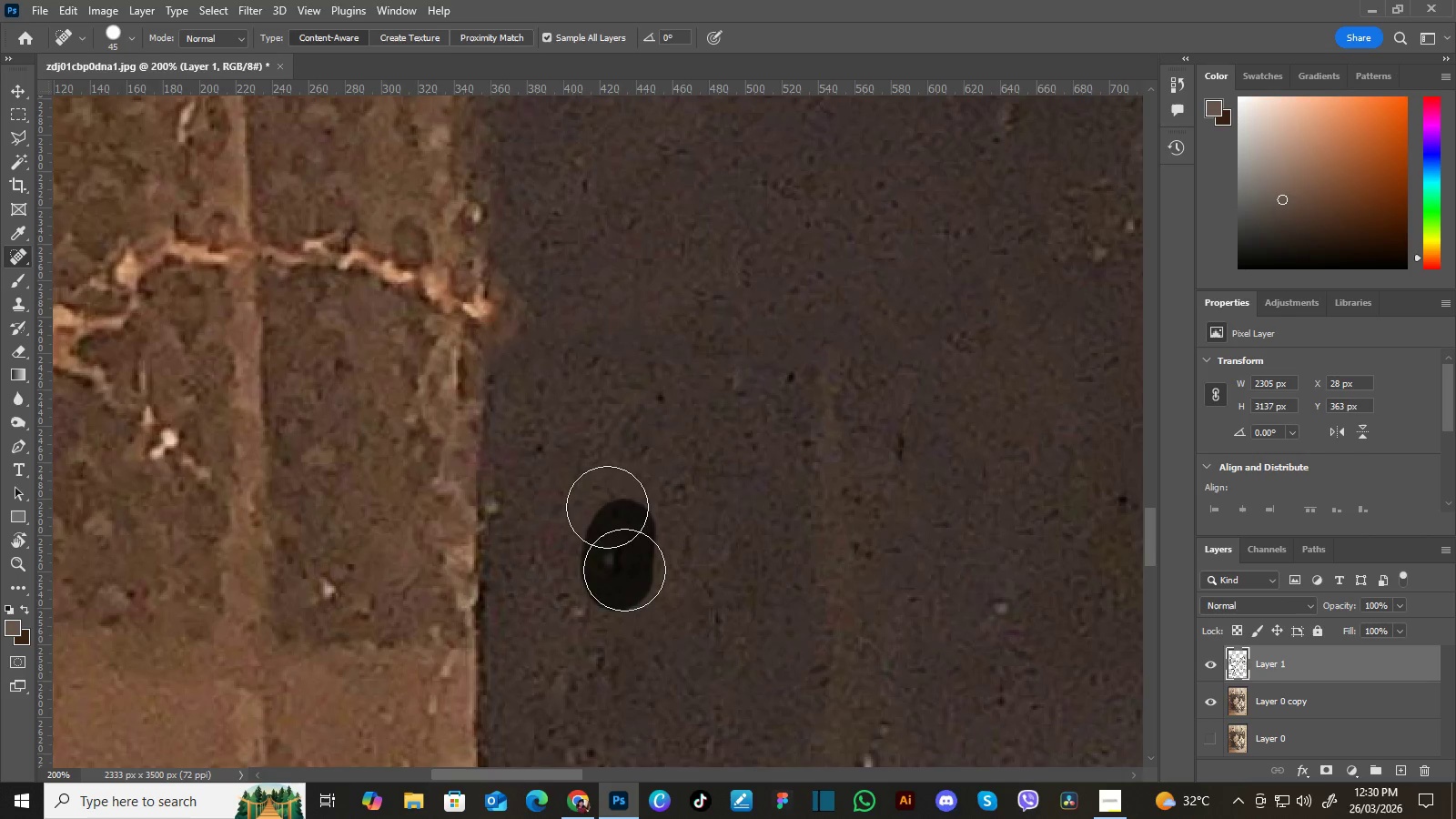 
hold_key(key=Space, duration=1.06)
 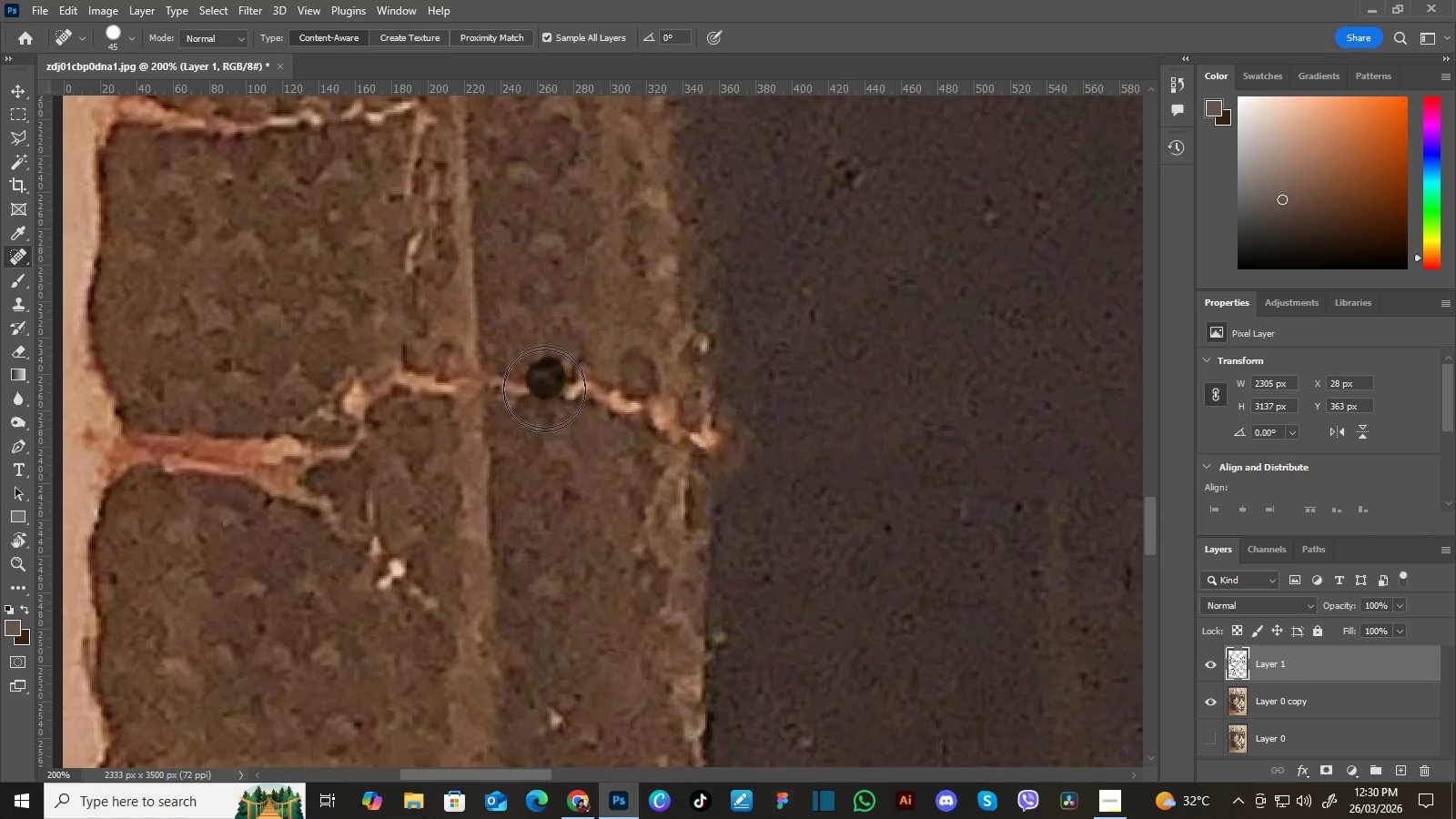 
left_click_drag(start_coordinate=[559, 387], to_coordinate=[731, 463])
 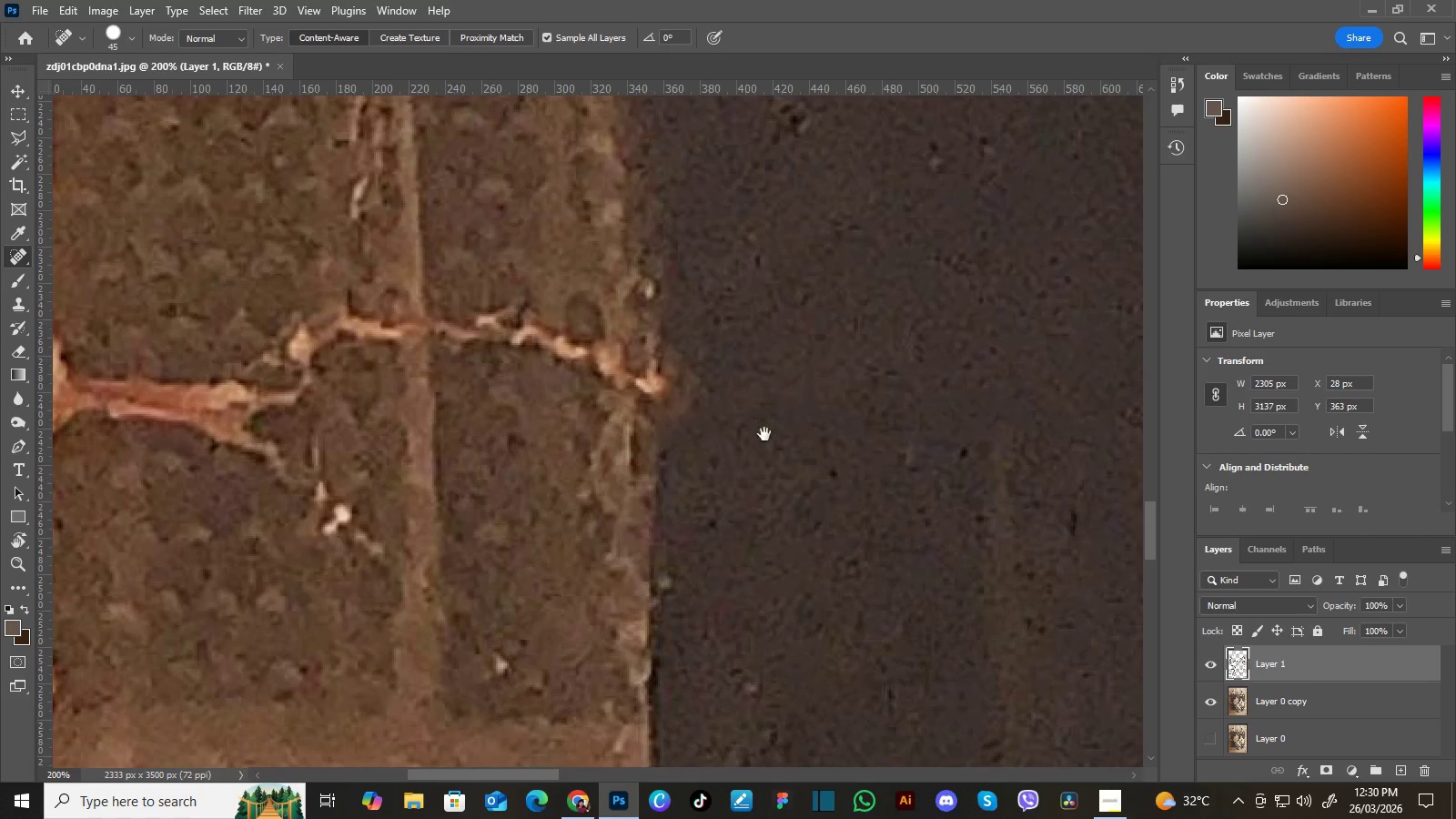 
left_click_drag(start_coordinate=[726, 395], to_coordinate=[782, 450])
 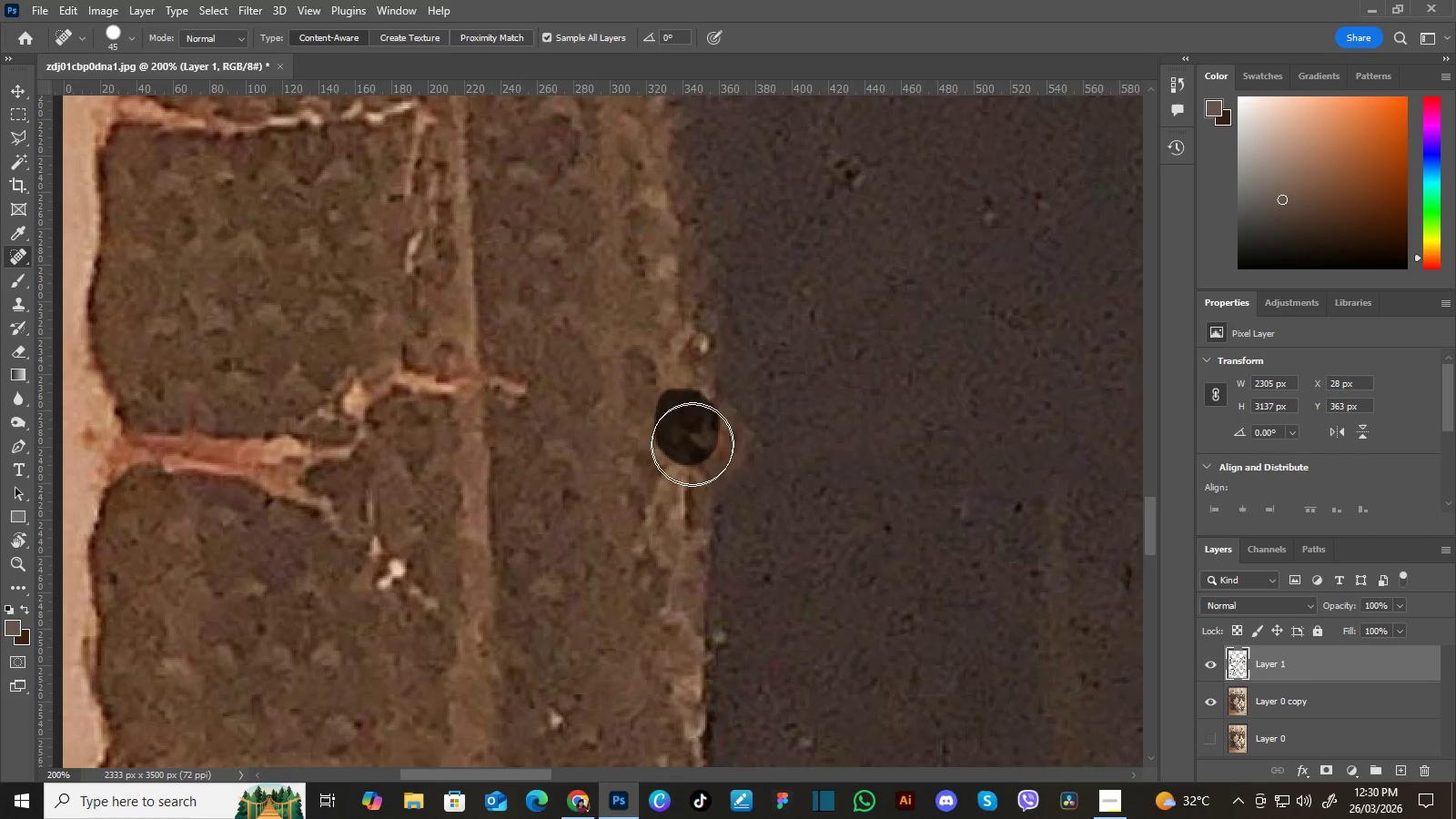 
hold_key(key=Space, duration=0.52)
 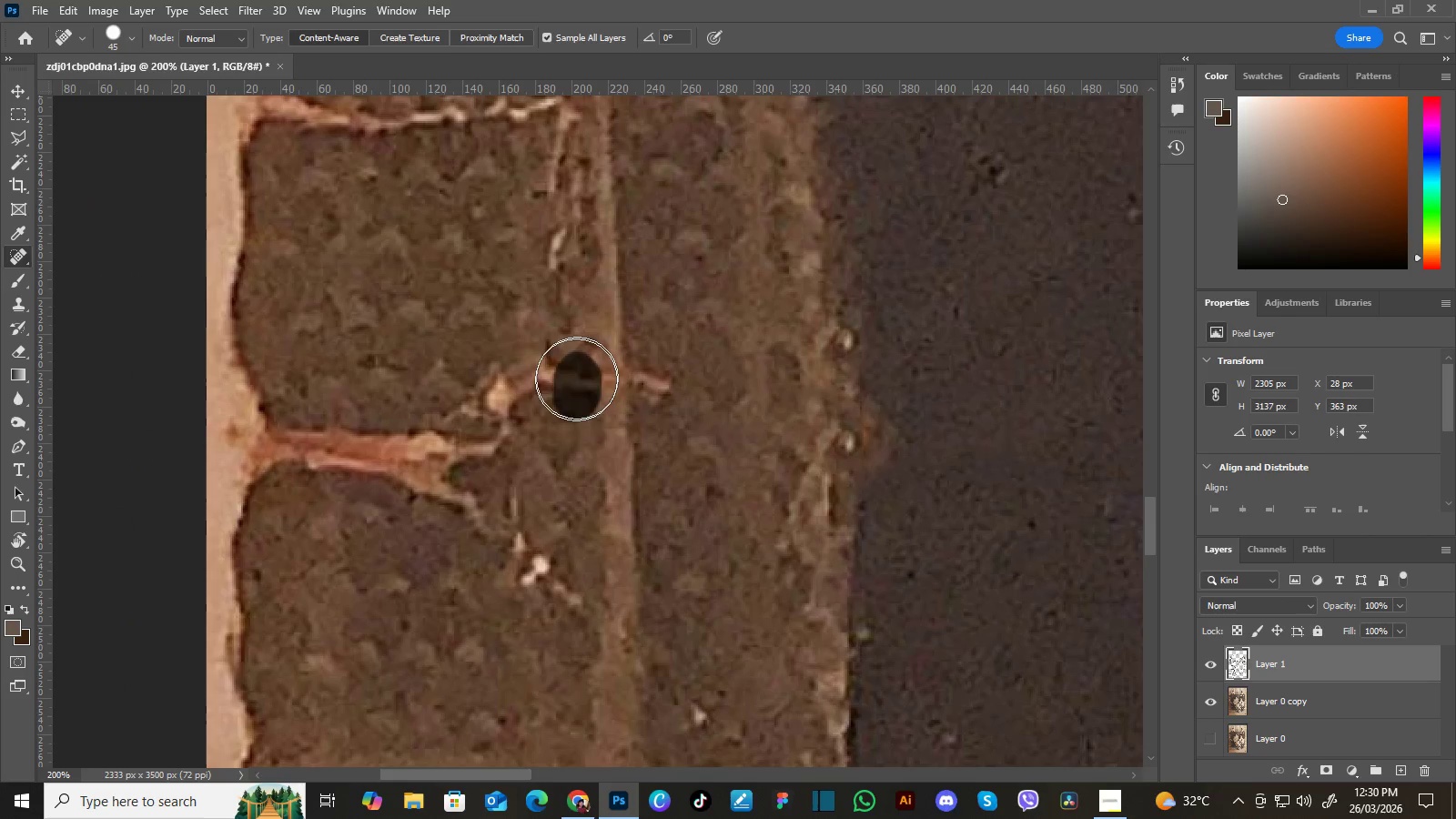 
left_click_drag(start_coordinate=[519, 369], to_coordinate=[662, 365])
 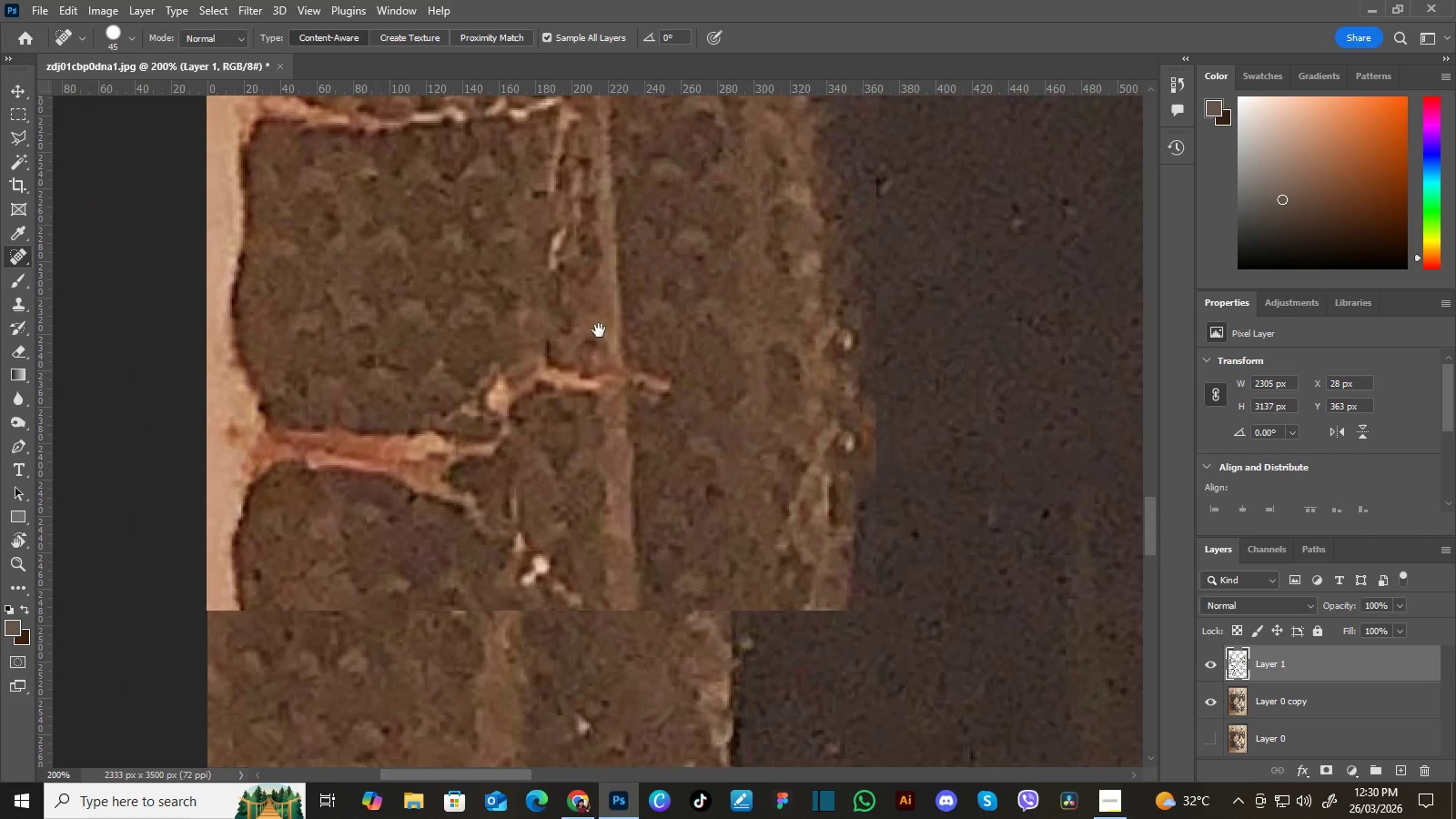 
hold_key(key=Space, duration=3.58)
 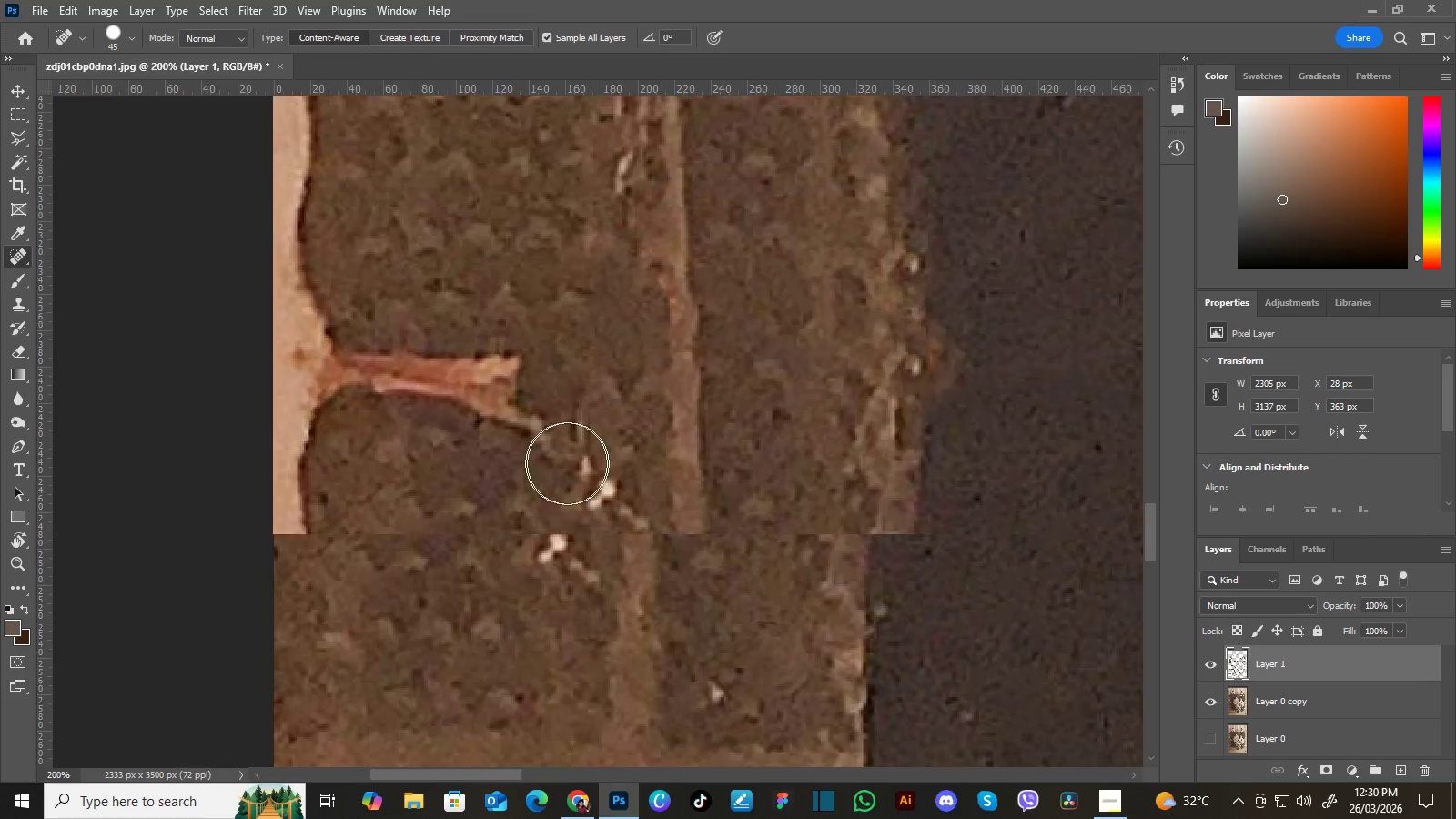 
hold_key(key=Space, duration=0.45)
 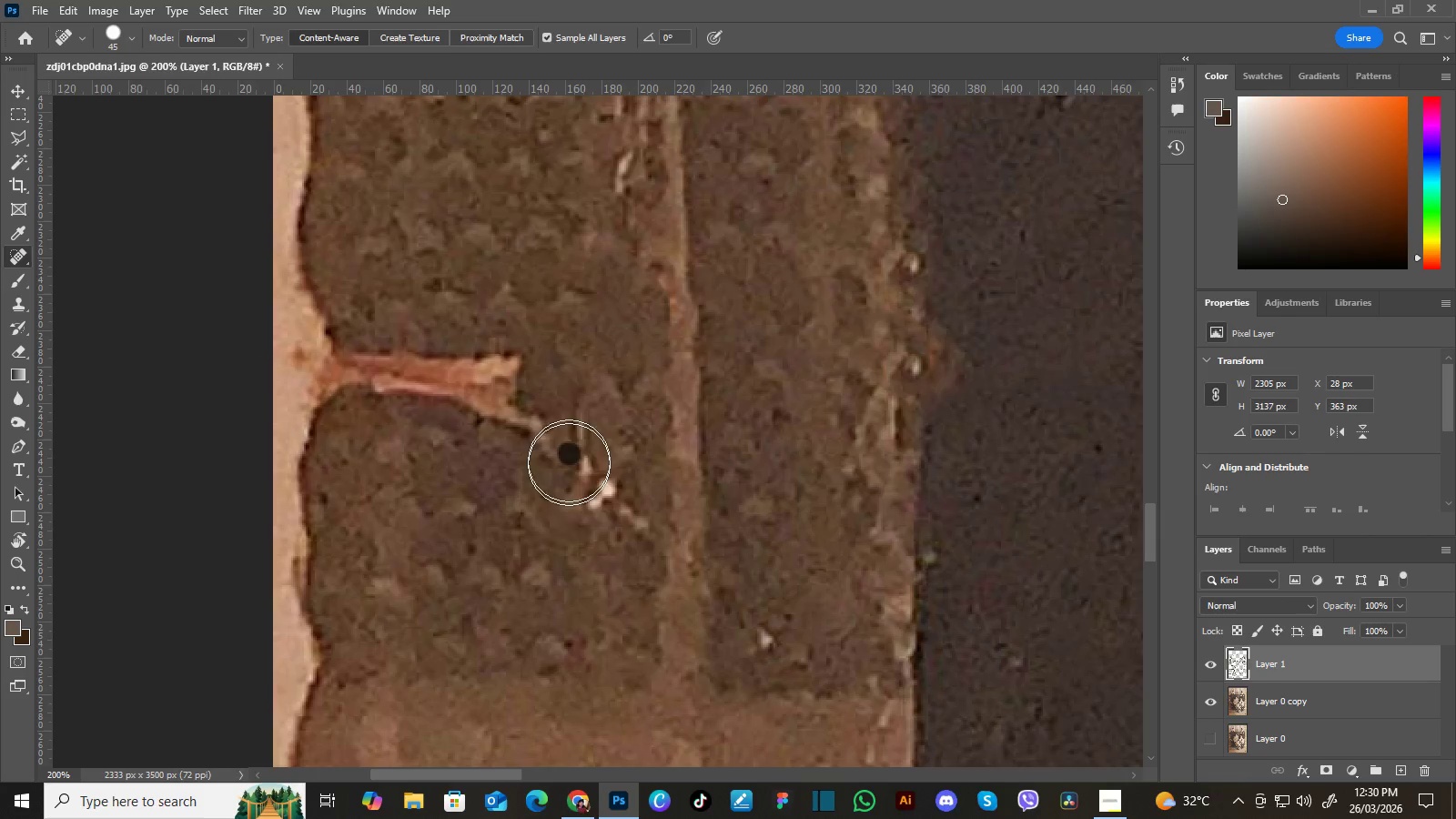 
left_click_drag(start_coordinate=[544, 515], to_coordinate=[611, 439])
 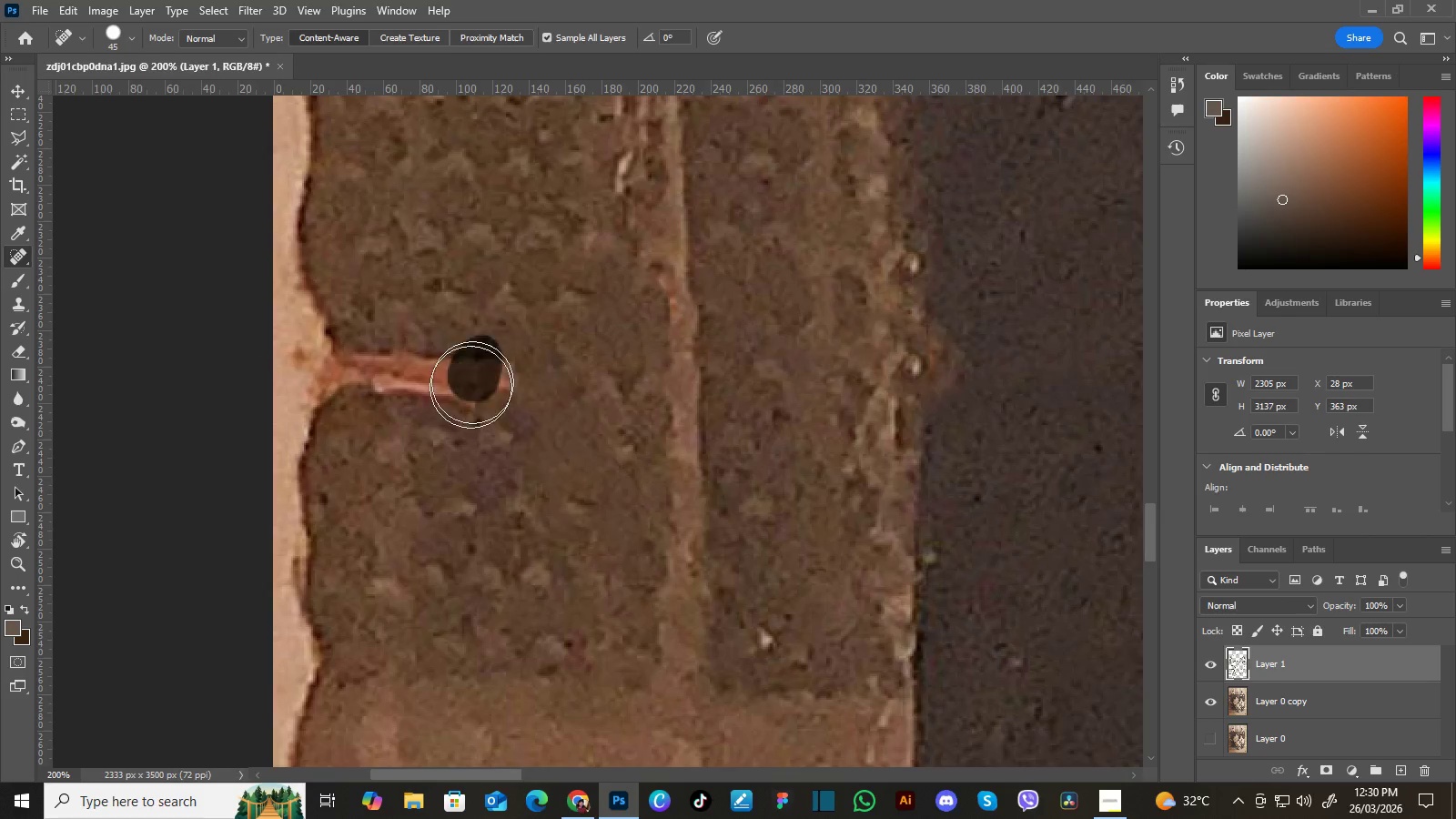 
wait(8.75)
 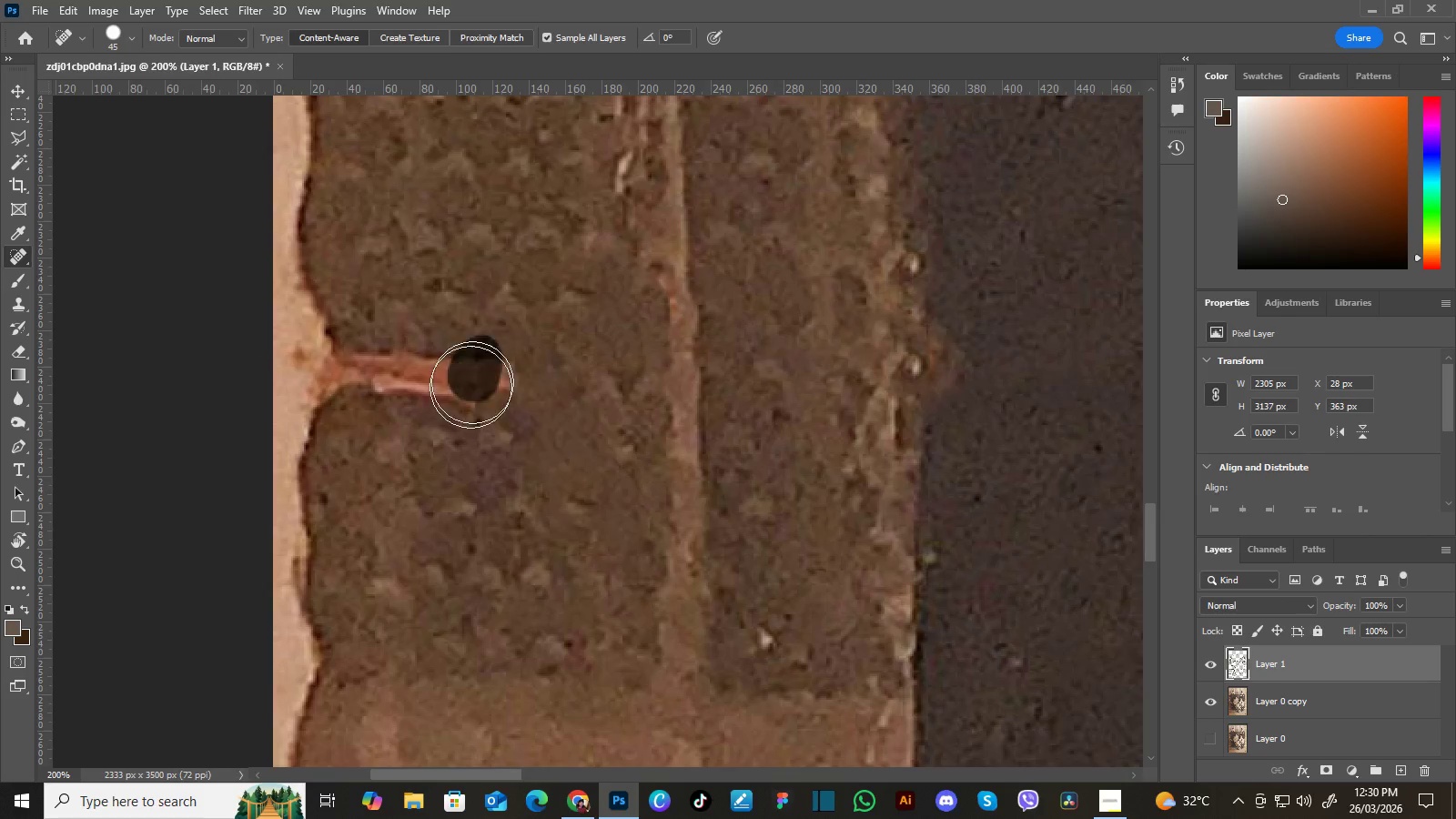 
hold_key(key=Space, duration=0.56)
 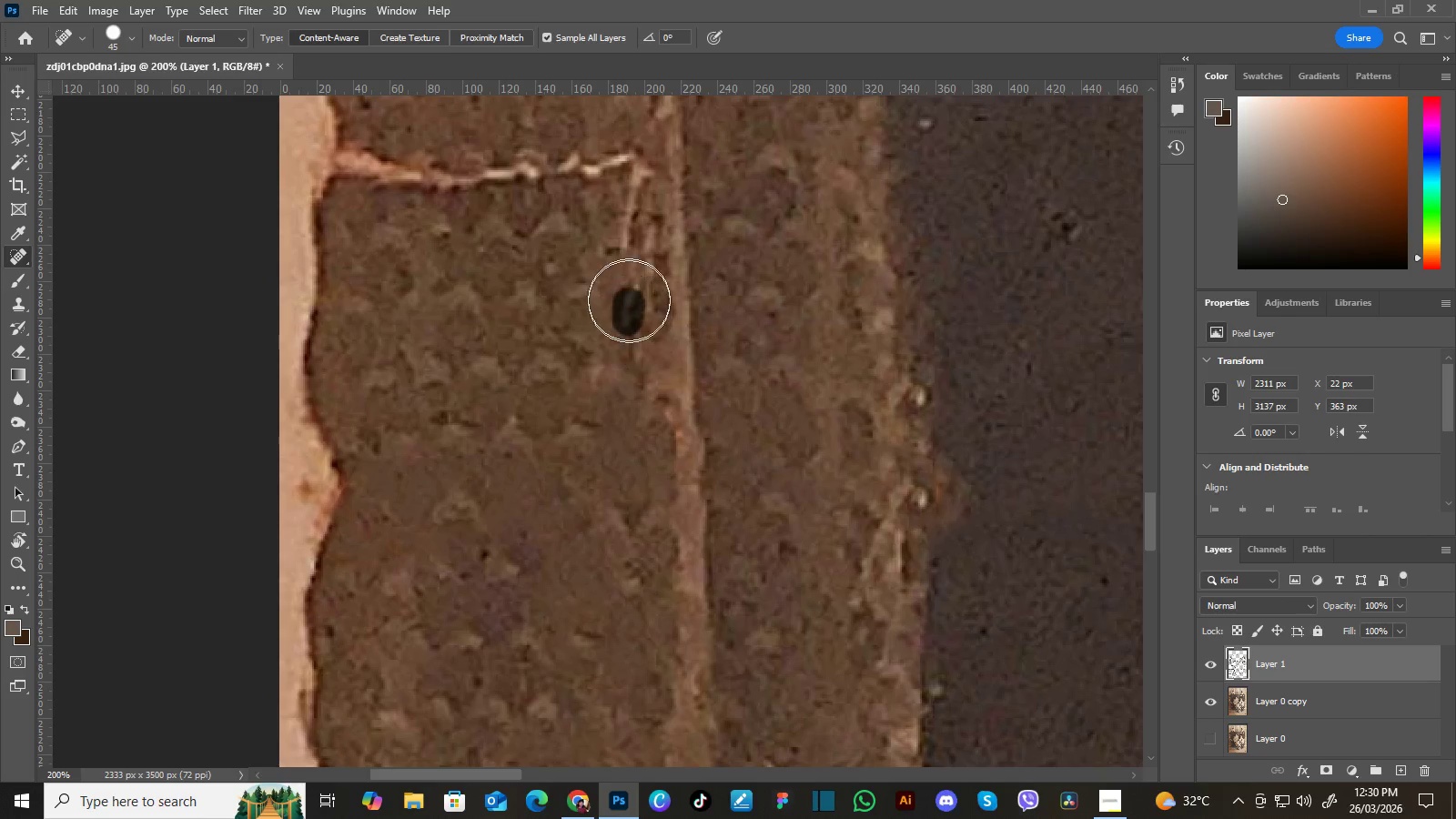 
left_click_drag(start_coordinate=[607, 320], to_coordinate=[613, 453])
 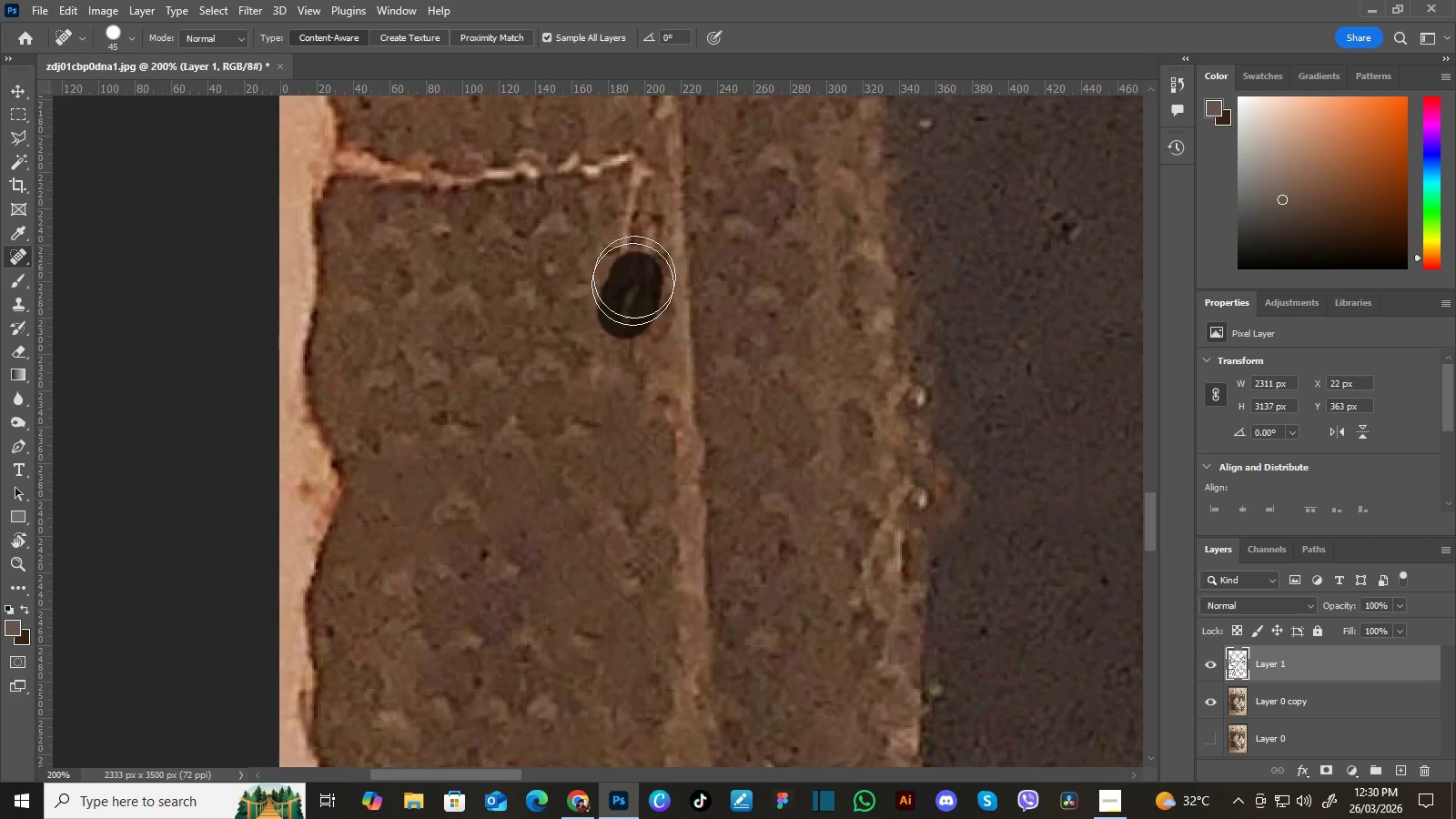 
hold_key(key=Space, duration=0.5)
 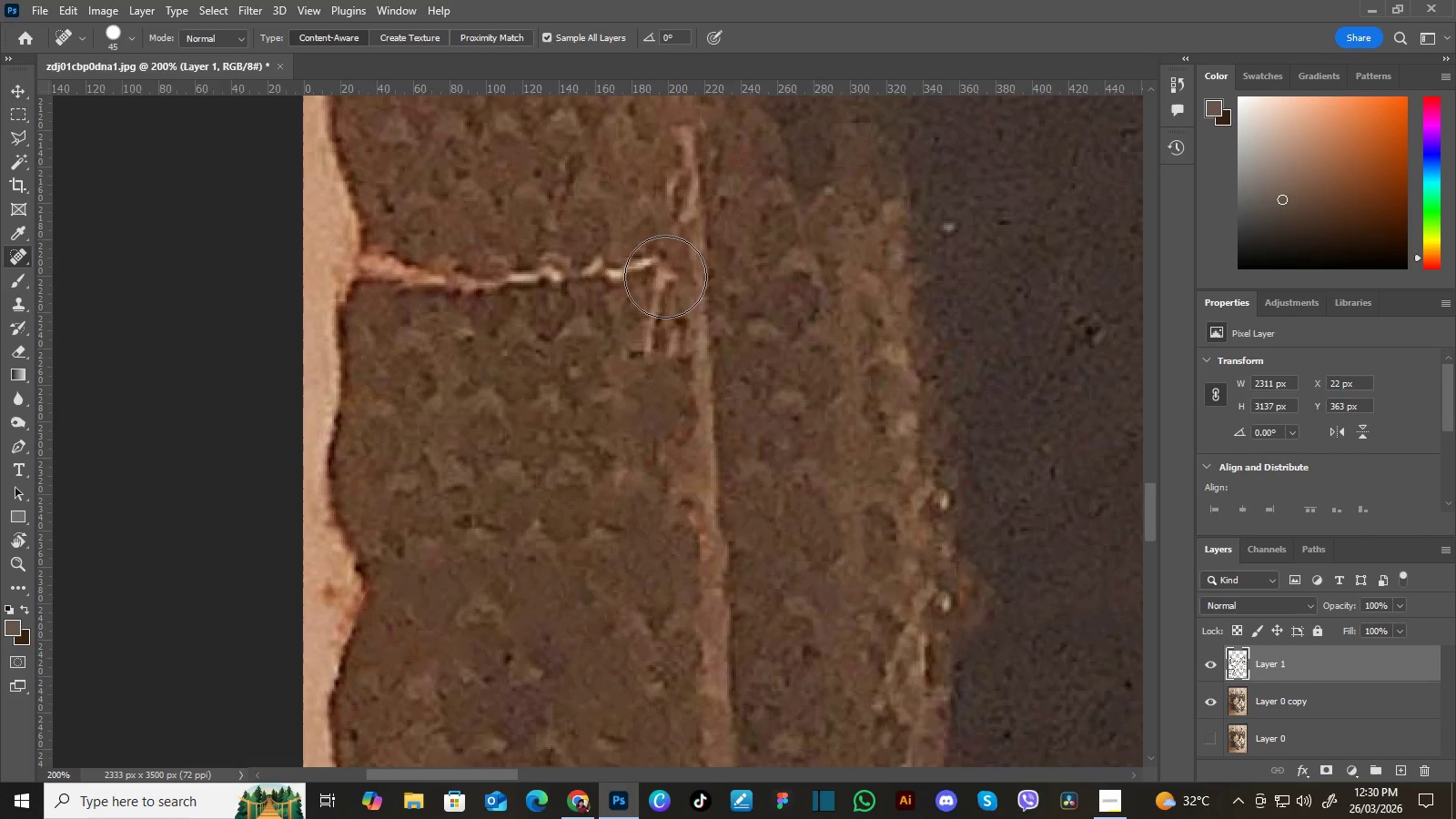 
left_click_drag(start_coordinate=[594, 263], to_coordinate=[618, 367])
 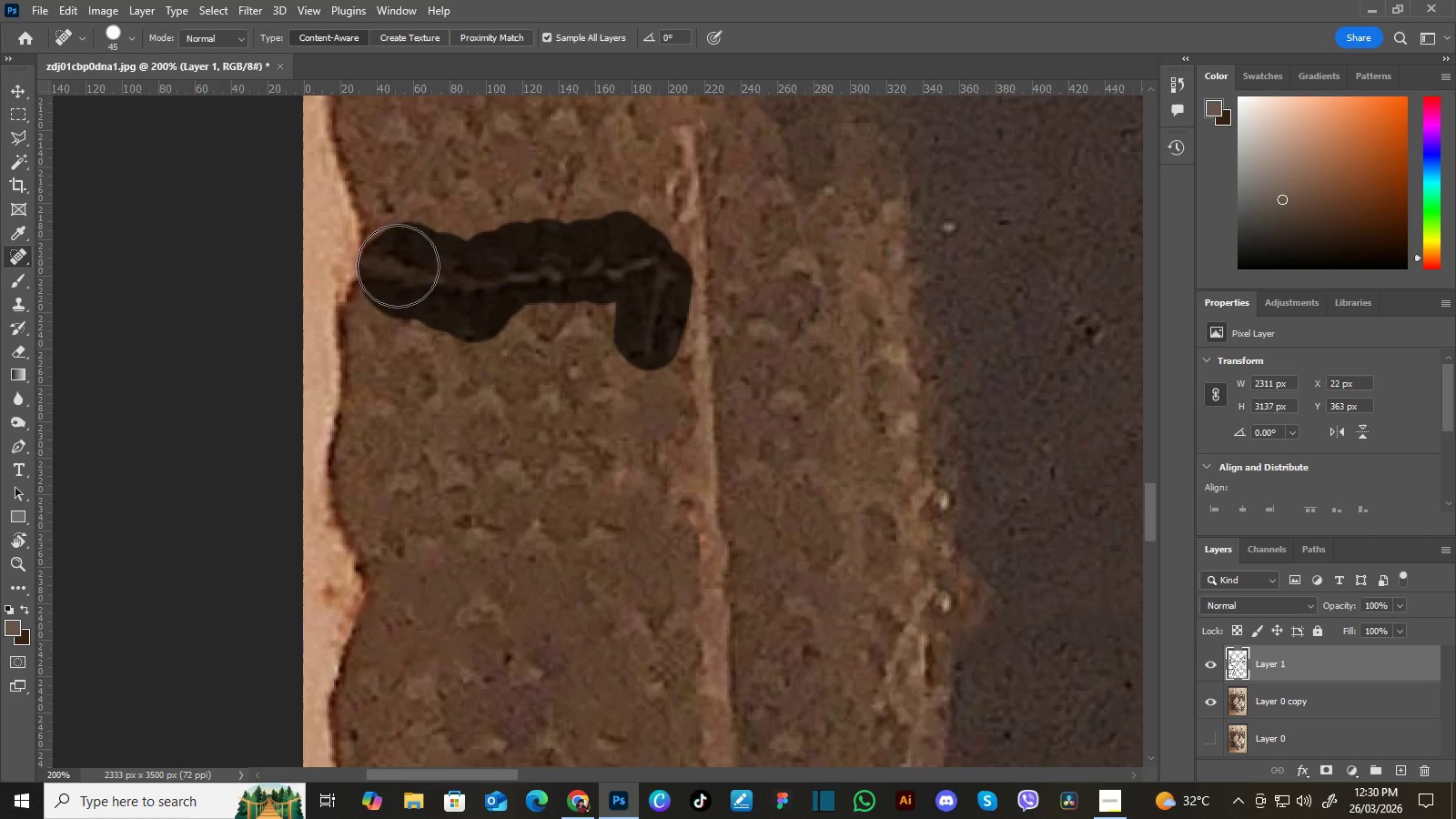 
hold_key(key=Space, duration=0.52)
 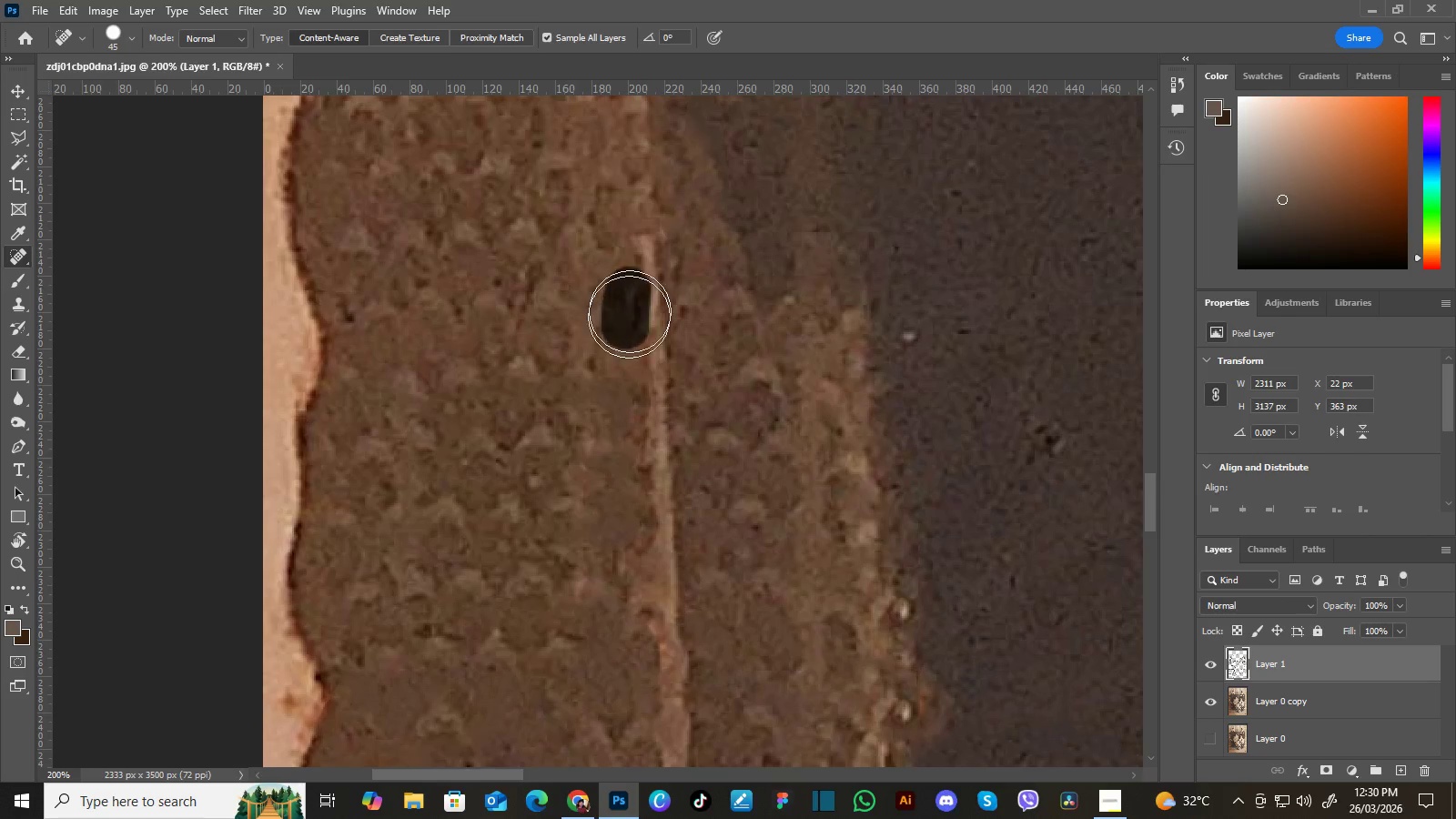 
left_click_drag(start_coordinate=[638, 292], to_coordinate=[598, 401])
 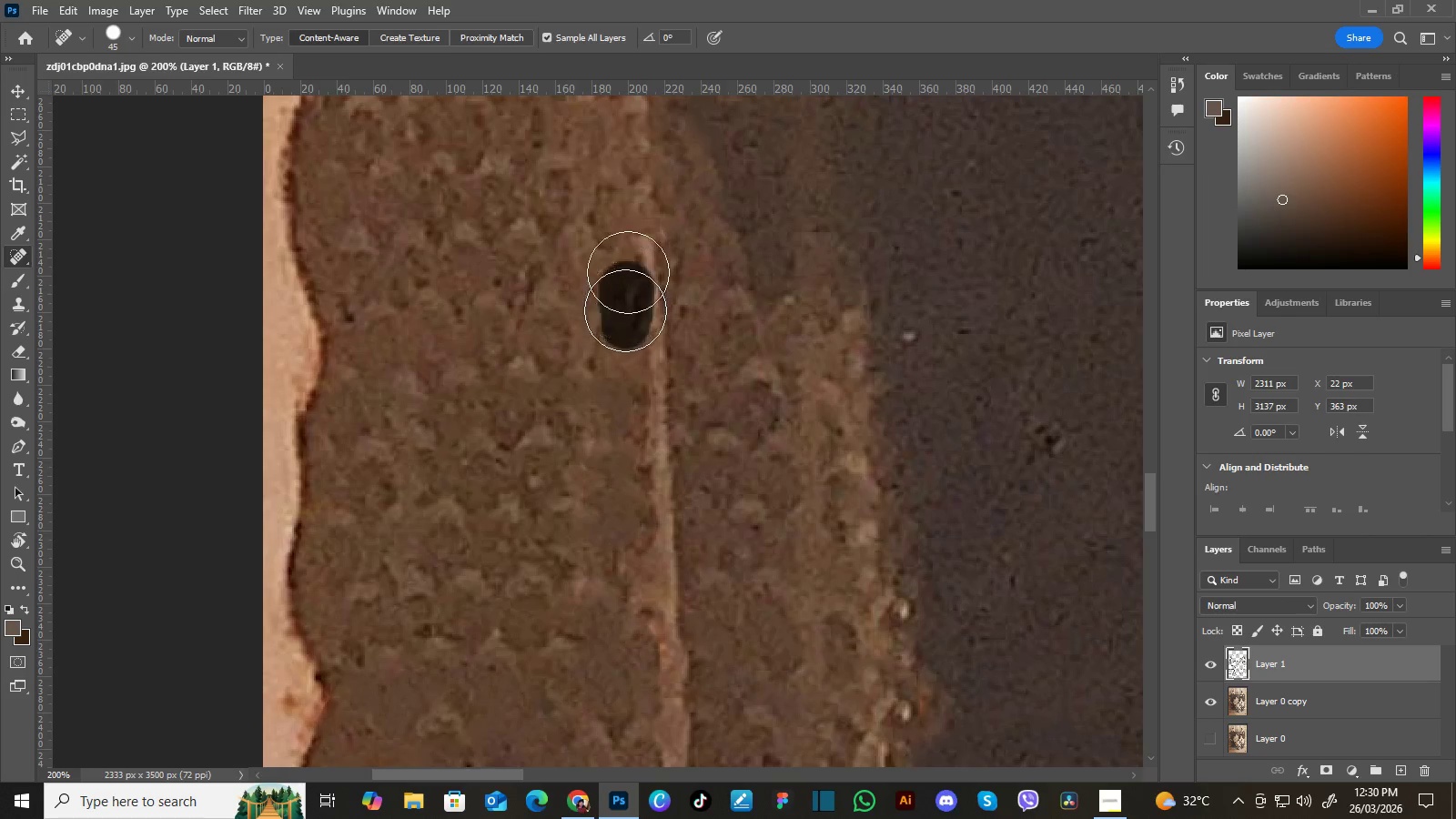 
hold_key(key=Space, duration=0.84)
 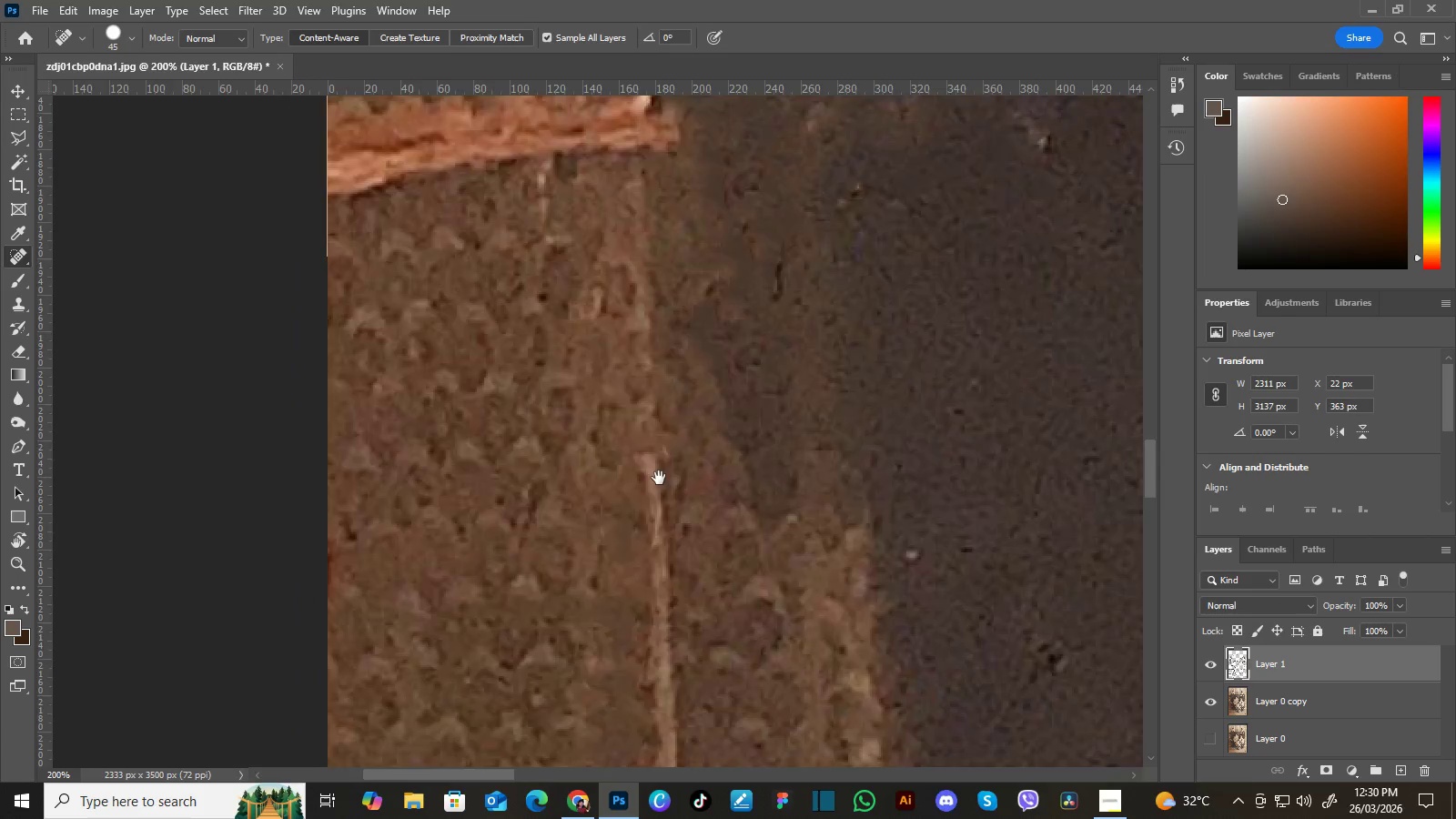 
left_click_drag(start_coordinate=[713, 251], to_coordinate=[701, 434])
 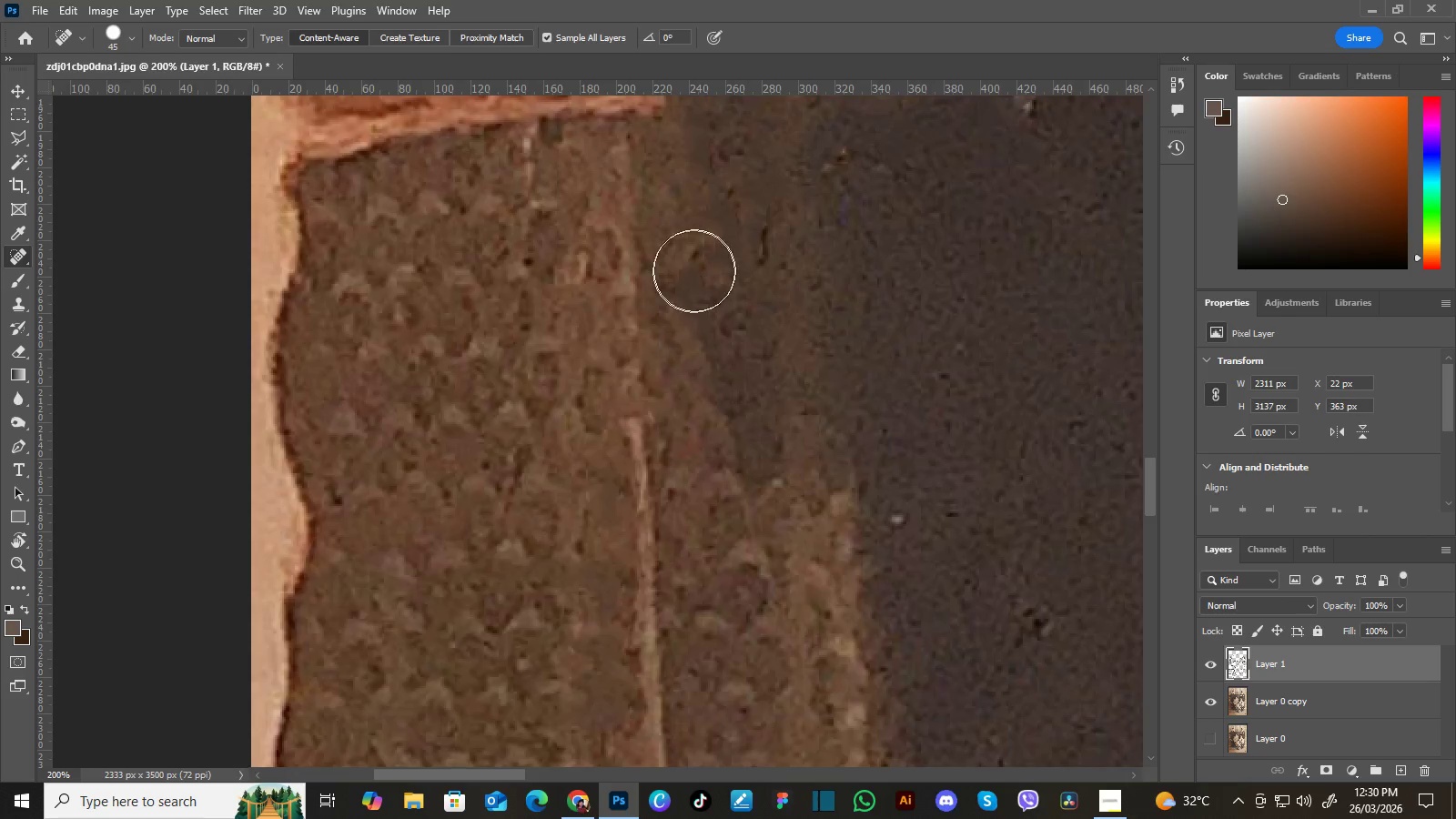 
hold_key(key=Space, duration=1.14)
 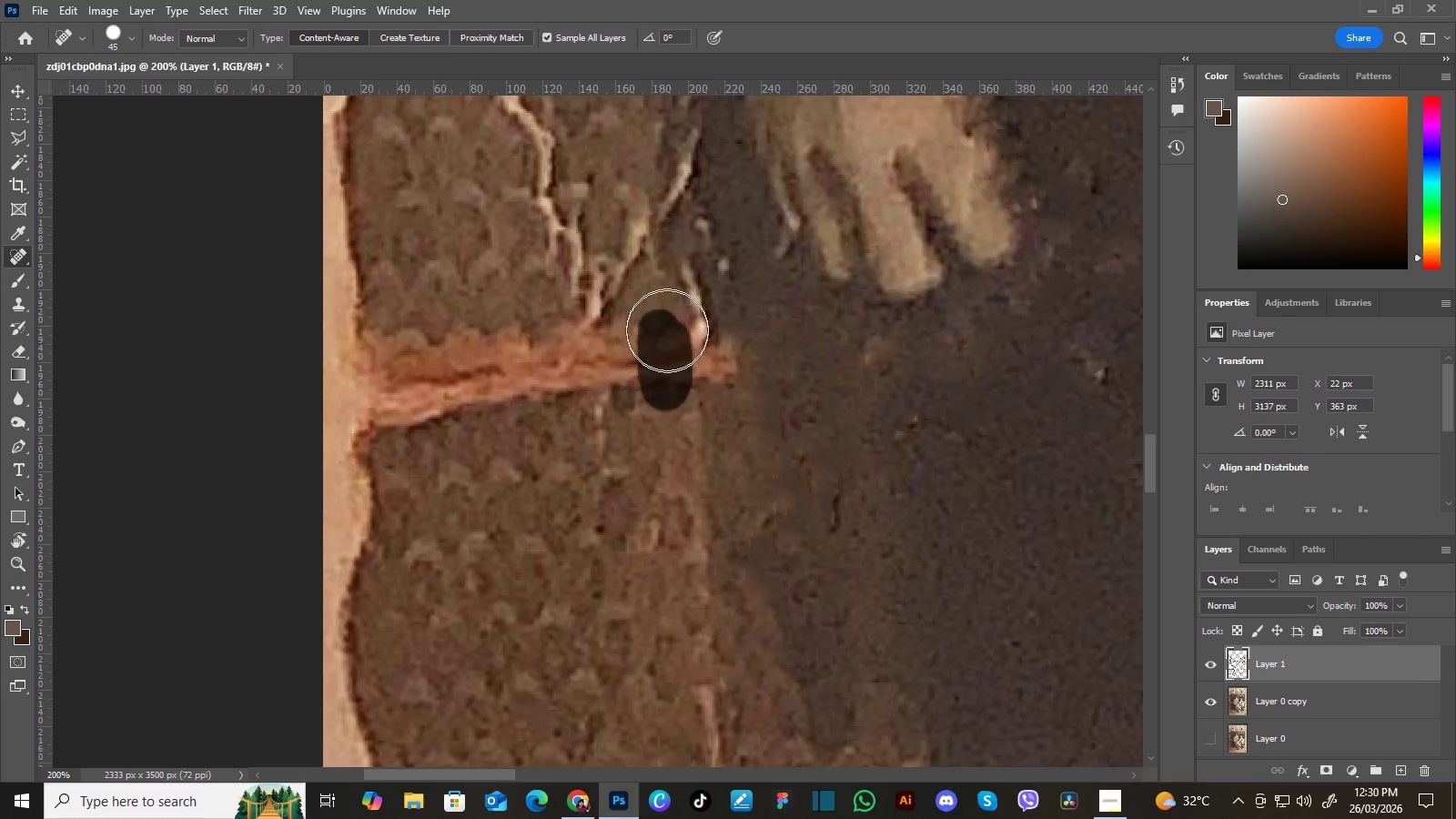 
left_click_drag(start_coordinate=[581, 269], to_coordinate=[659, 478])
 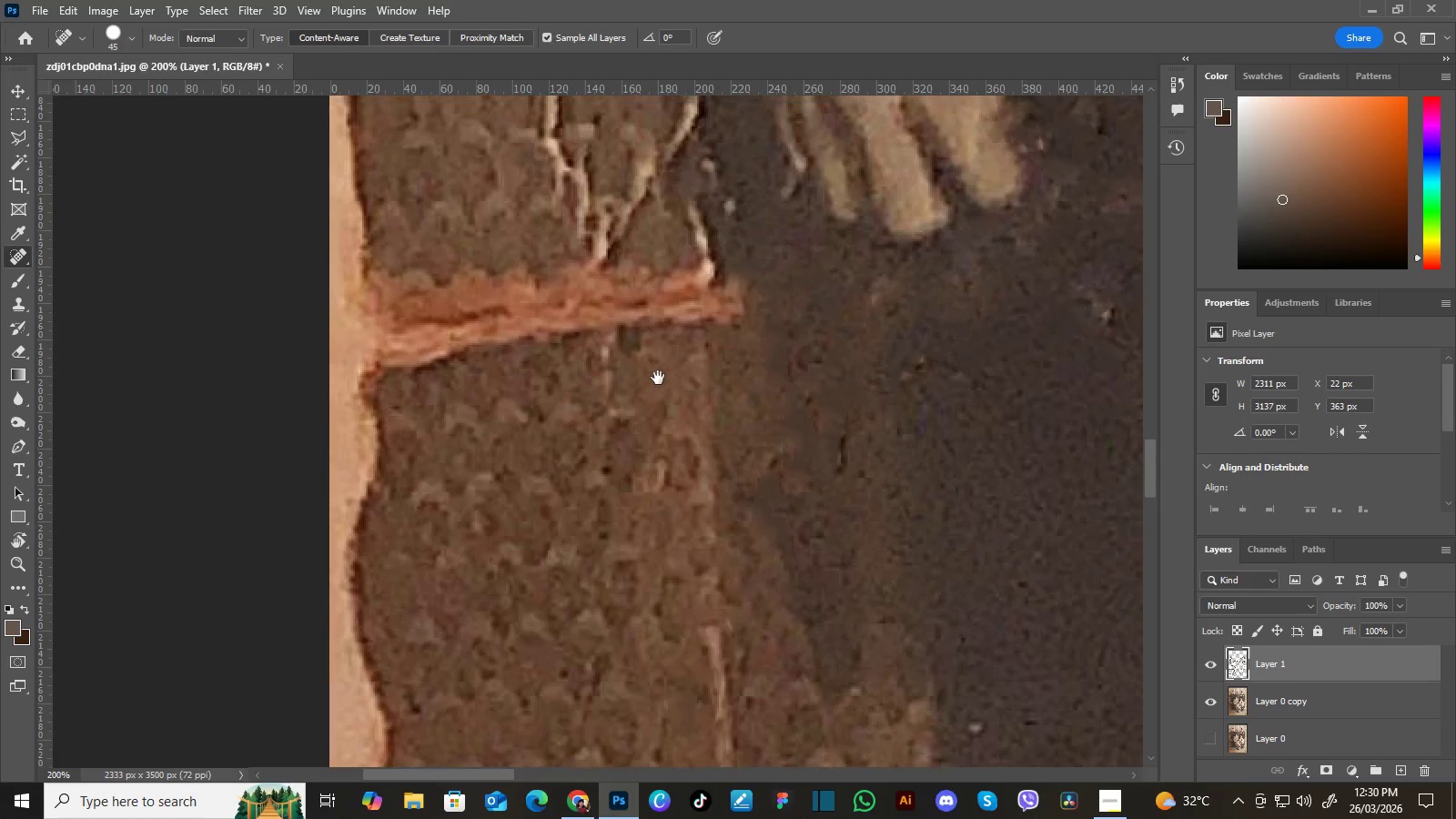 
left_click_drag(start_coordinate=[662, 364], to_coordinate=[656, 424])
 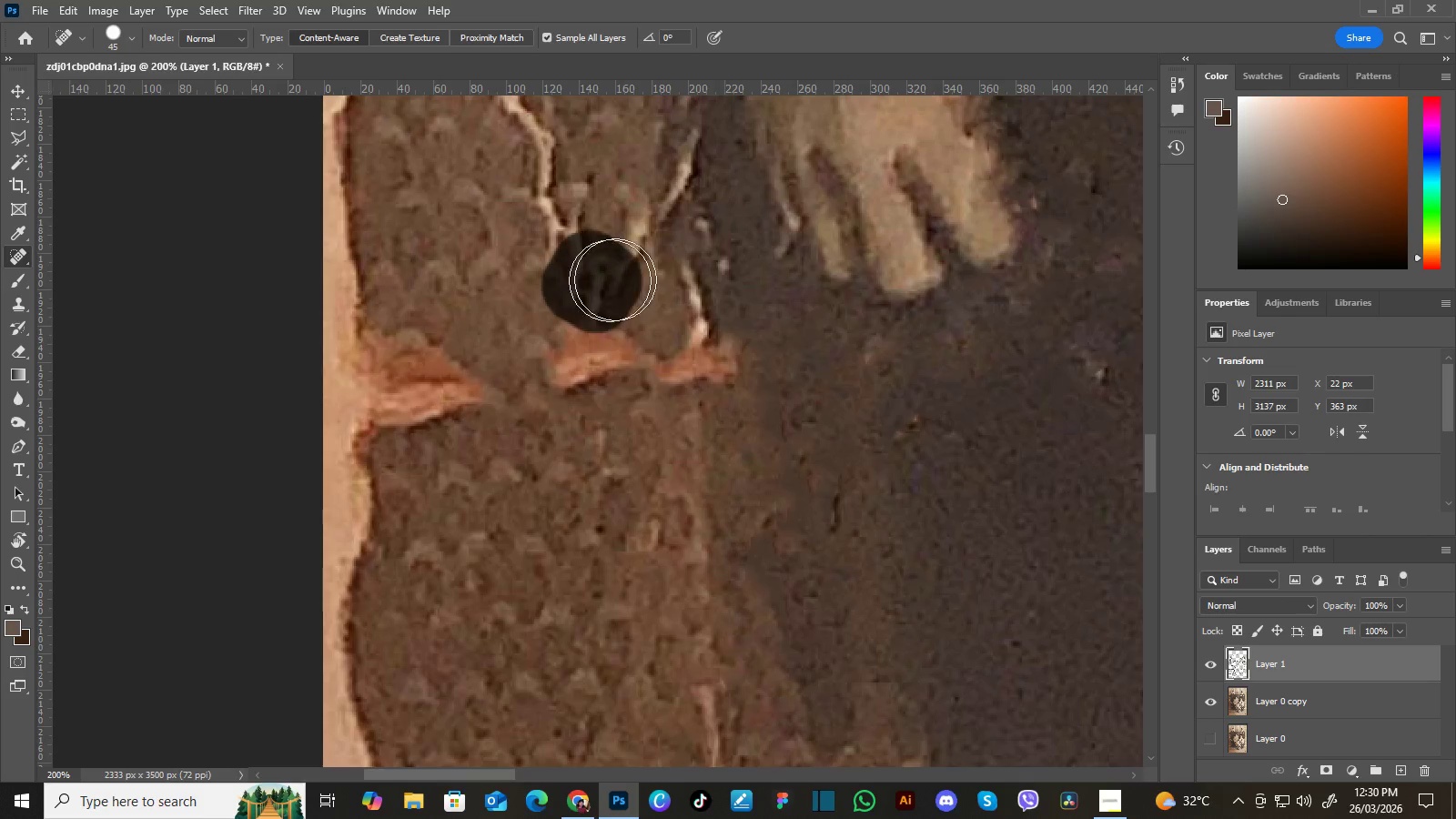 
hold_key(key=Space, duration=0.73)
 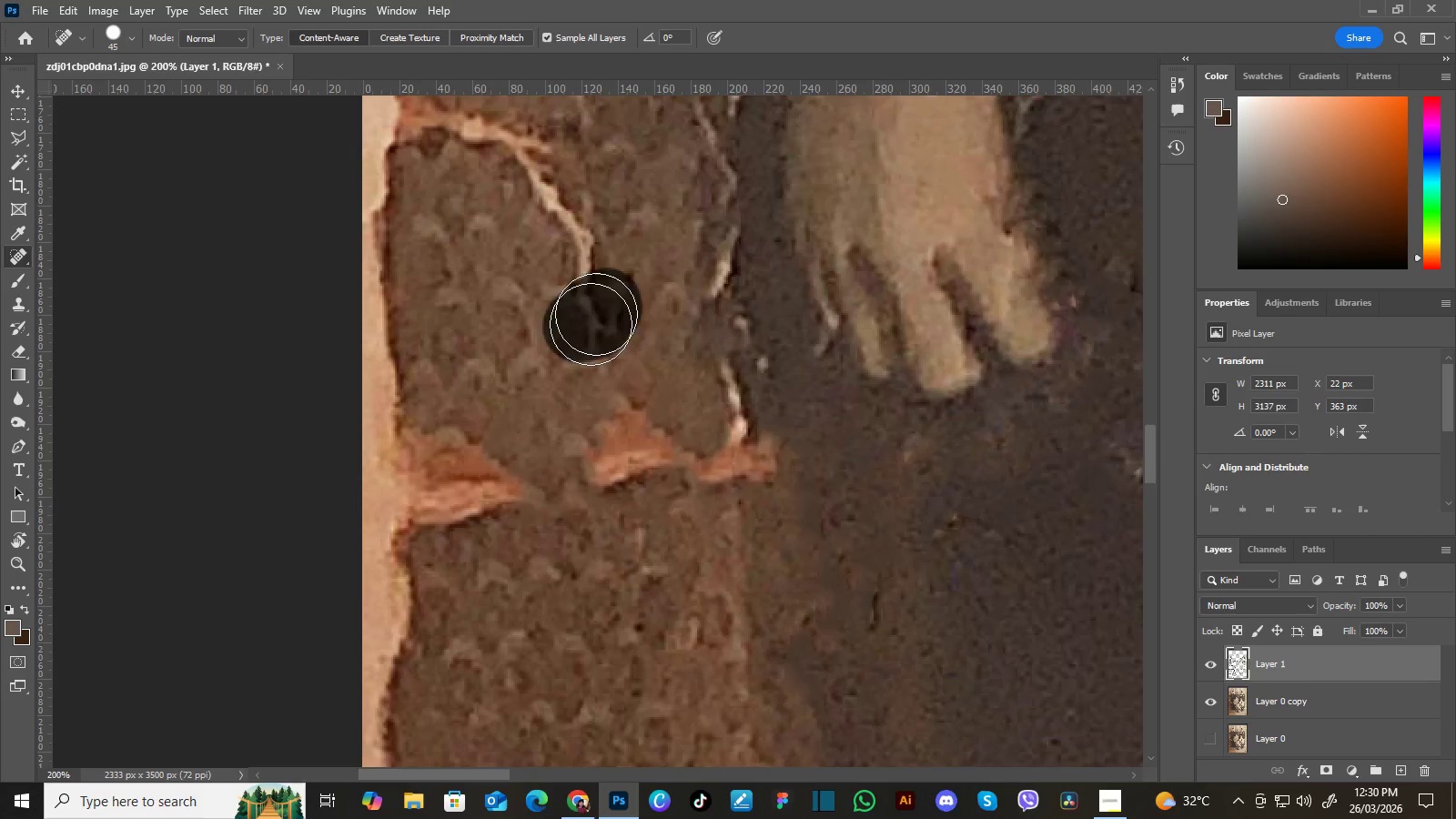 
left_click_drag(start_coordinate=[595, 290], to_coordinate=[633, 388])
 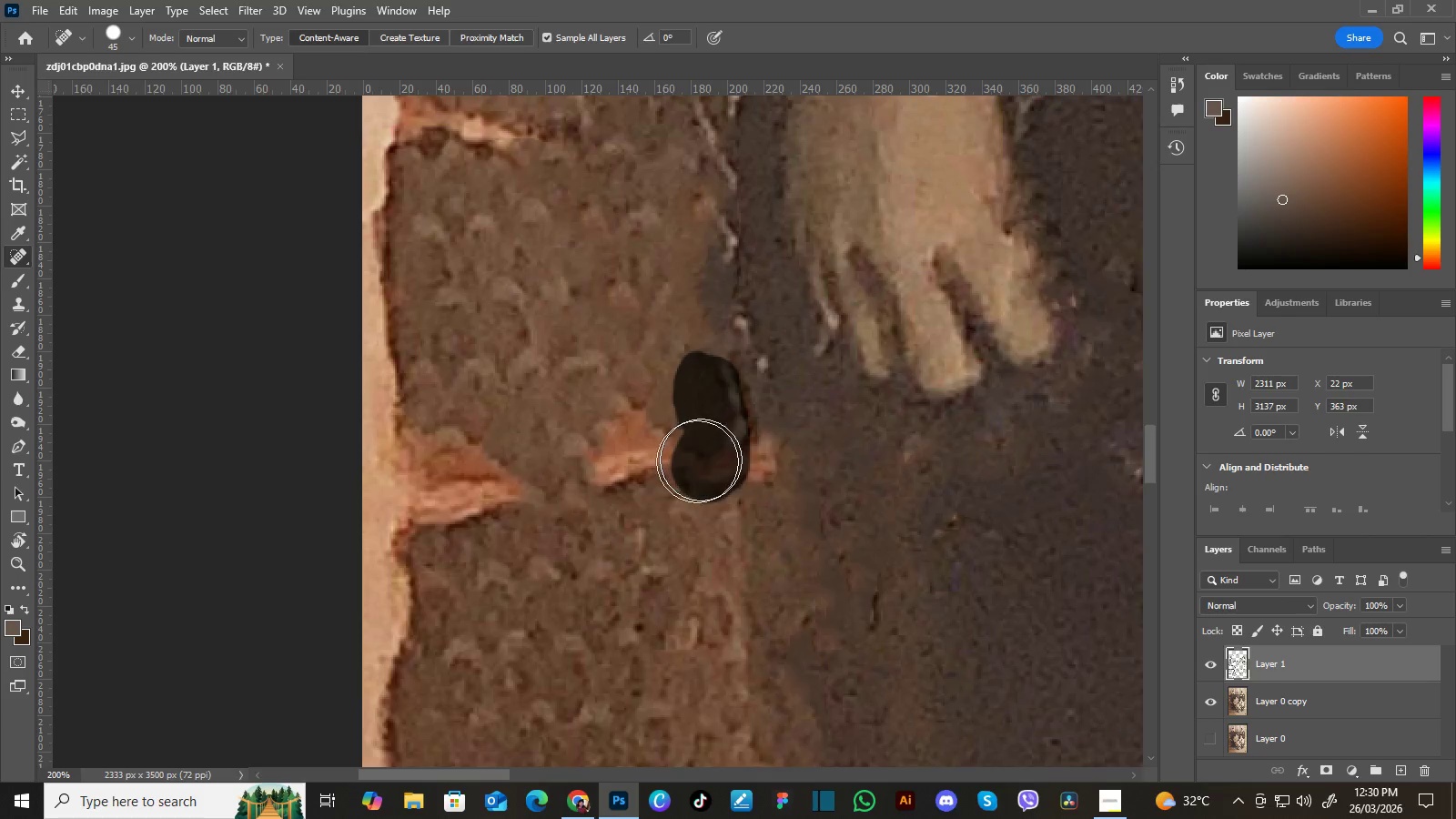 
wait(6.69)
 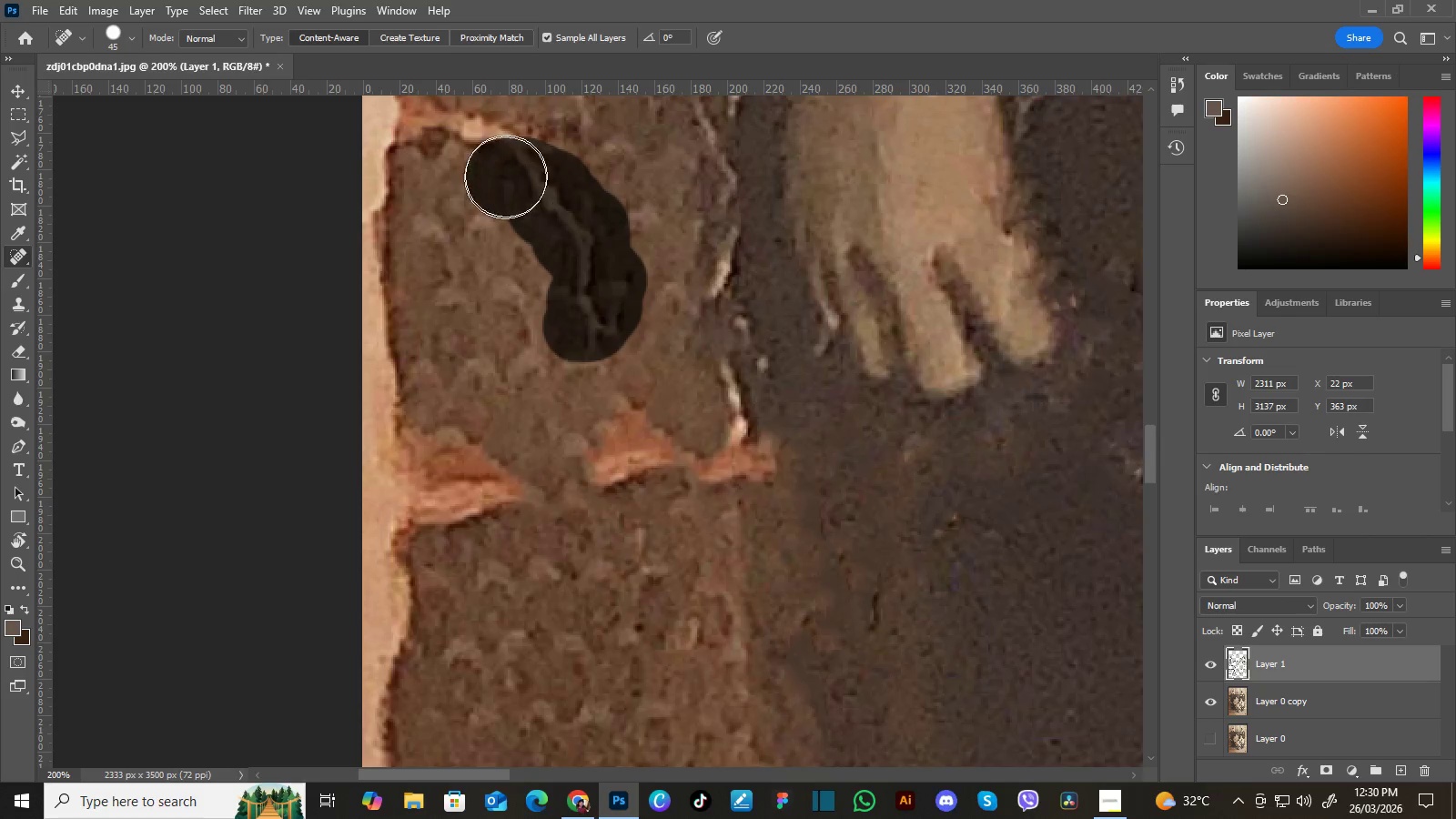 
hold_key(key=Space, duration=0.45)
 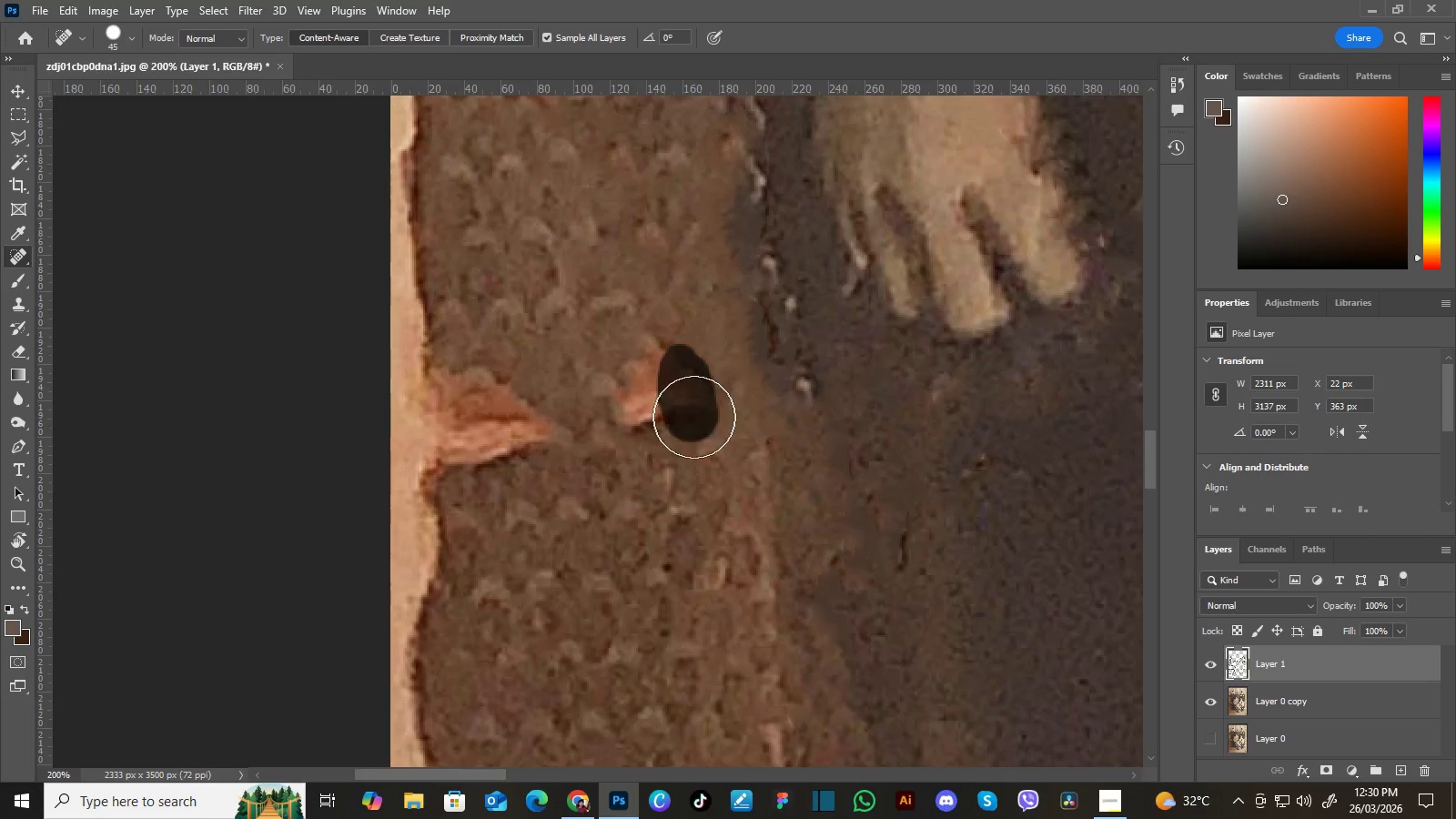 
left_click_drag(start_coordinate=[662, 450], to_coordinate=[691, 389])
 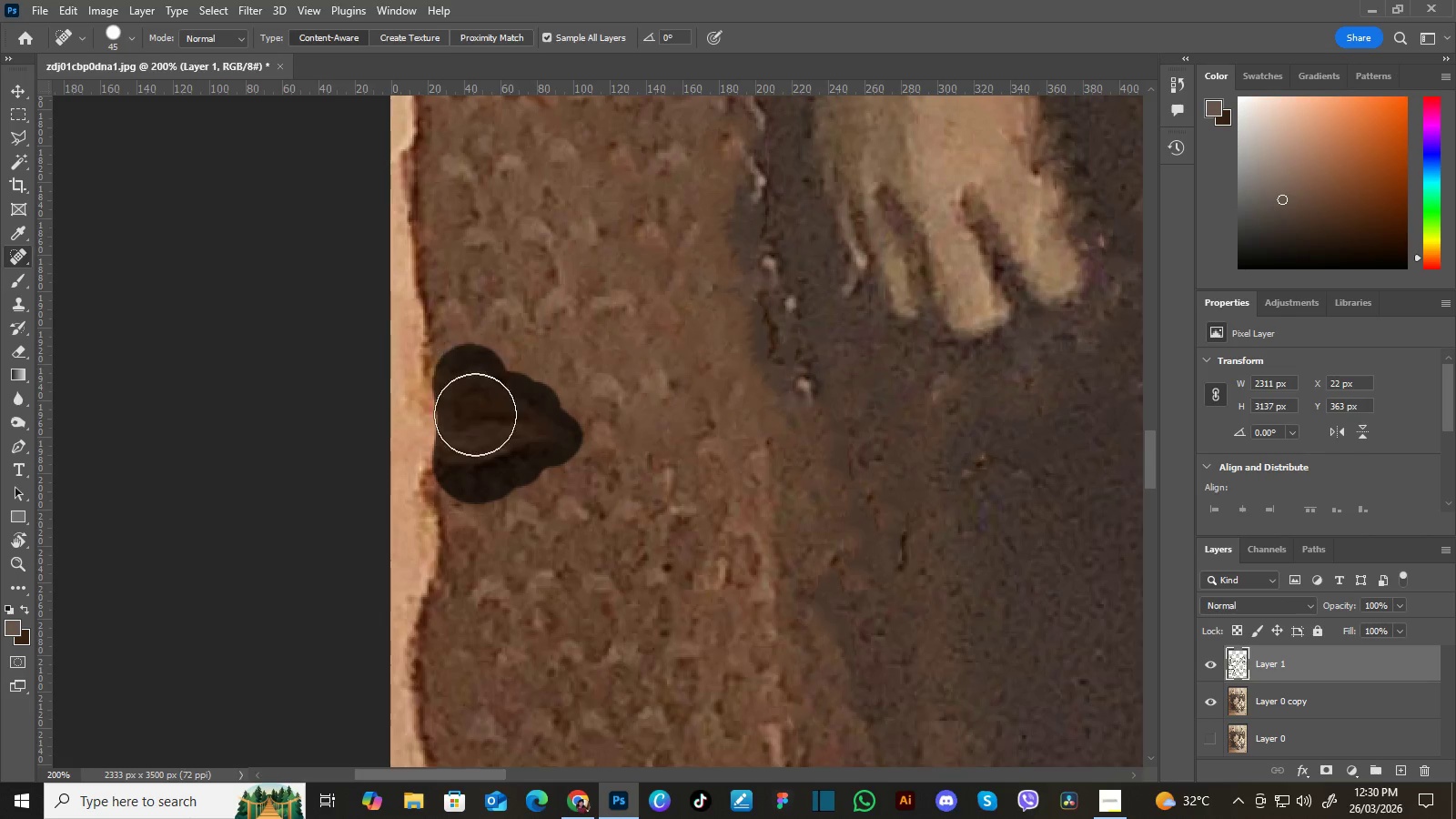 
wait(5.03)
 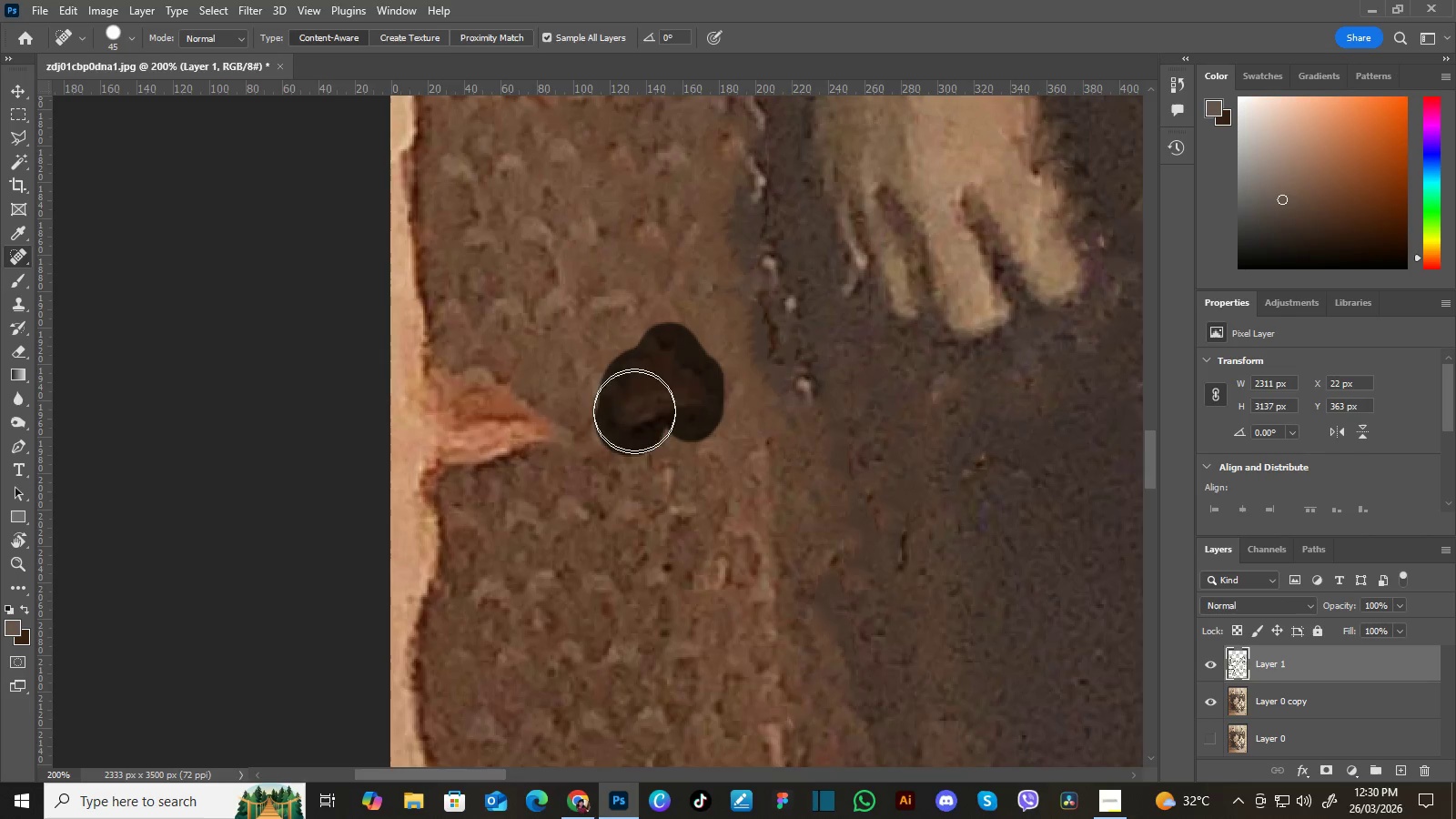 
hold_key(key=Space, duration=0.97)
 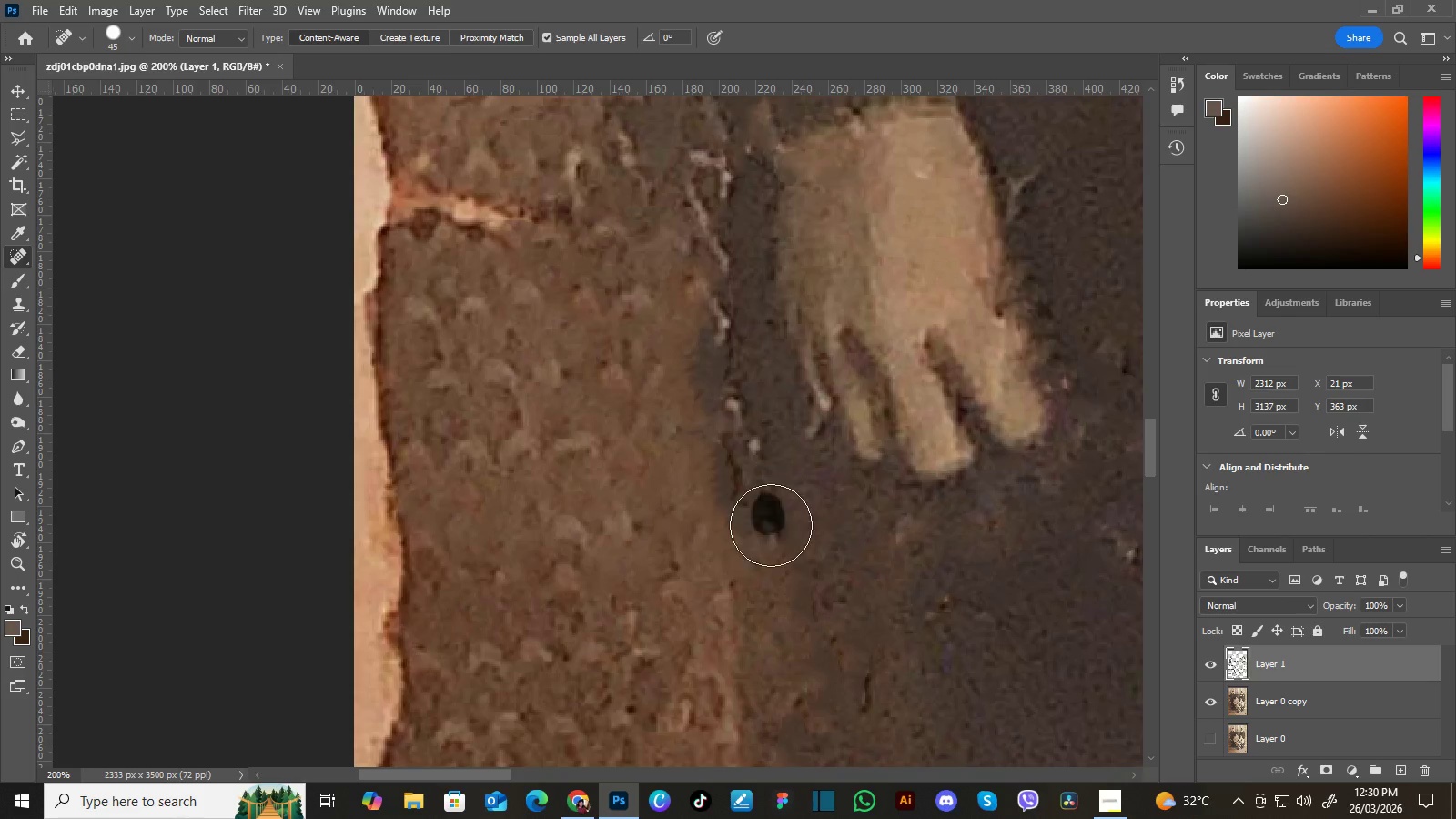 
left_click_drag(start_coordinate=[682, 336], to_coordinate=[676, 493])
 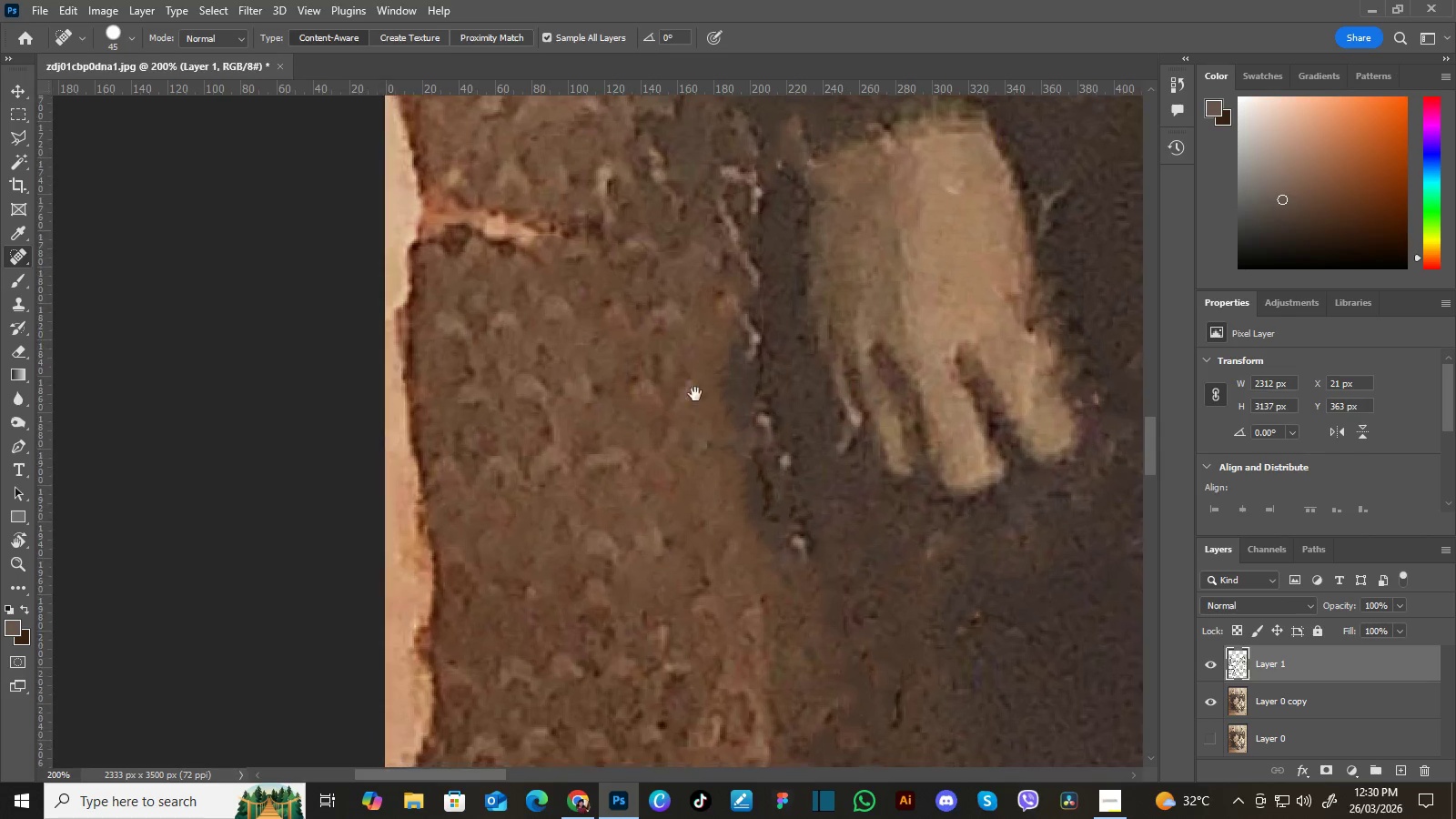 
left_click_drag(start_coordinate=[695, 394], to_coordinate=[664, 379])
 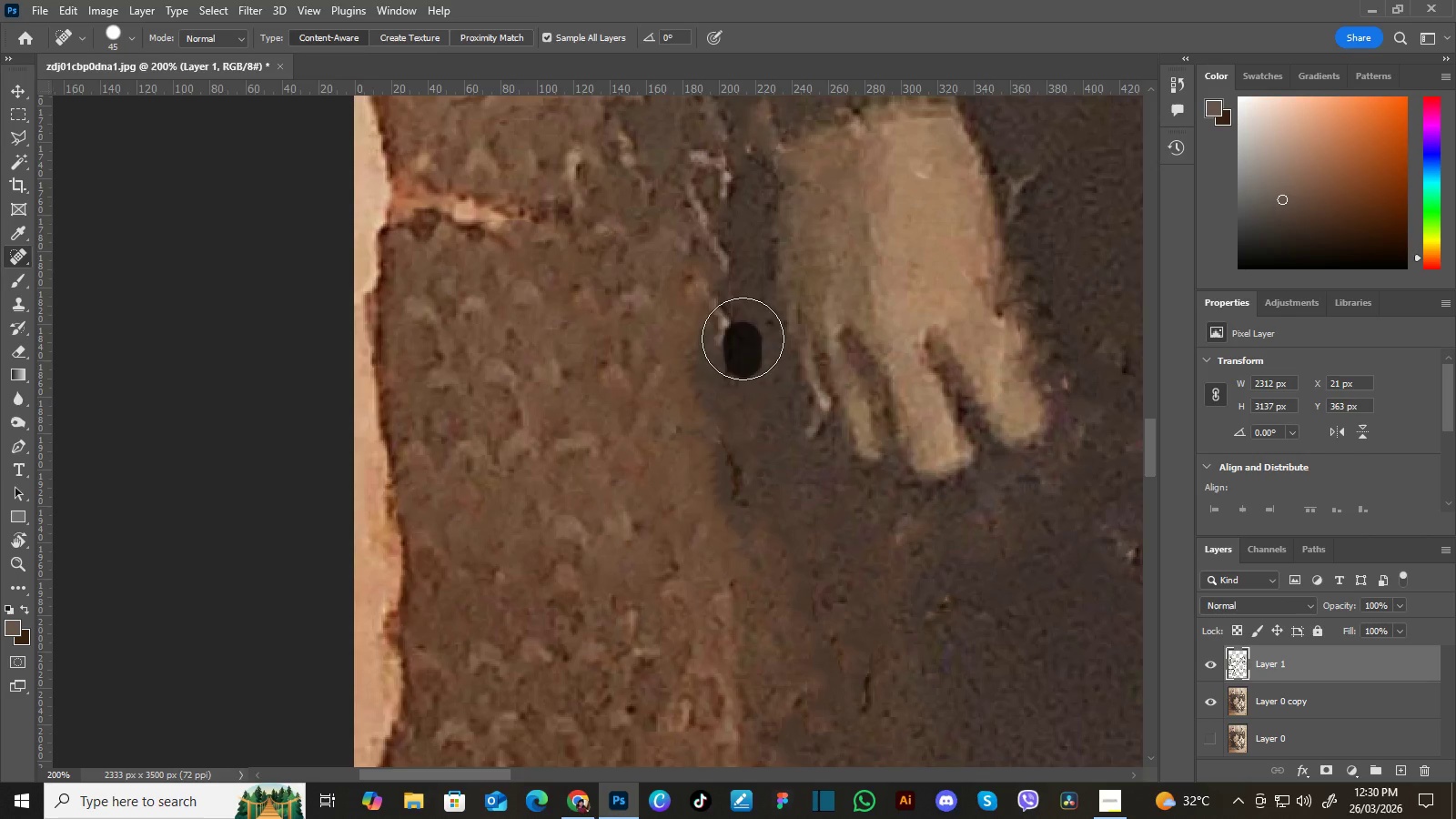 
hold_key(key=Space, duration=0.58)
 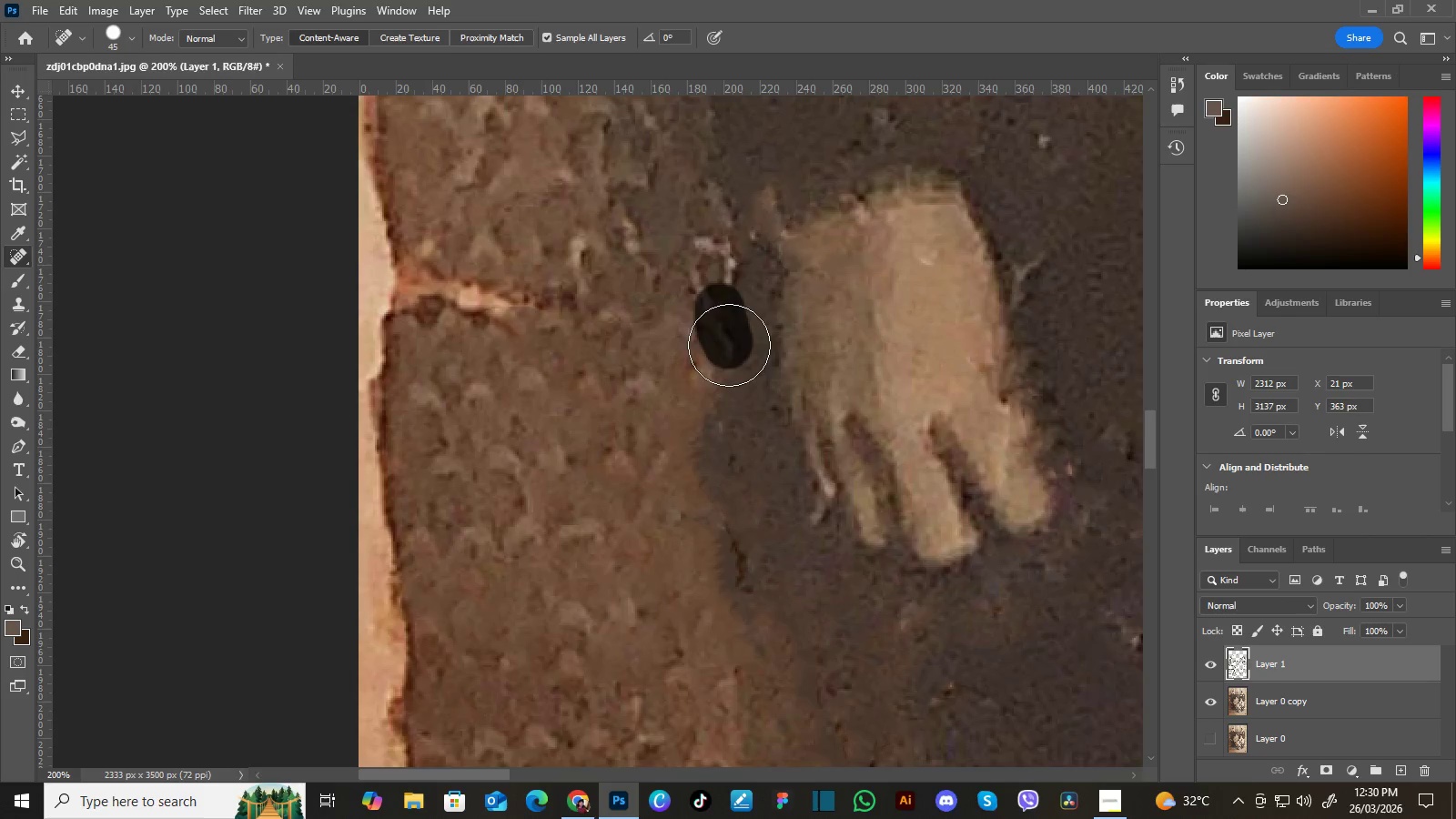 
left_click_drag(start_coordinate=[739, 272], to_coordinate=[743, 359])
 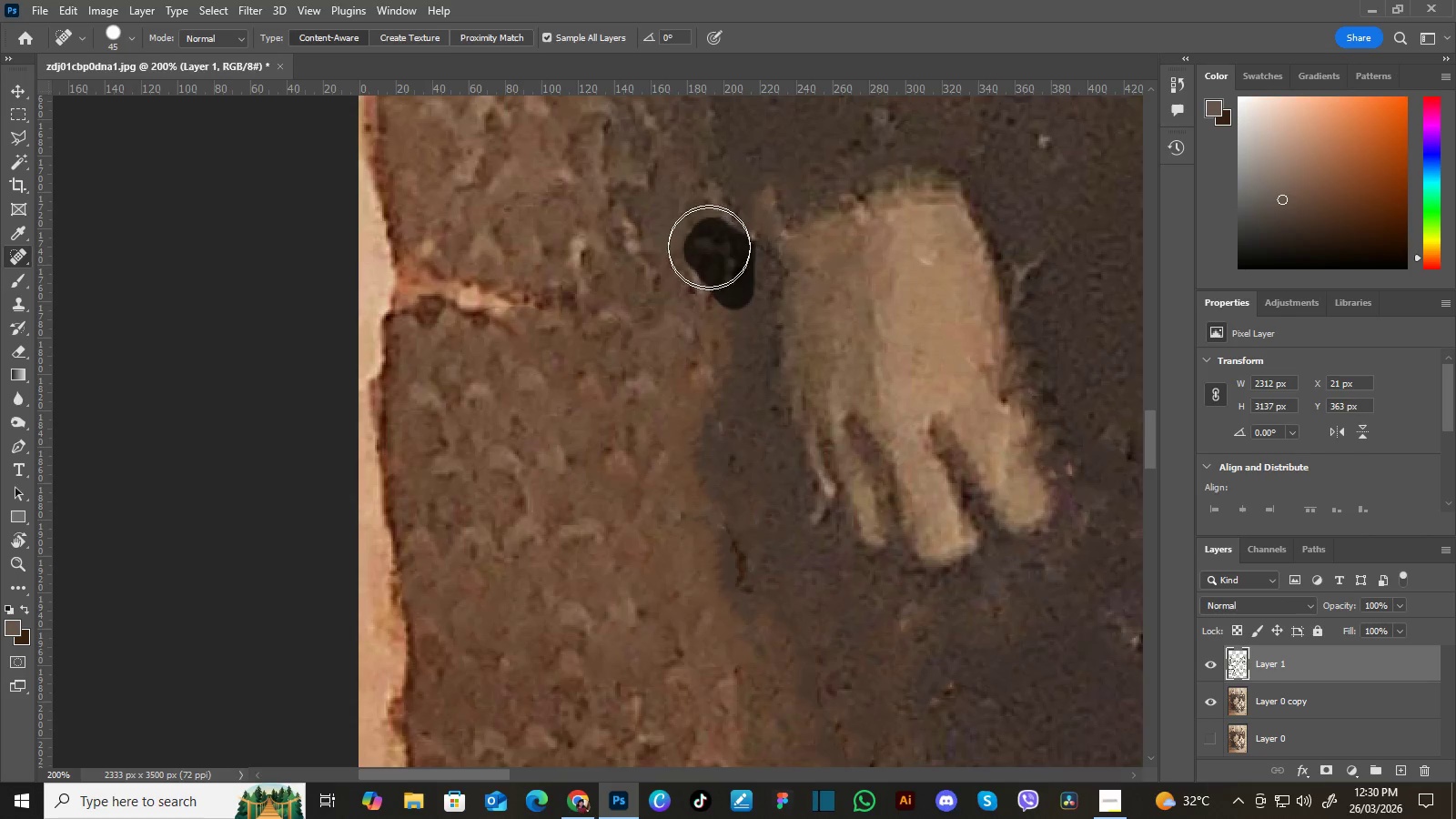 
hold_key(key=Space, duration=0.5)
 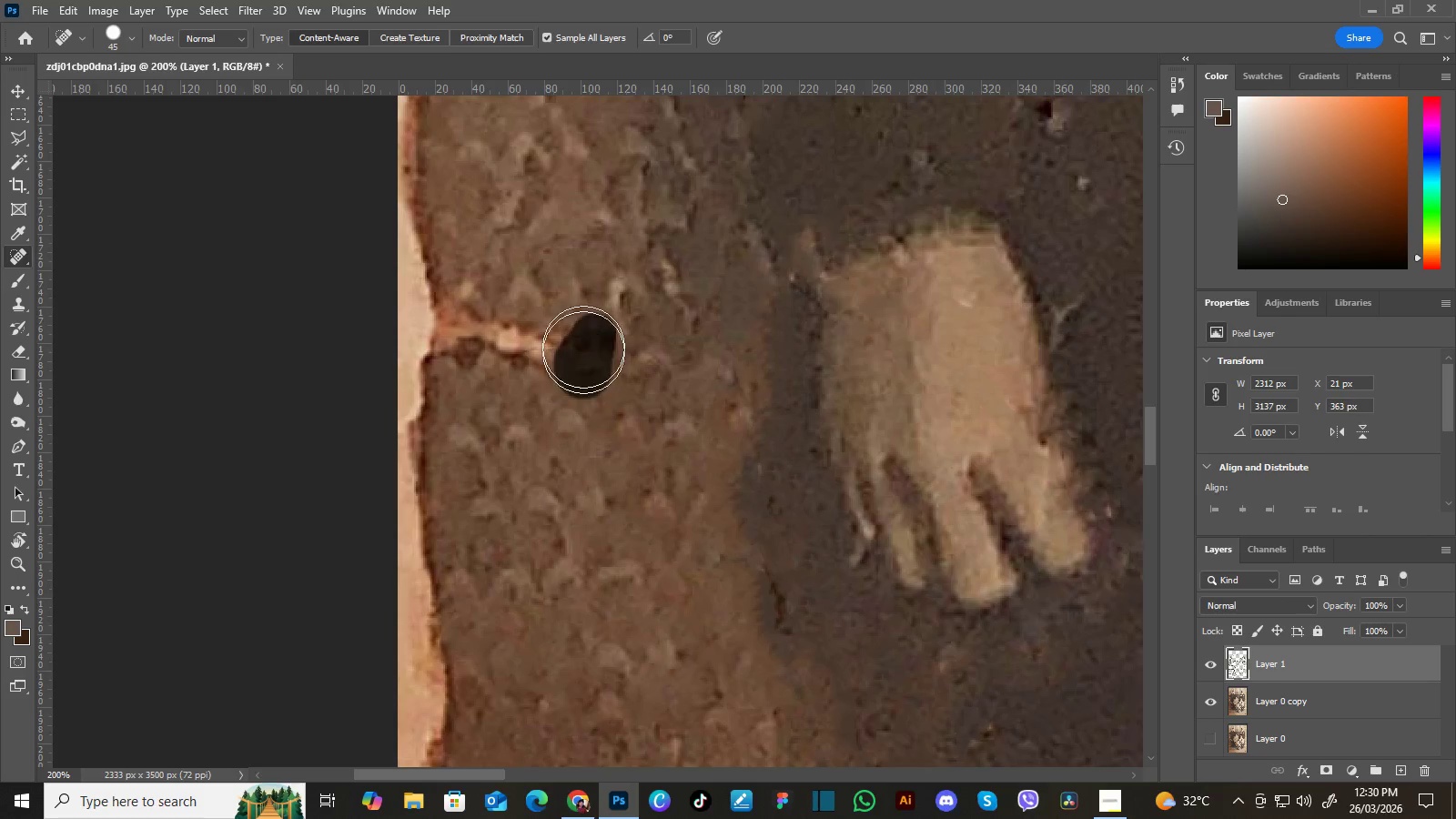 
left_click_drag(start_coordinate=[611, 292], to_coordinate=[650, 334])
 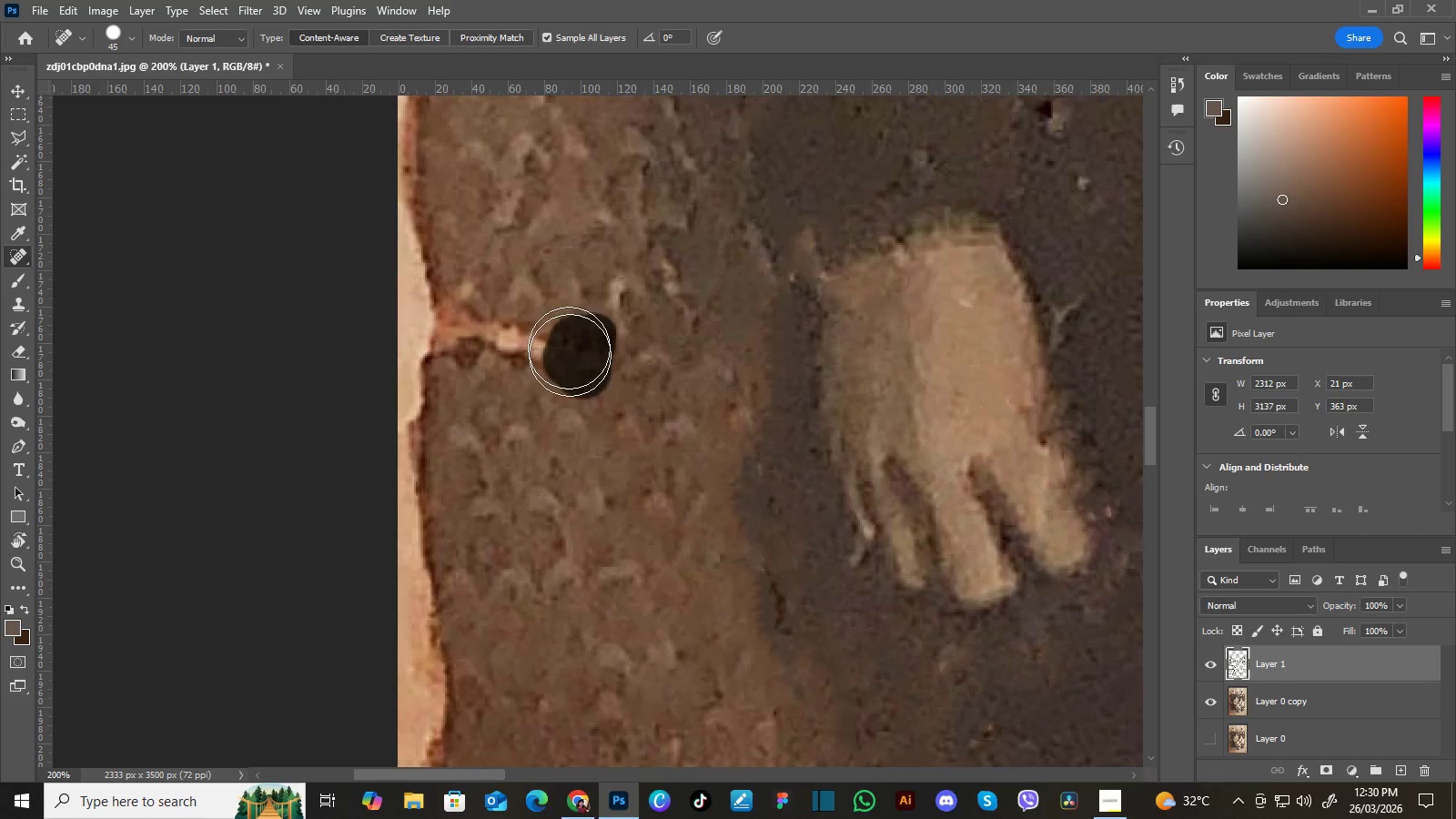 
hold_key(key=Space, duration=3.11)
 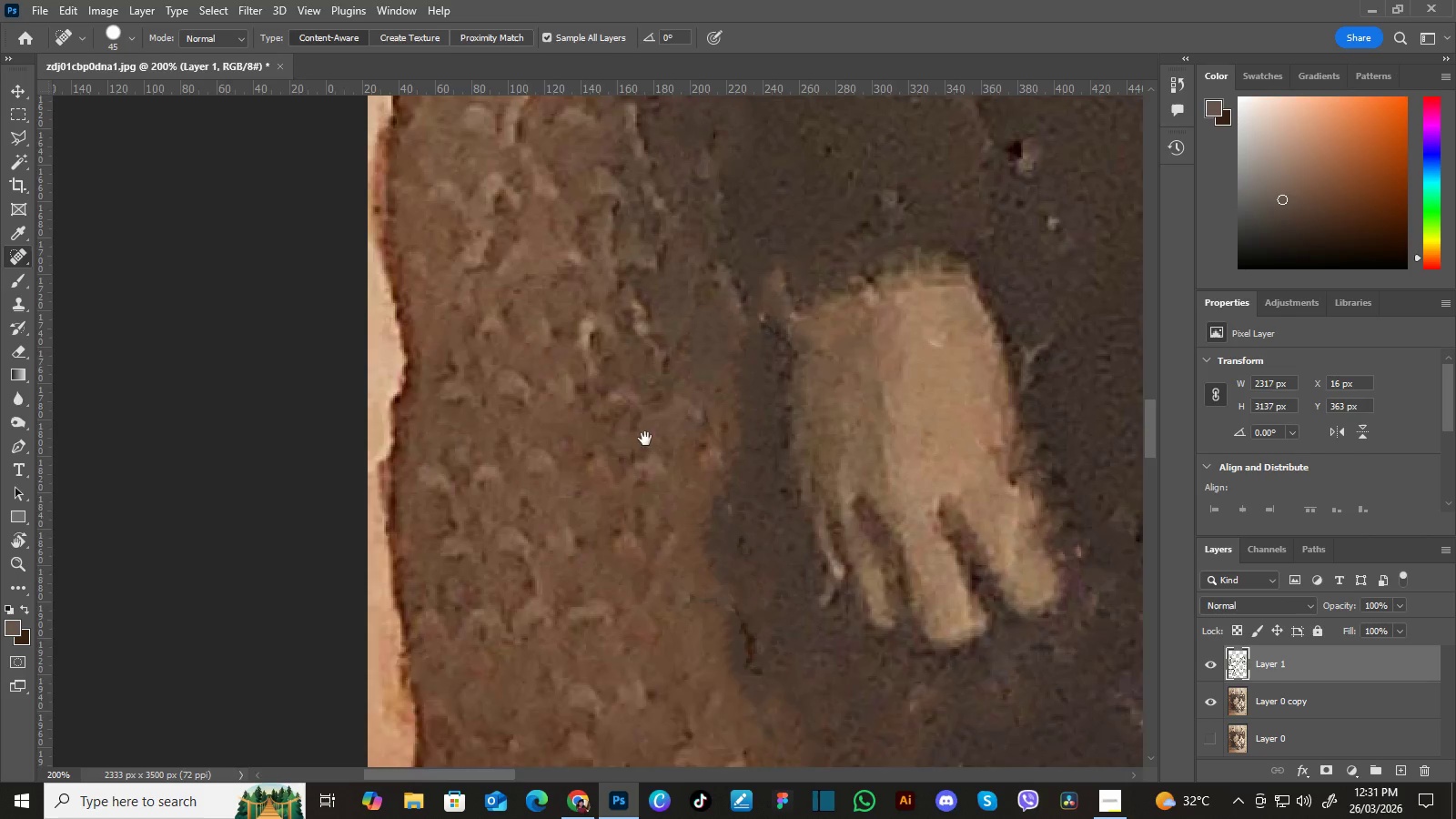 
hold_key(key=Space, duration=1.08)
 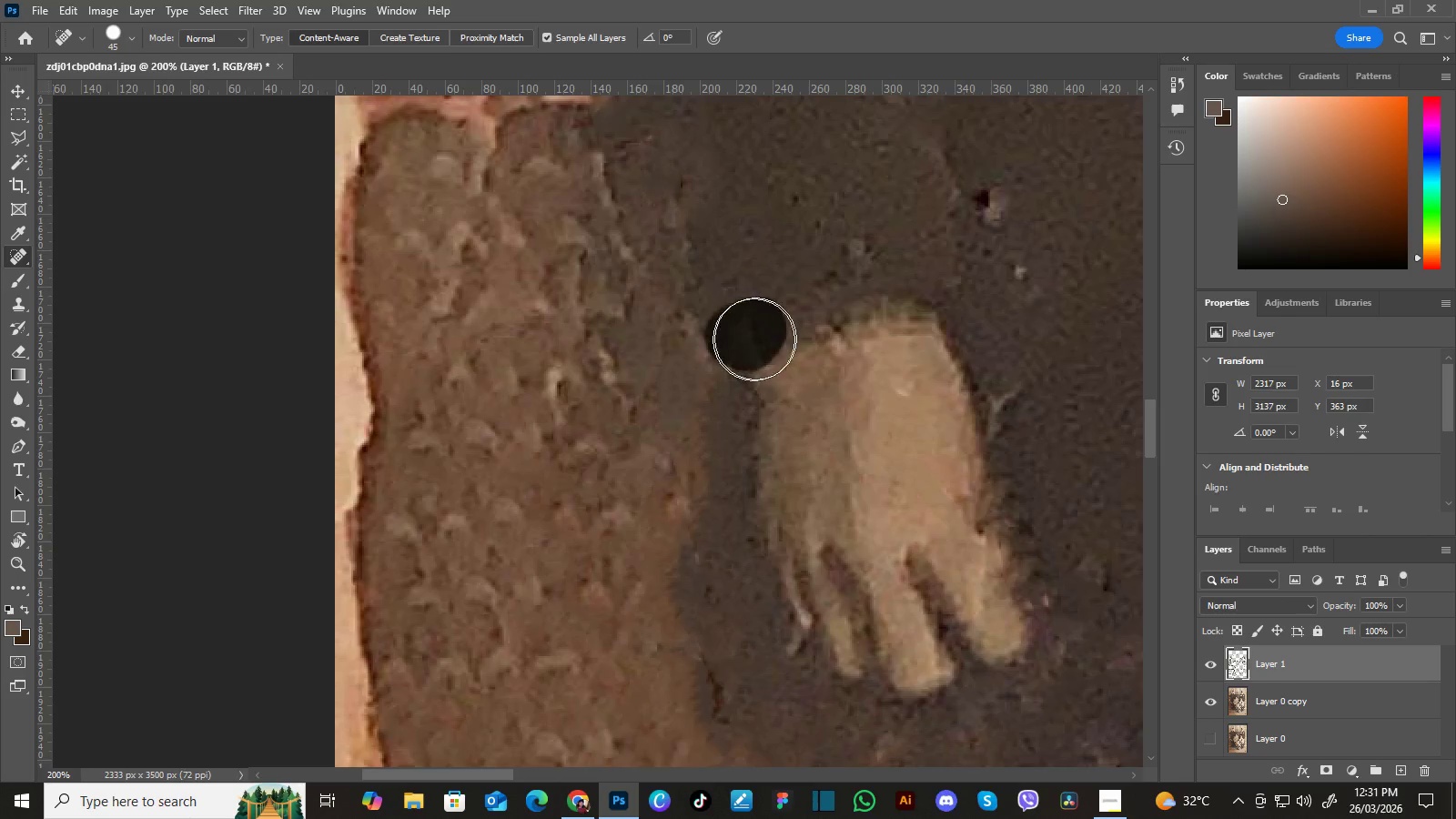 
left_click_drag(start_coordinate=[718, 356], to_coordinate=[655, 445])
 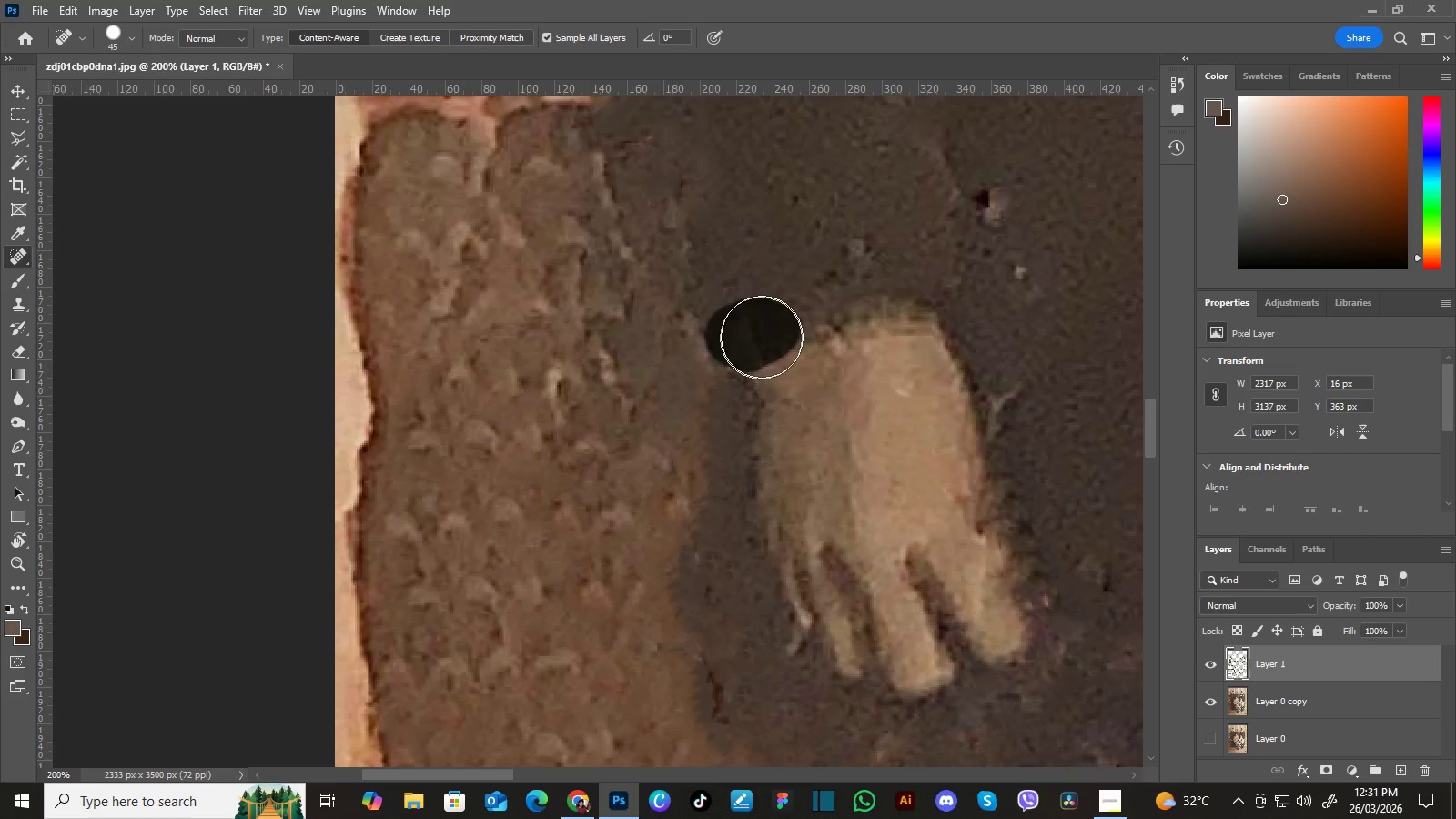 
hold_key(key=Space, duration=0.73)
 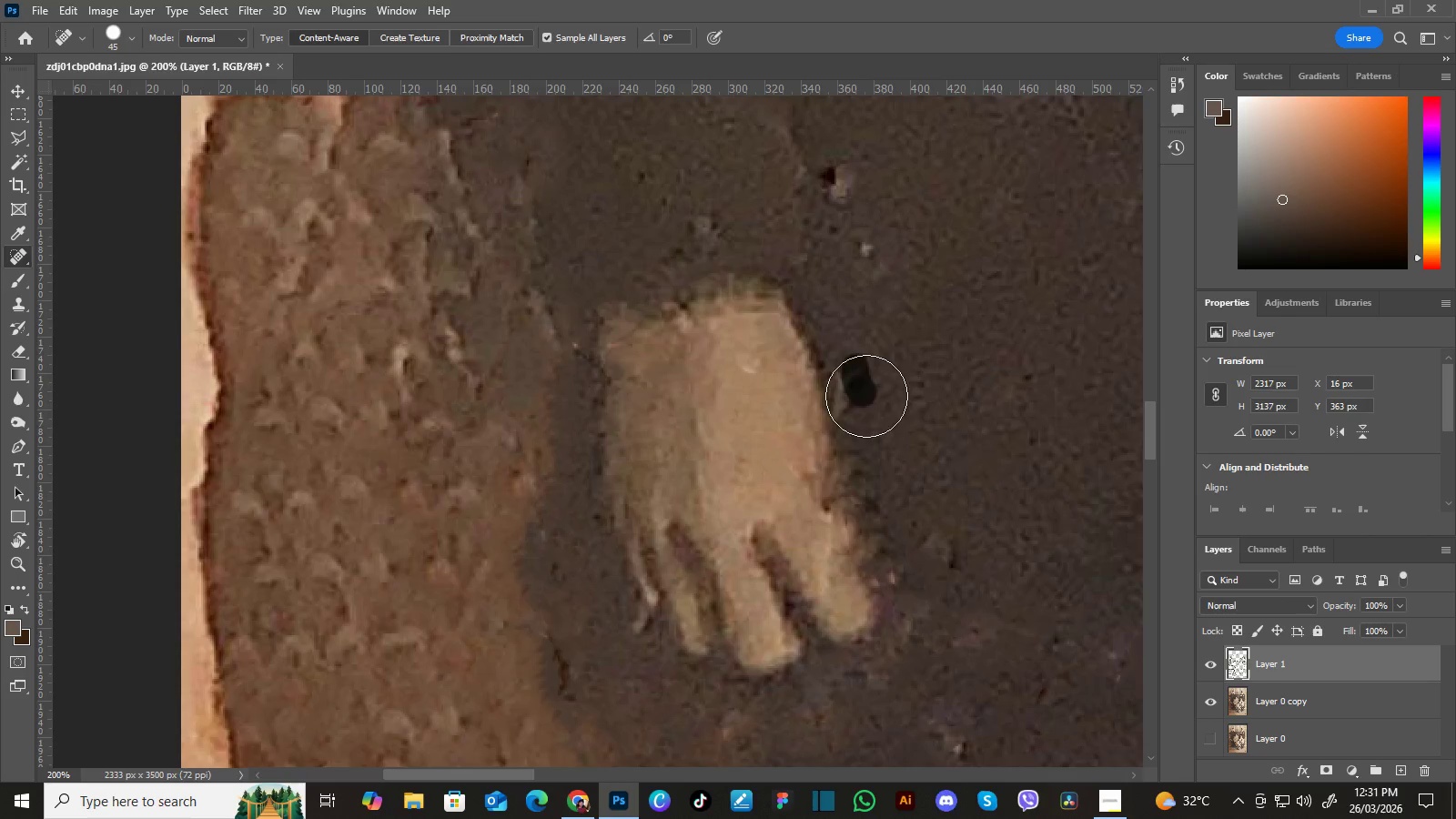 
left_click_drag(start_coordinate=[869, 318], to_coordinate=[716, 296])
 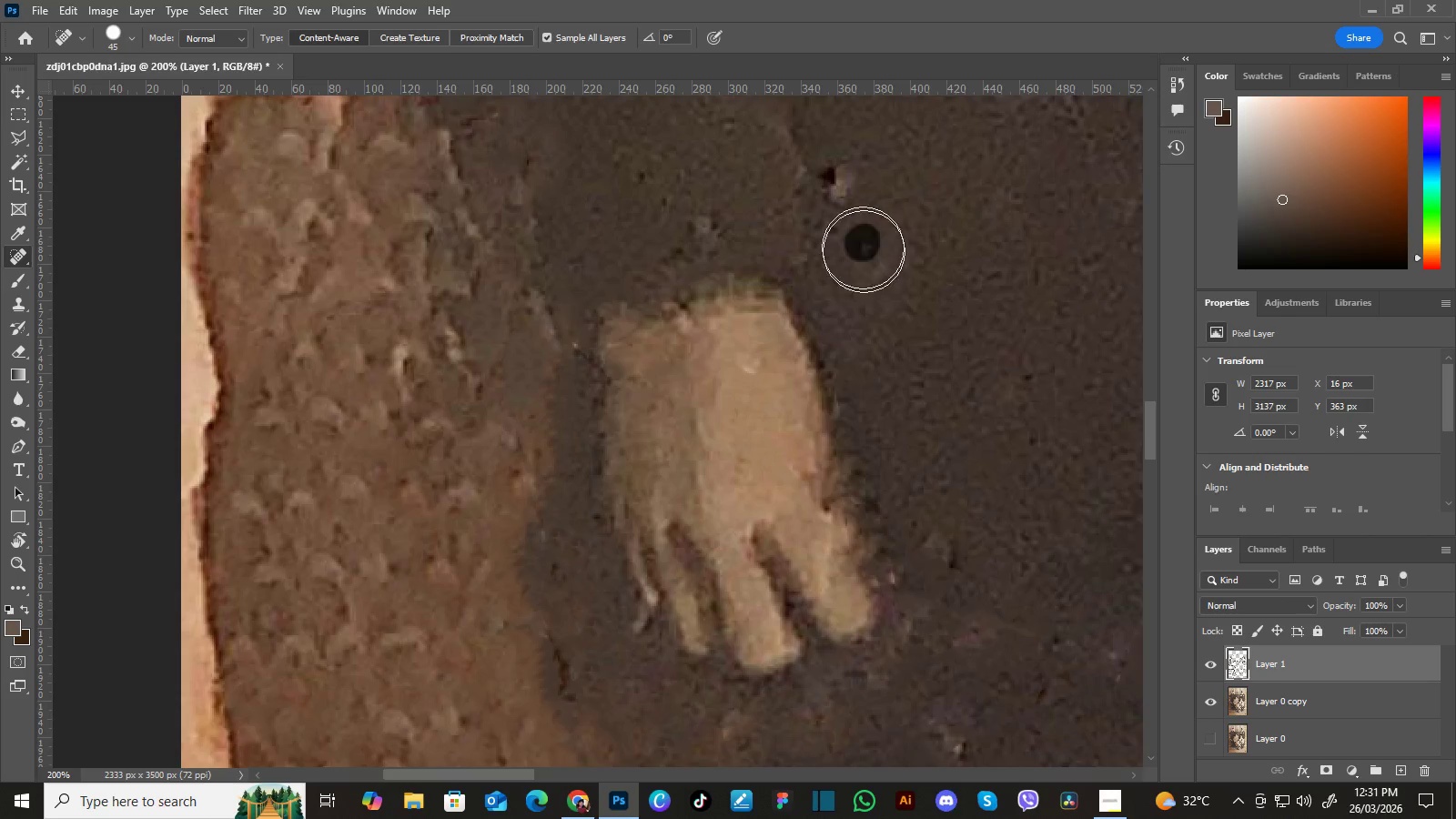 
hold_key(key=Space, duration=0.61)
 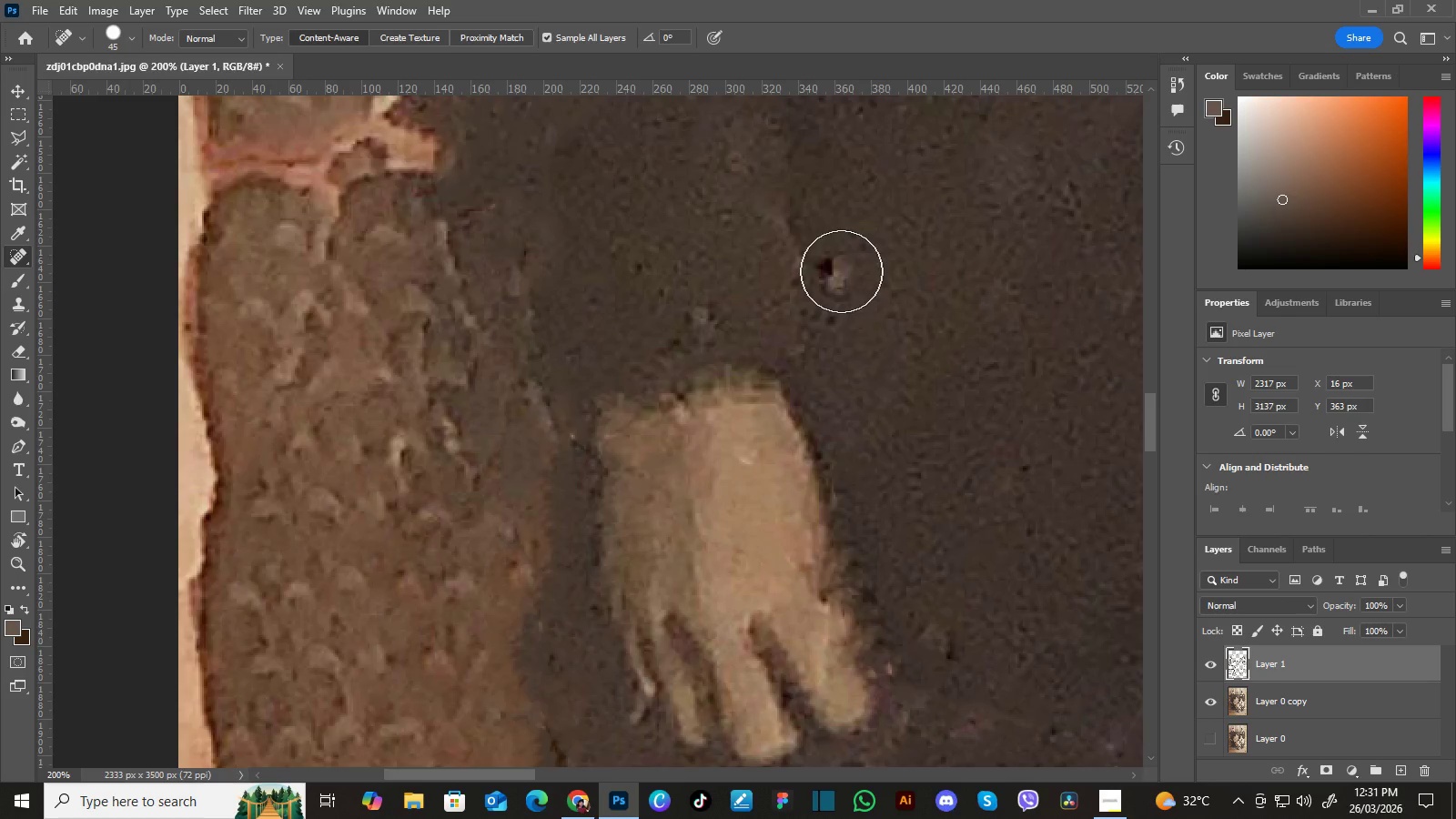 
left_click_drag(start_coordinate=[864, 247], to_coordinate=[861, 338])
 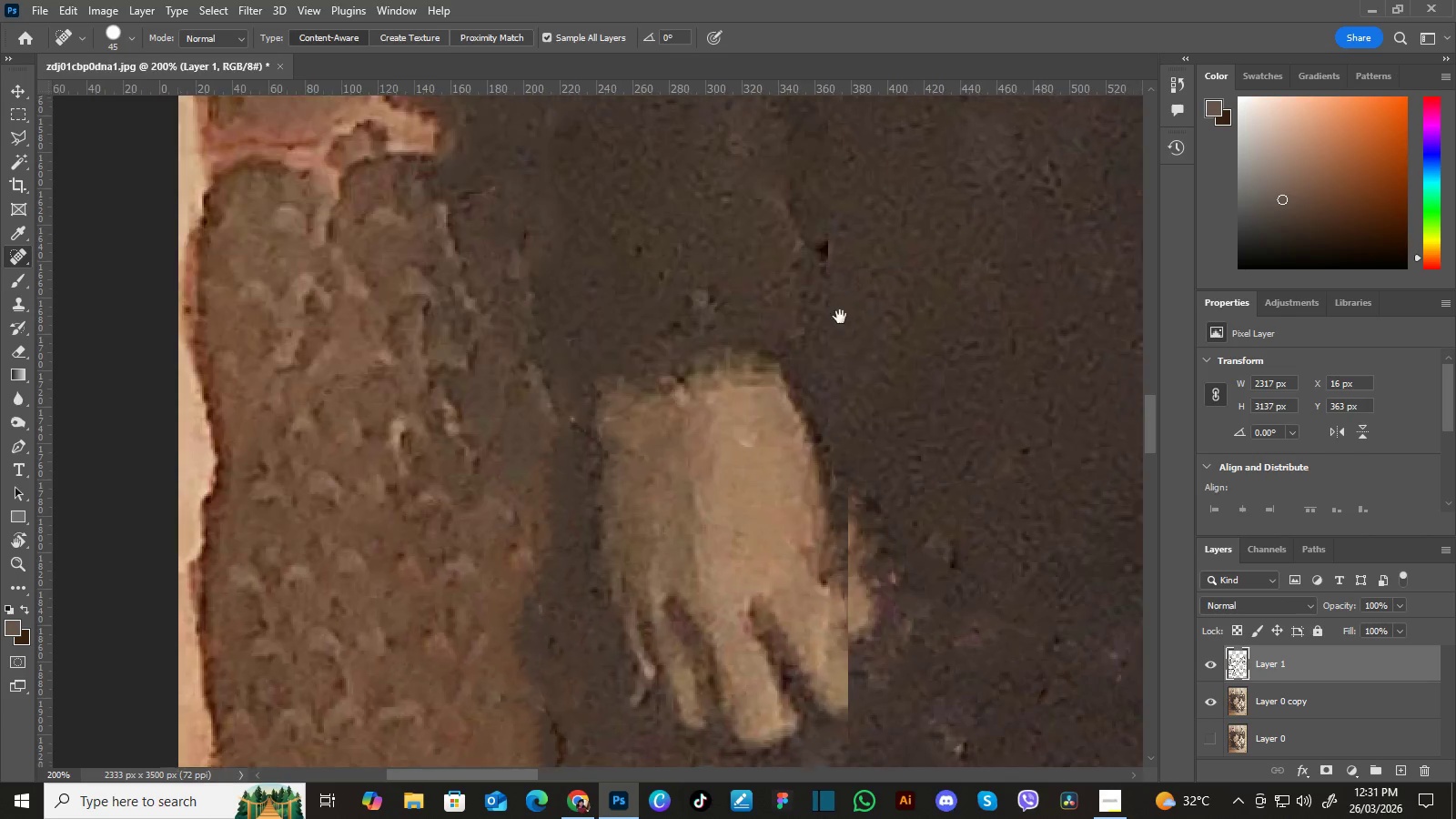 
hold_key(key=Space, duration=1.7)
 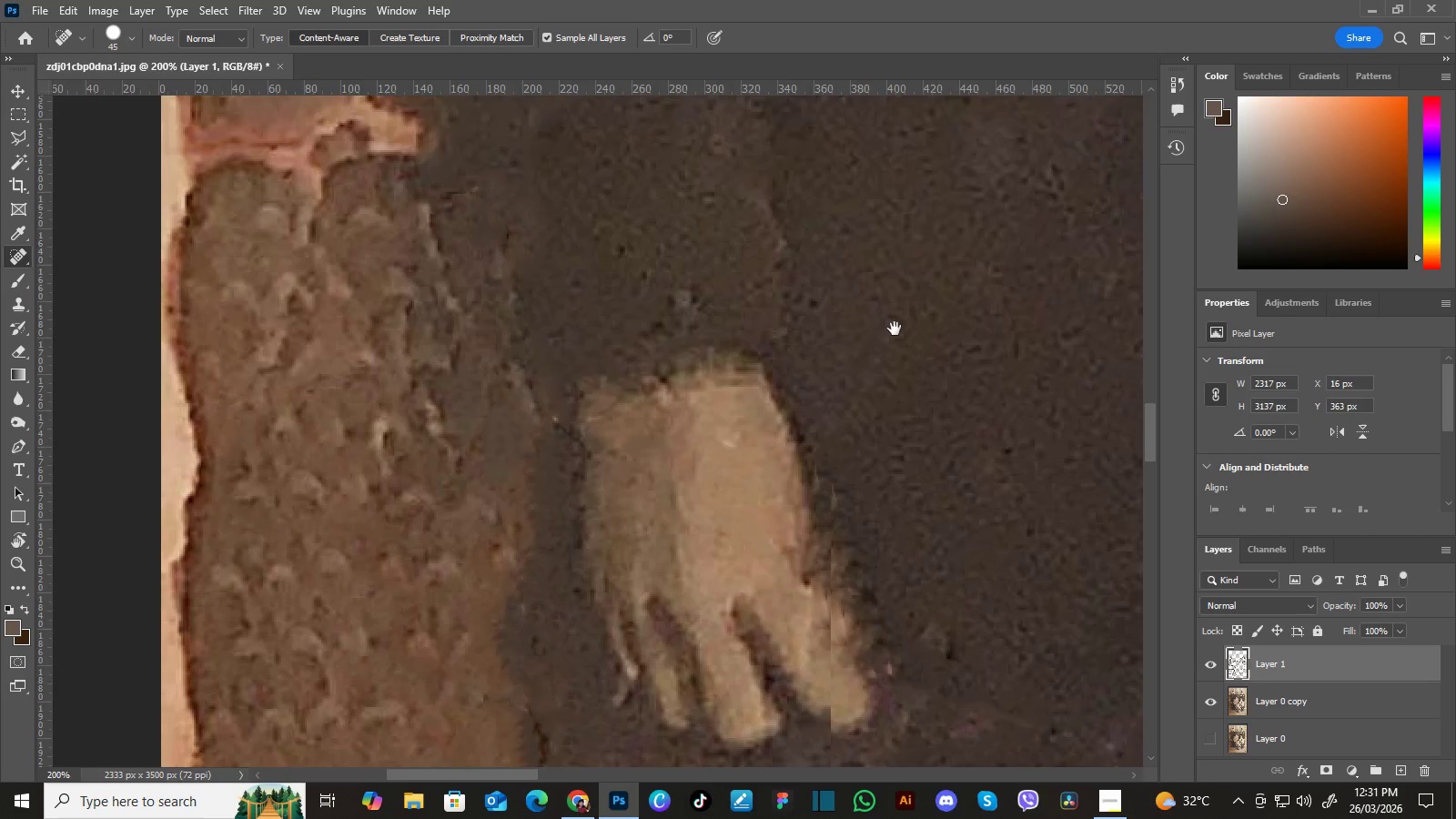 
hold_key(key=Space, duration=1.5)
 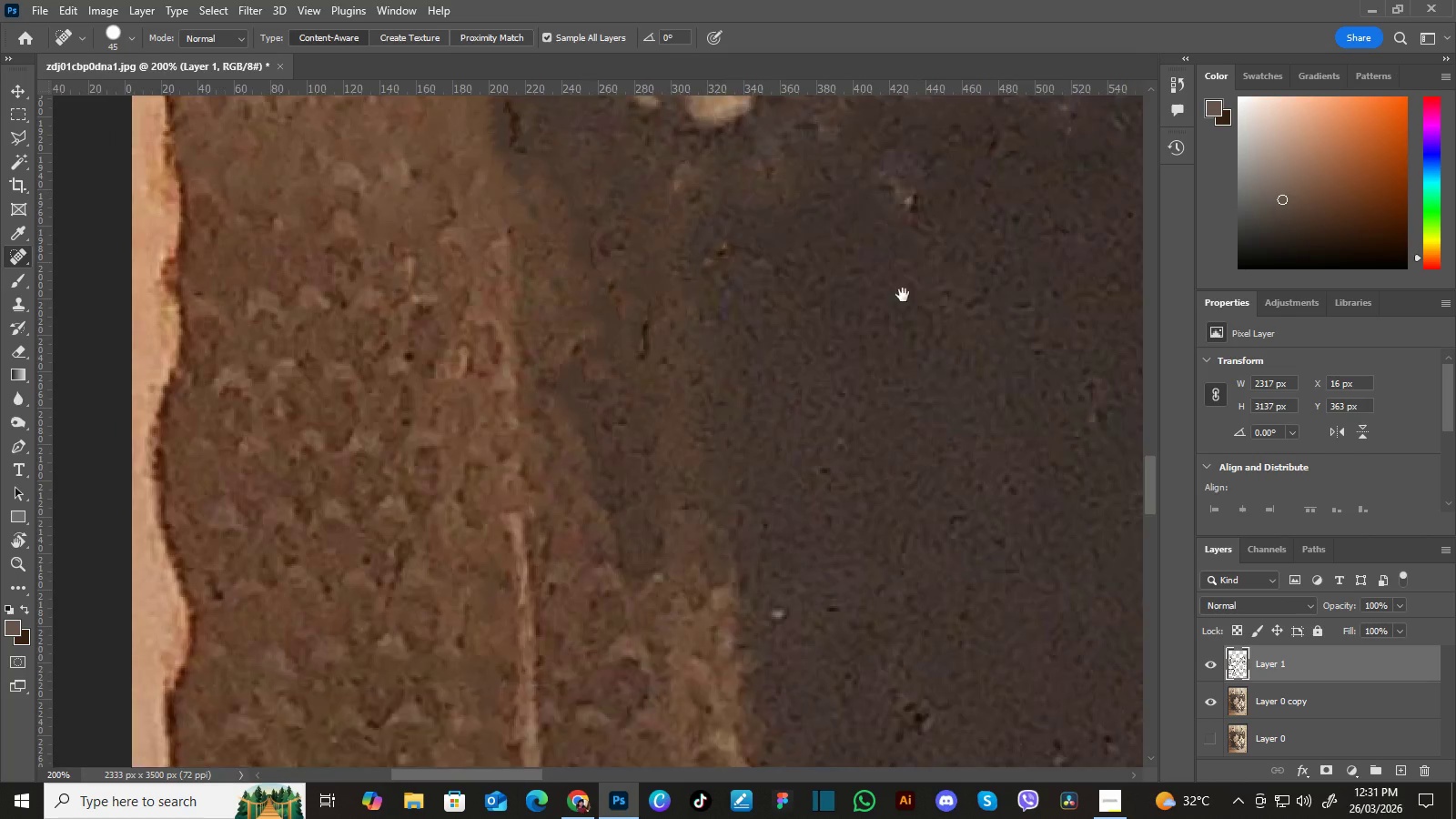 
left_click_drag(start_coordinate=[915, 445], to_coordinate=[895, 329])
 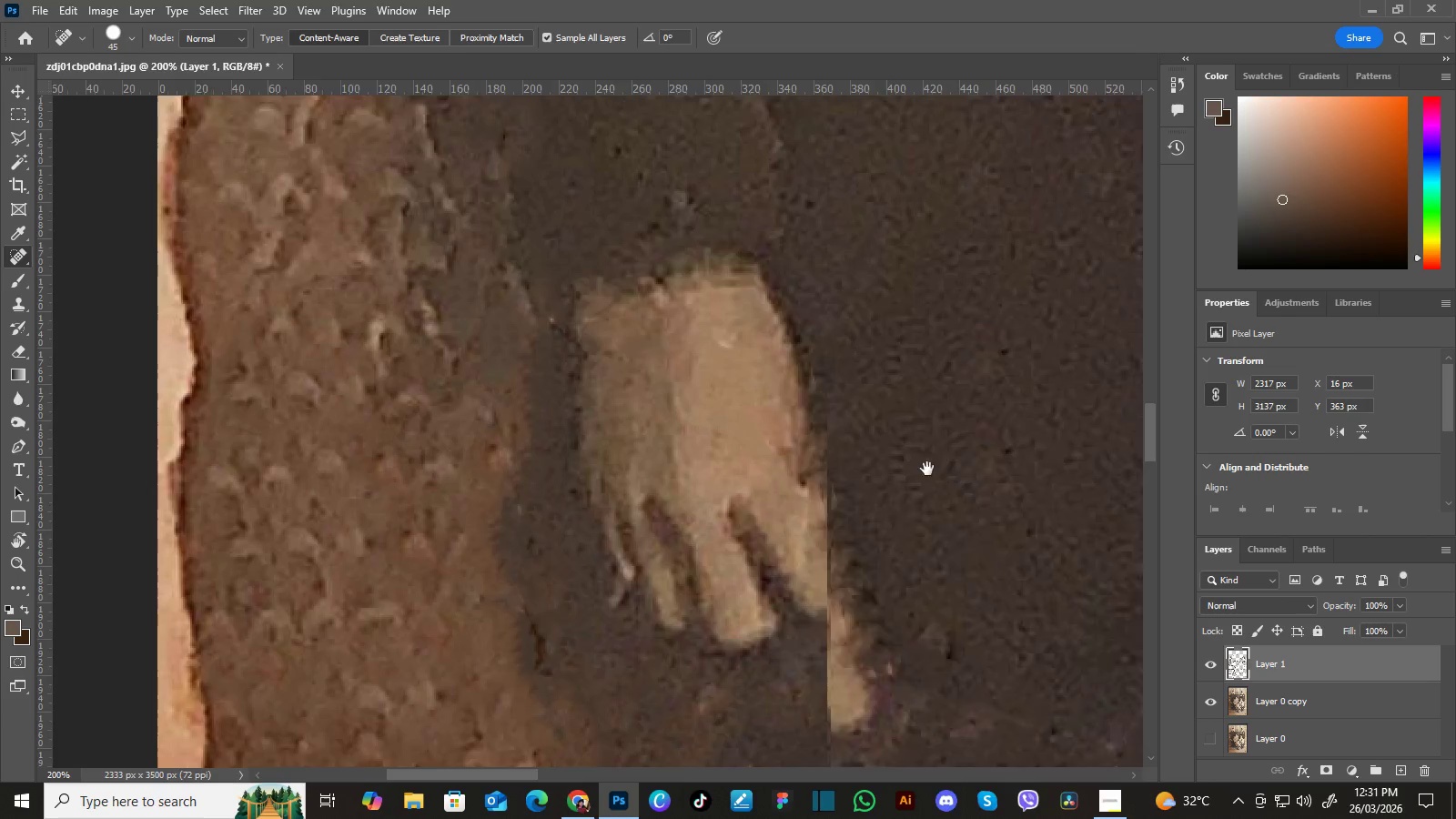 
left_click_drag(start_coordinate=[927, 469], to_coordinate=[884, 317])
 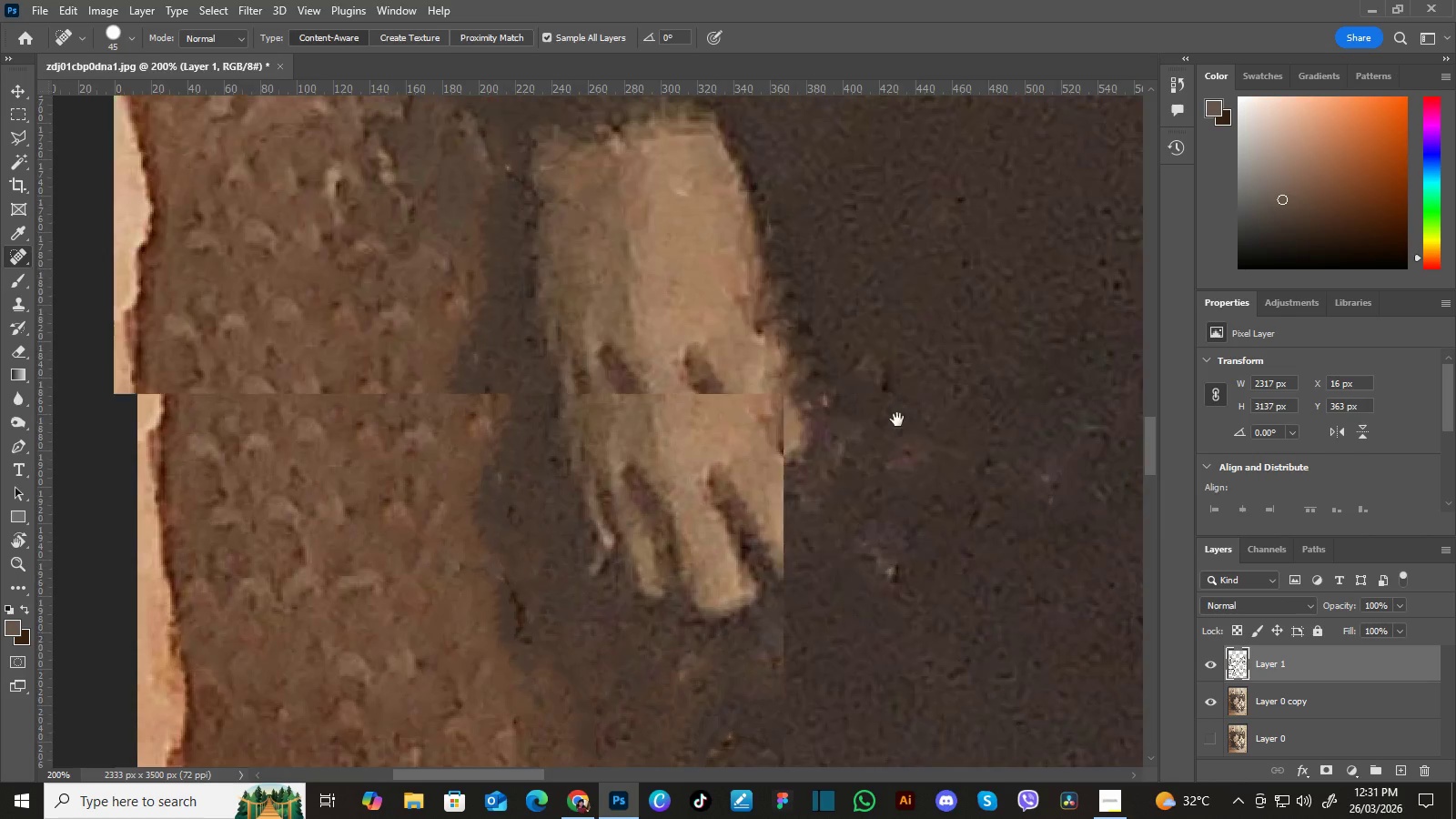 
left_click_drag(start_coordinate=[906, 472], to_coordinate=[899, 295])
 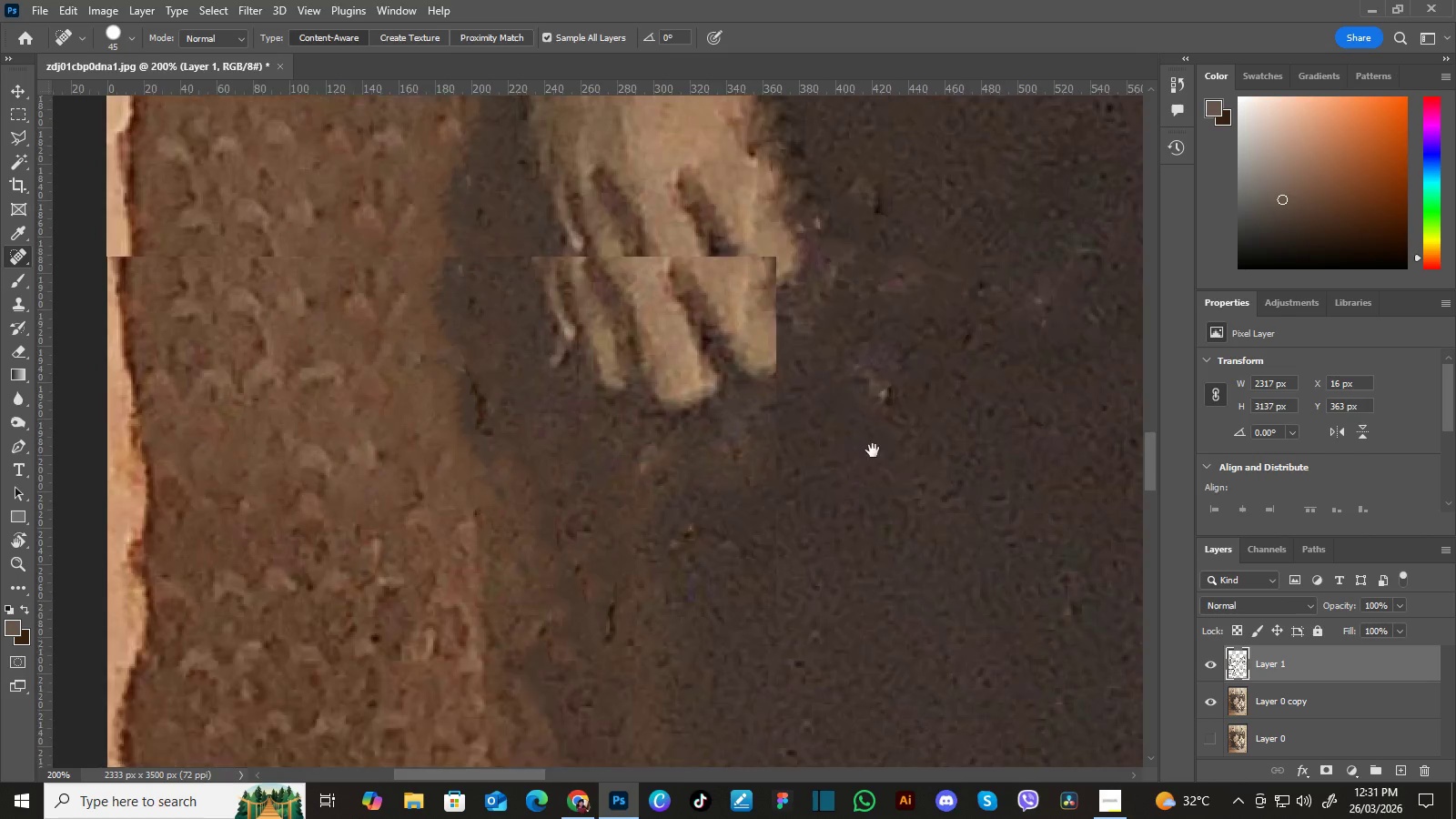 
hold_key(key=Space, duration=1.02)
 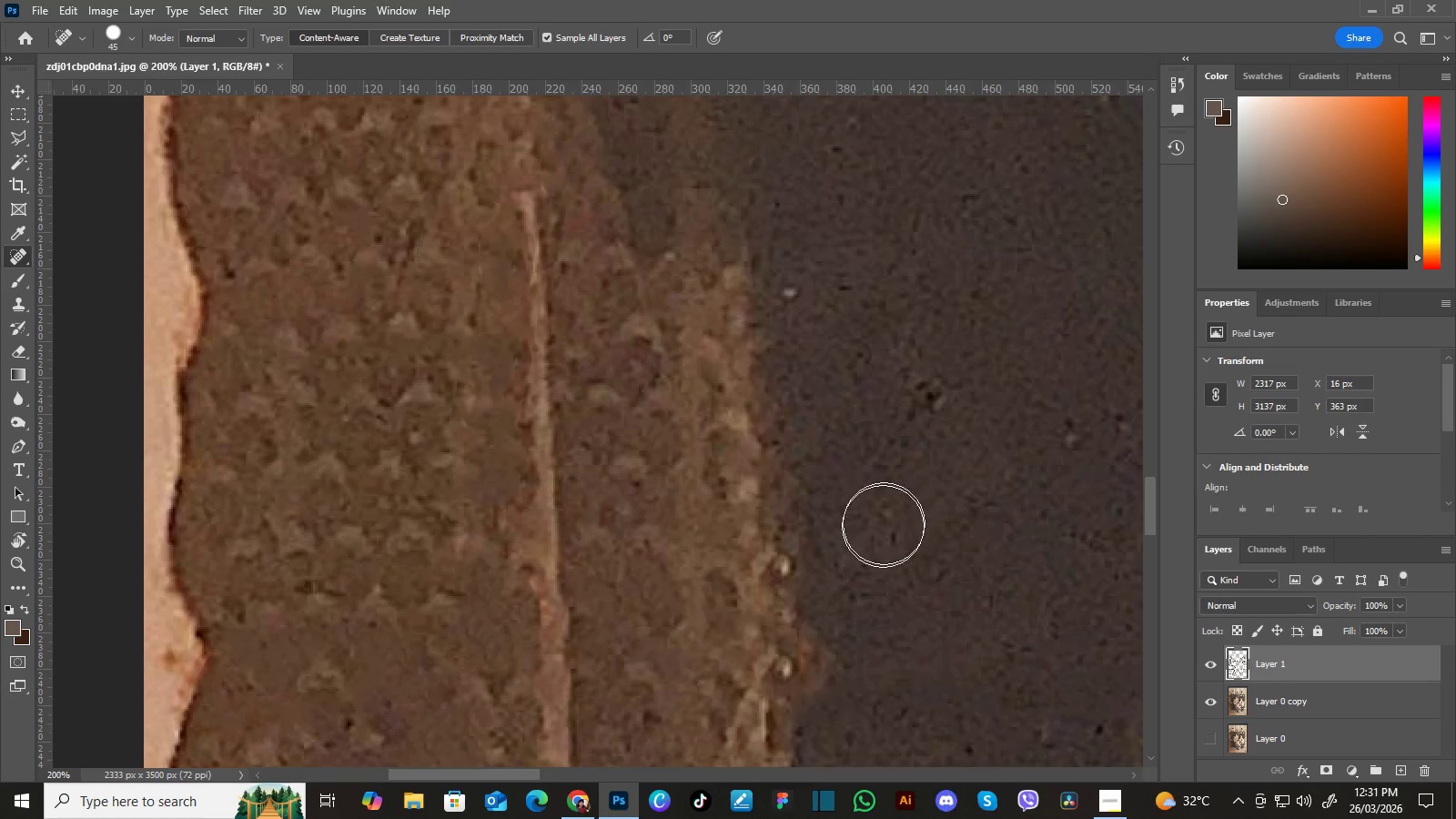 
left_click_drag(start_coordinate=[885, 483], to_coordinate=[910, 290])
 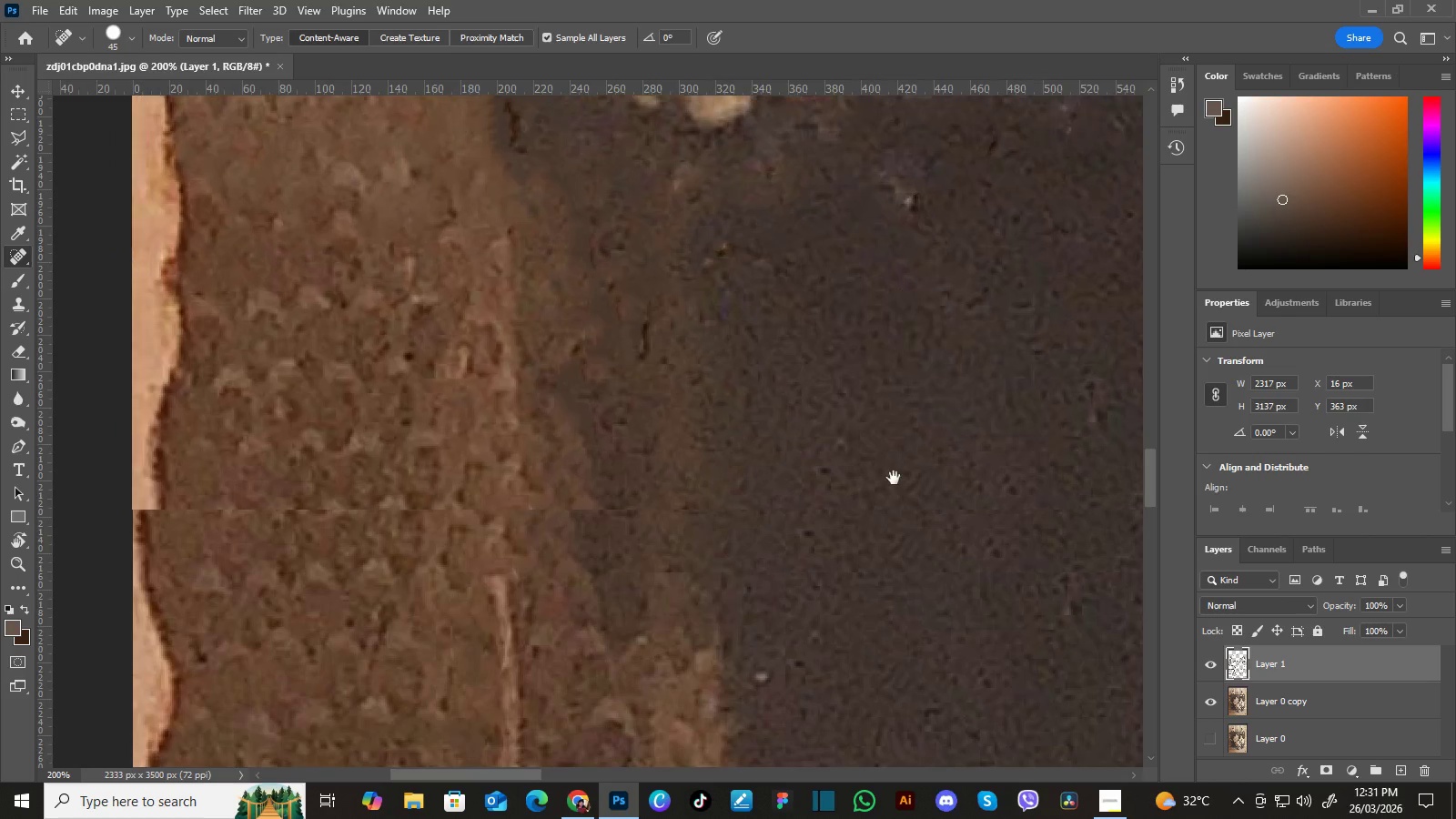 
left_click_drag(start_coordinate=[894, 478], to_coordinate=[905, 272])
 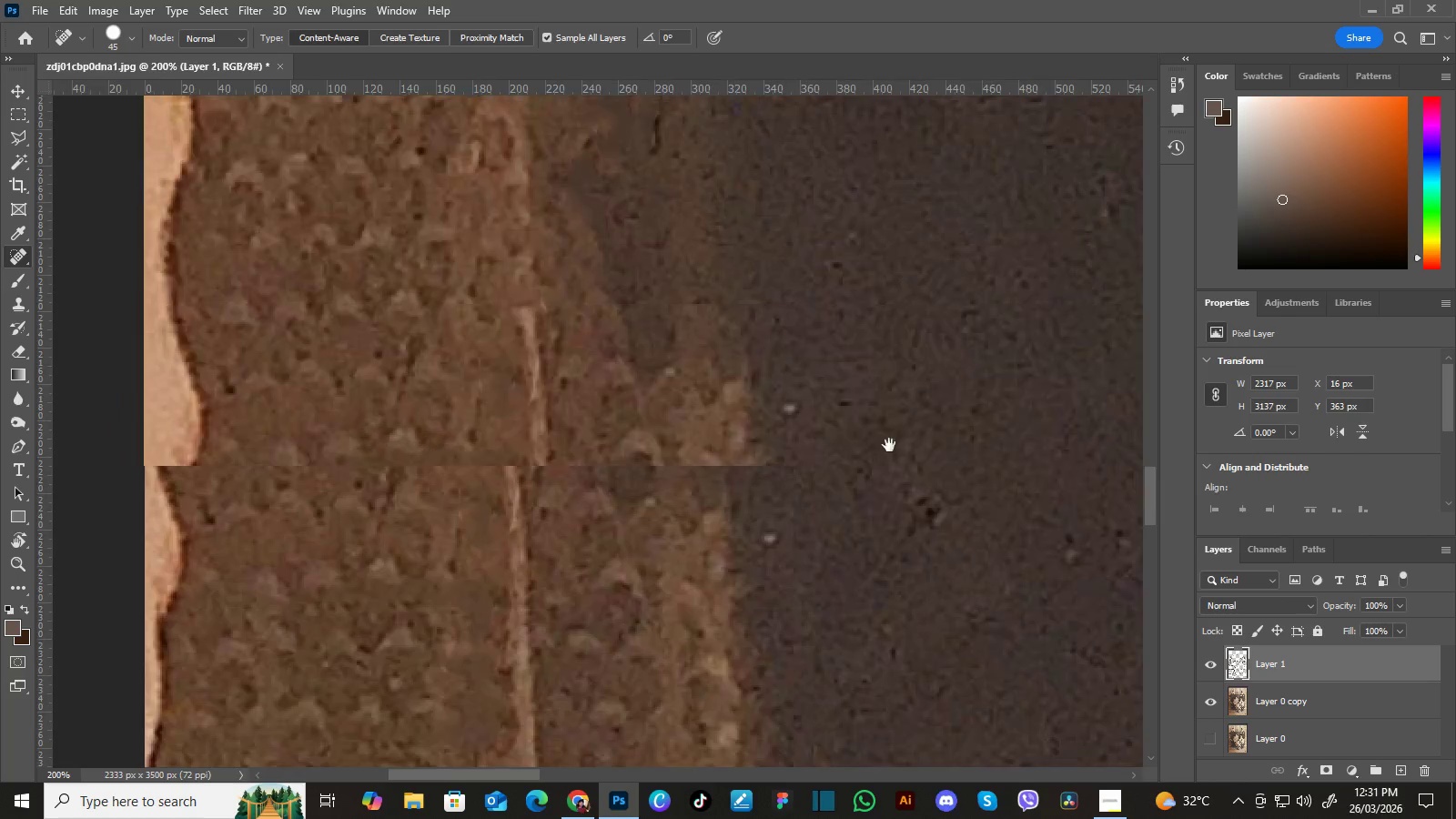 
left_click_drag(start_coordinate=[889, 445], to_coordinate=[889, 329])
 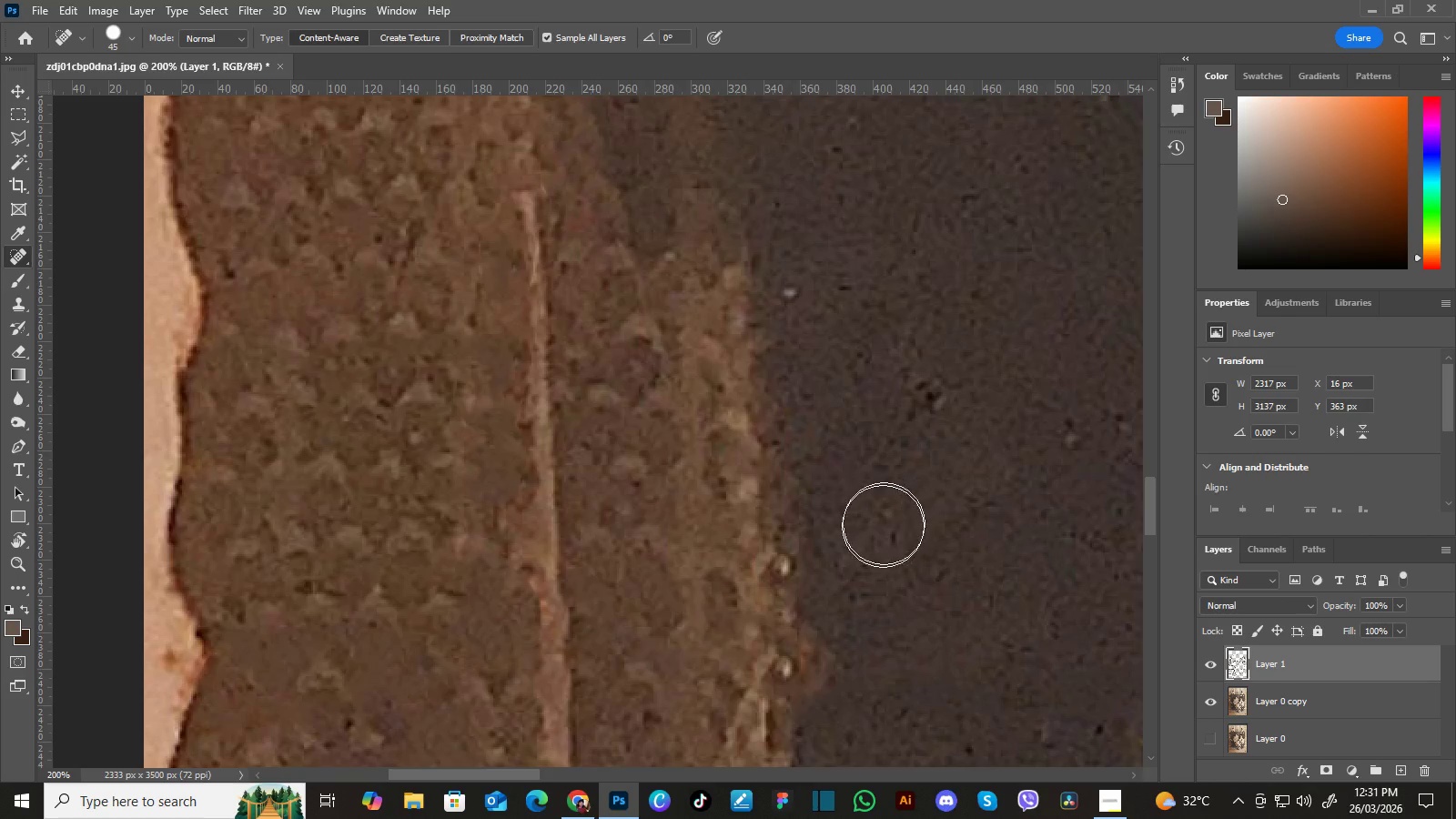 
key(Control+Minus)
 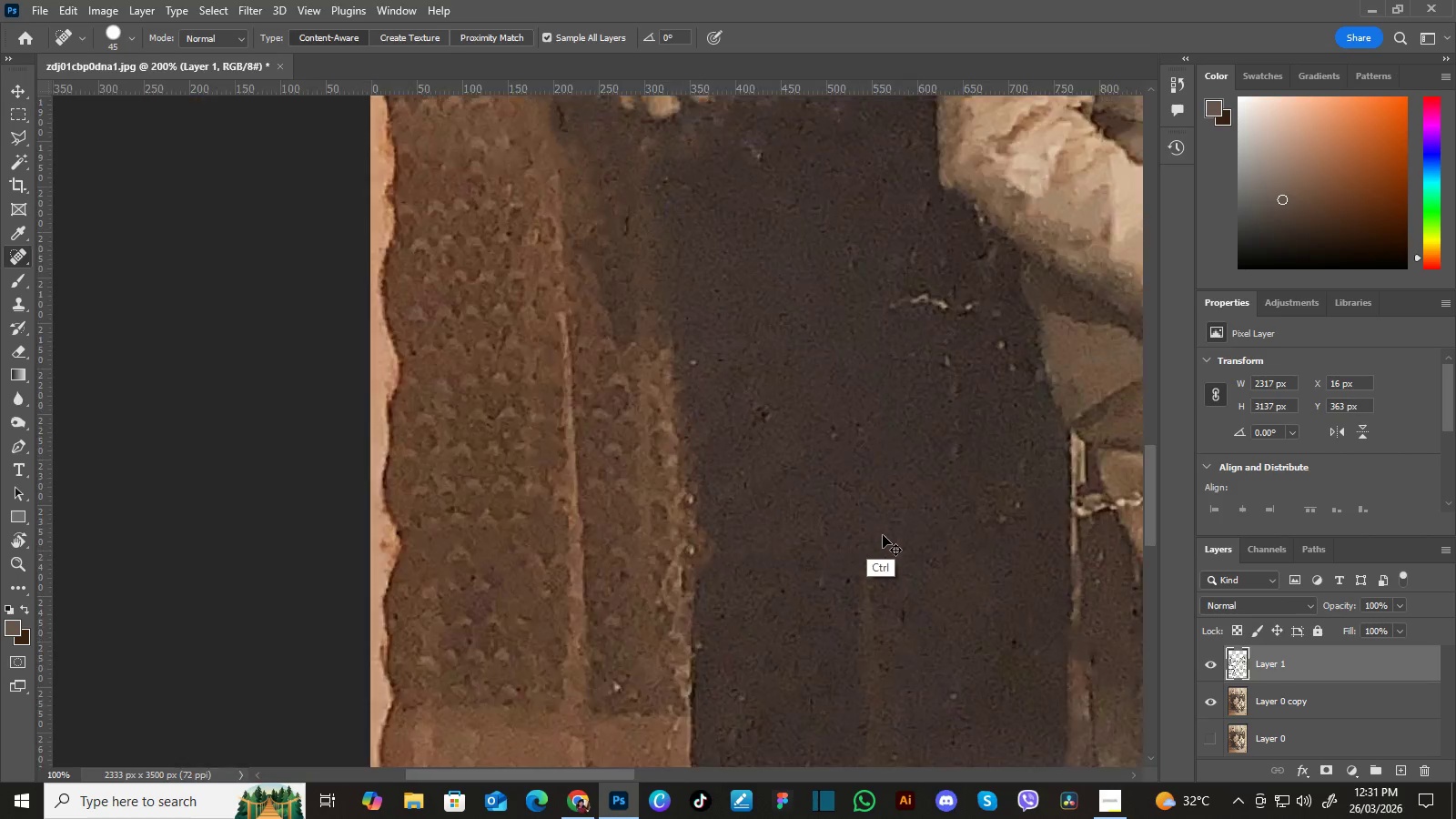 
key(Control+Minus)
 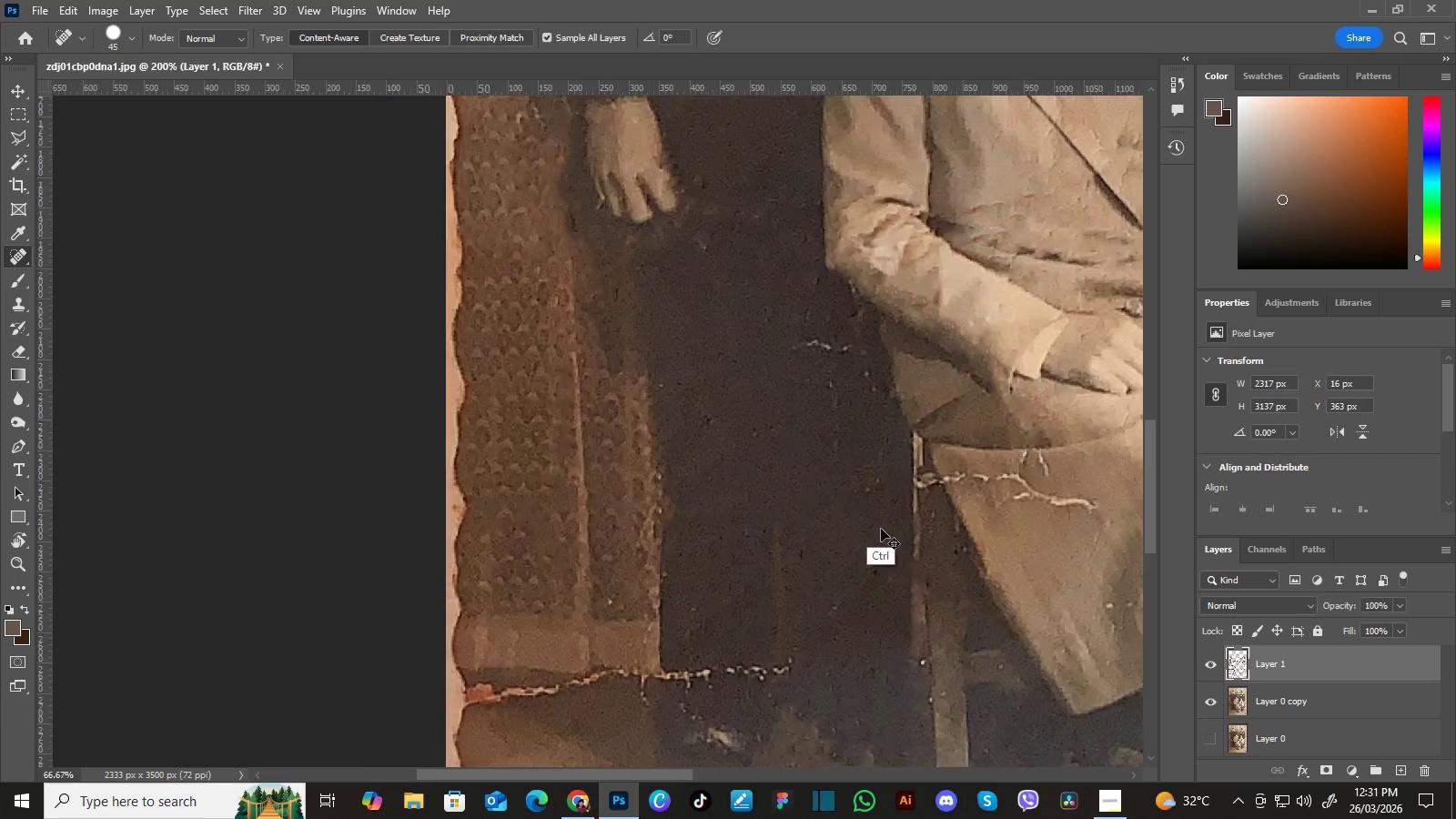 
key(Control+Minus)
 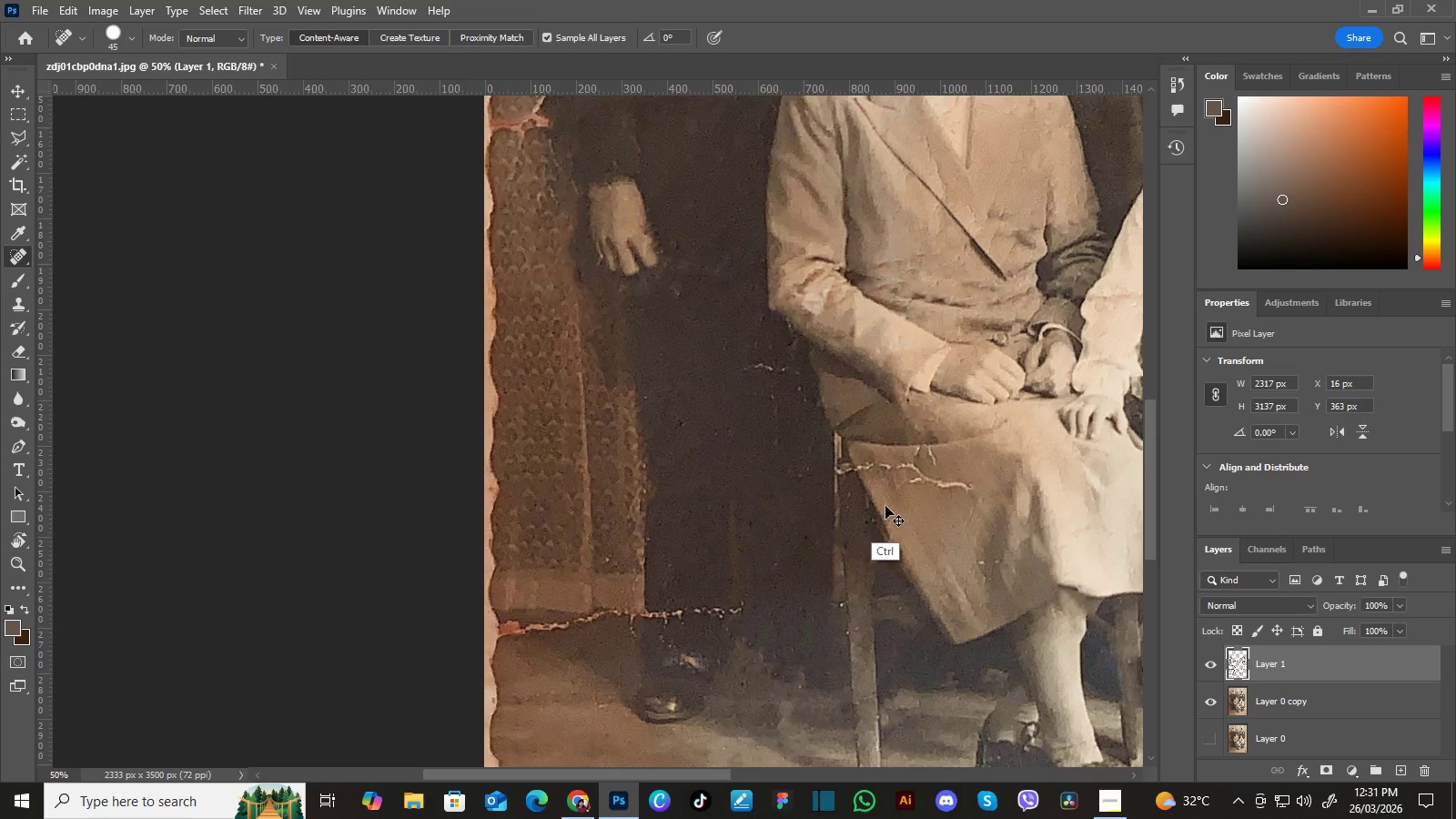 
key(Control+Minus)
 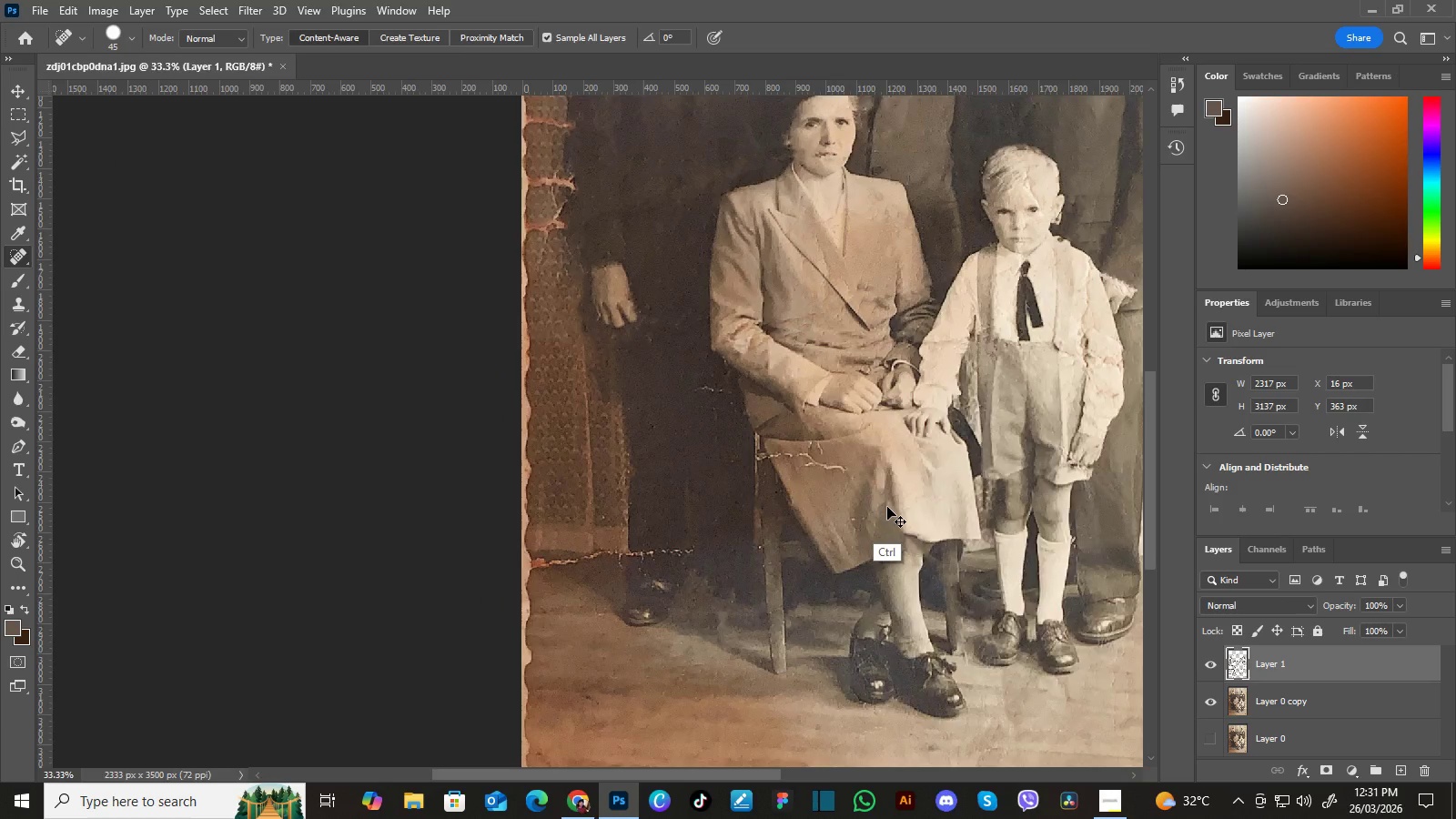 
key(Control+Equal)
 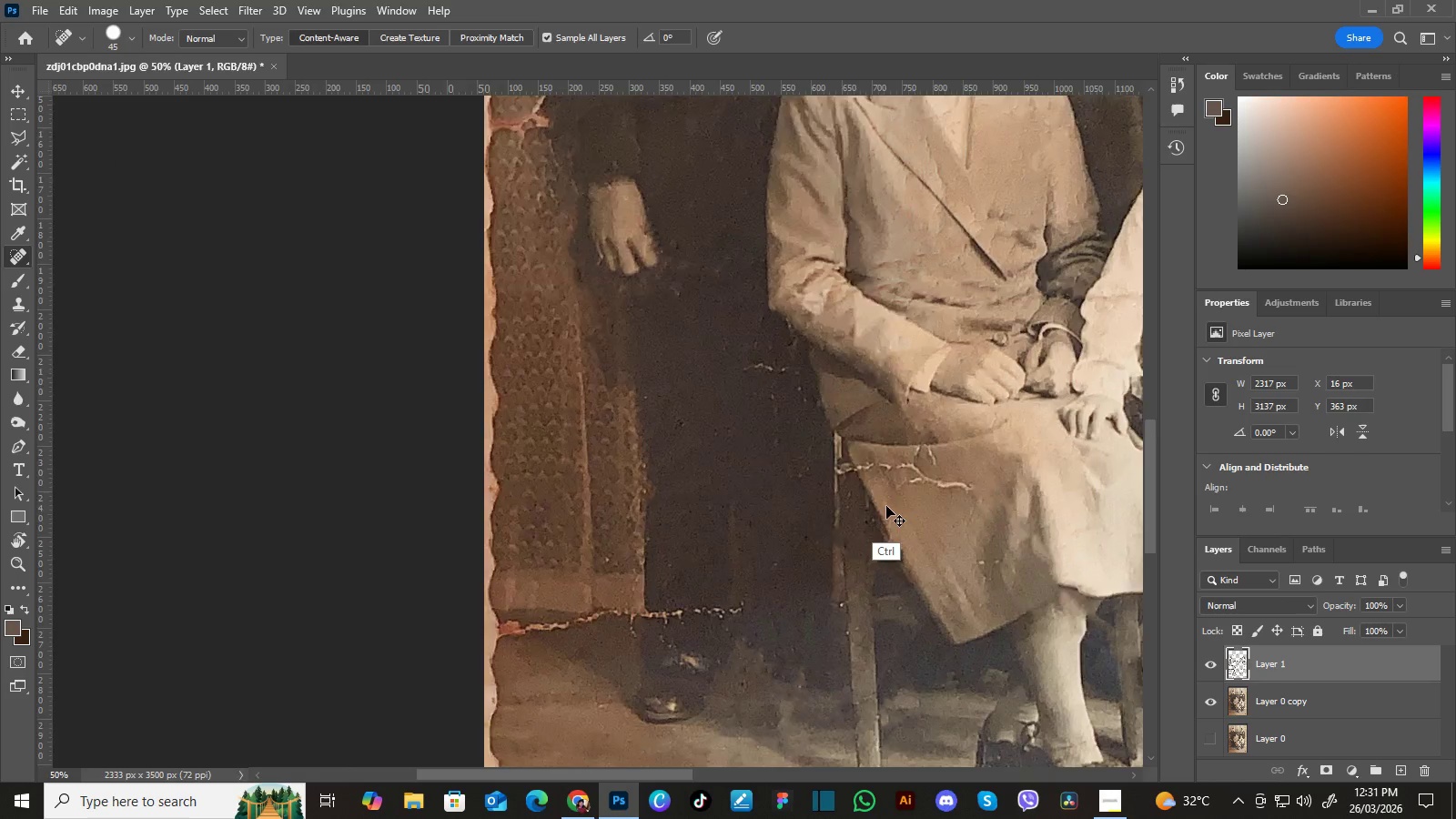 
key(Control+Equal)
 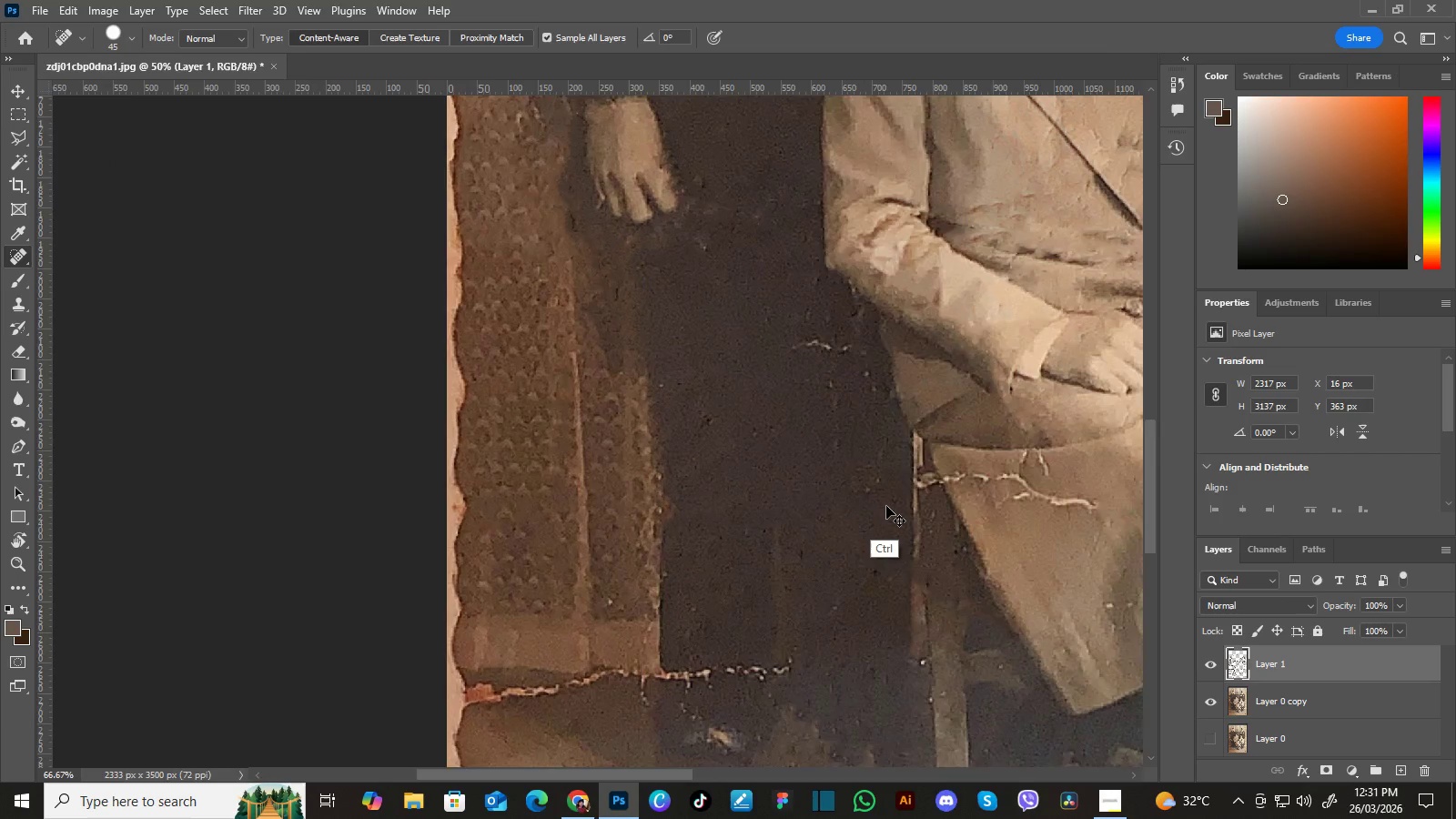 
key(Control+Equal)
 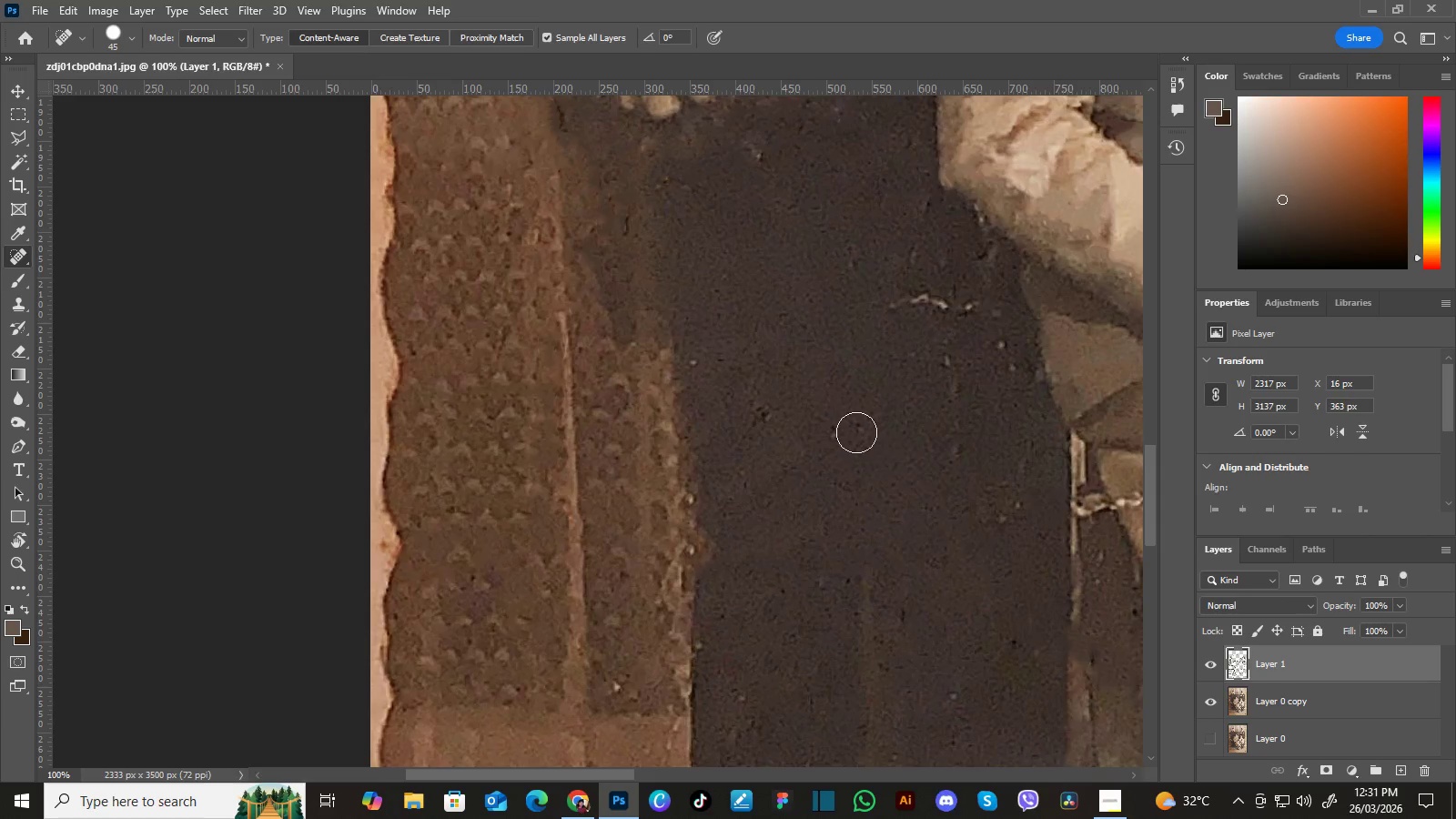 
hold_key(key=Space, duration=0.72)
 